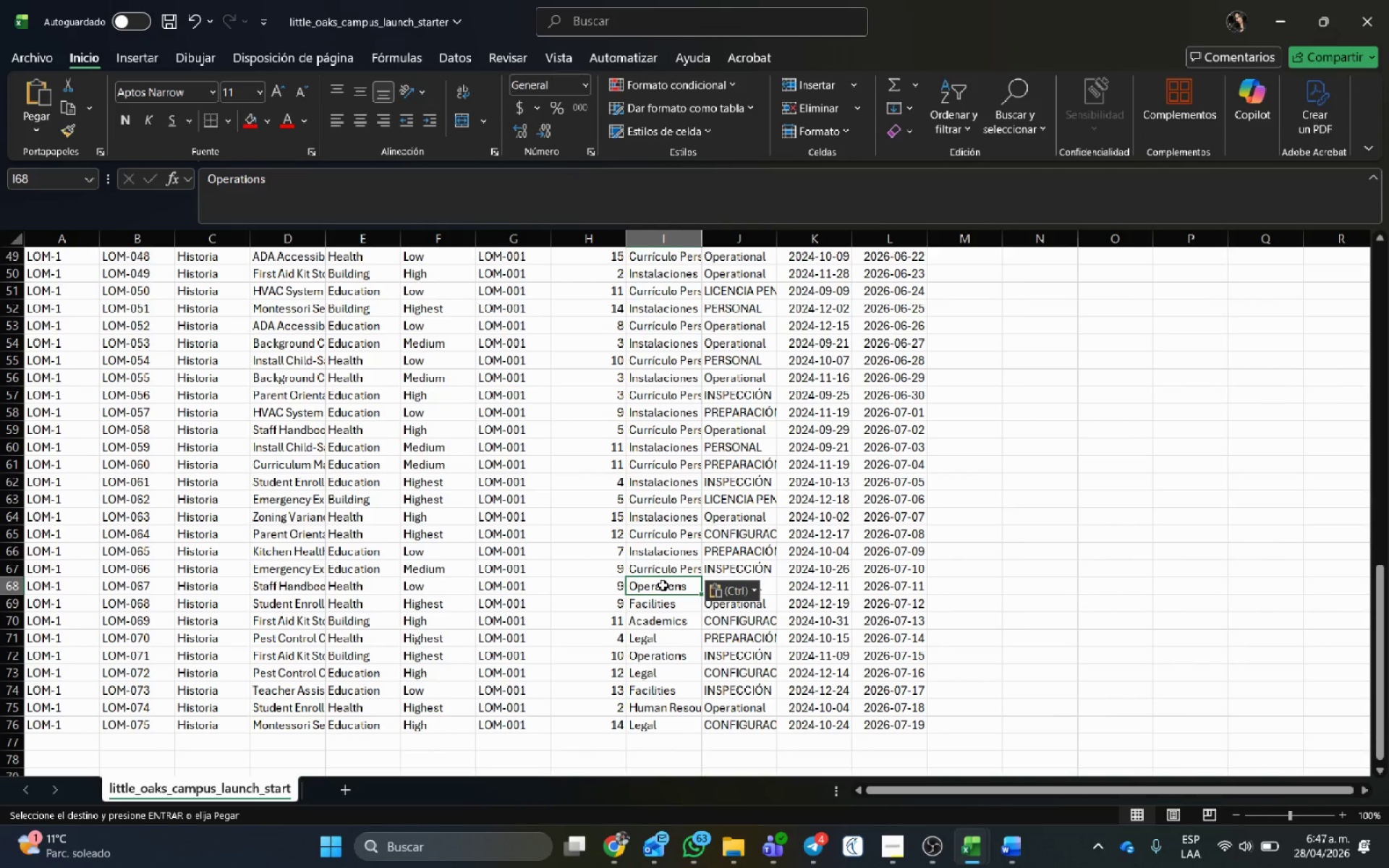 
key(Control+V)
 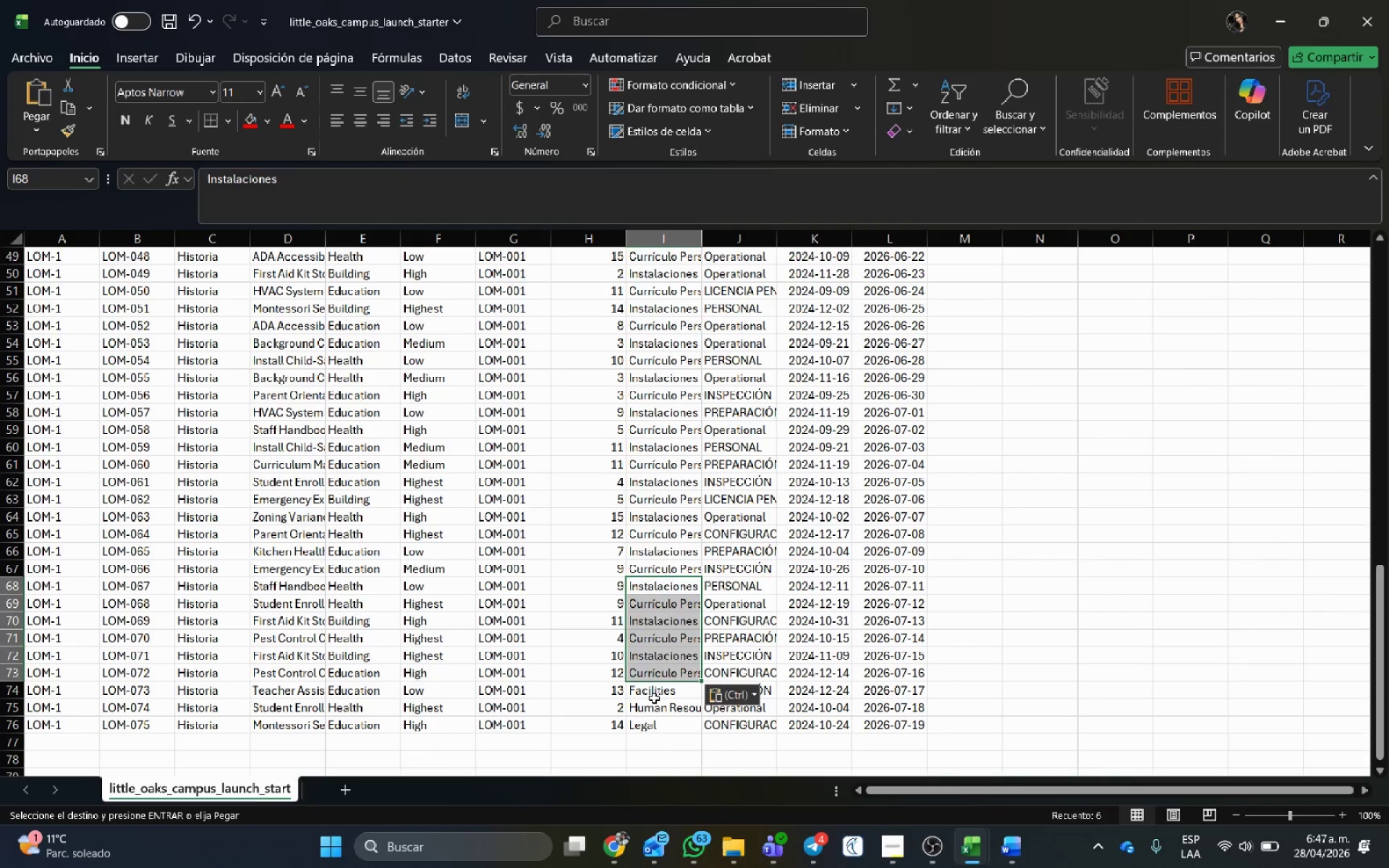 
left_click([654, 698])
 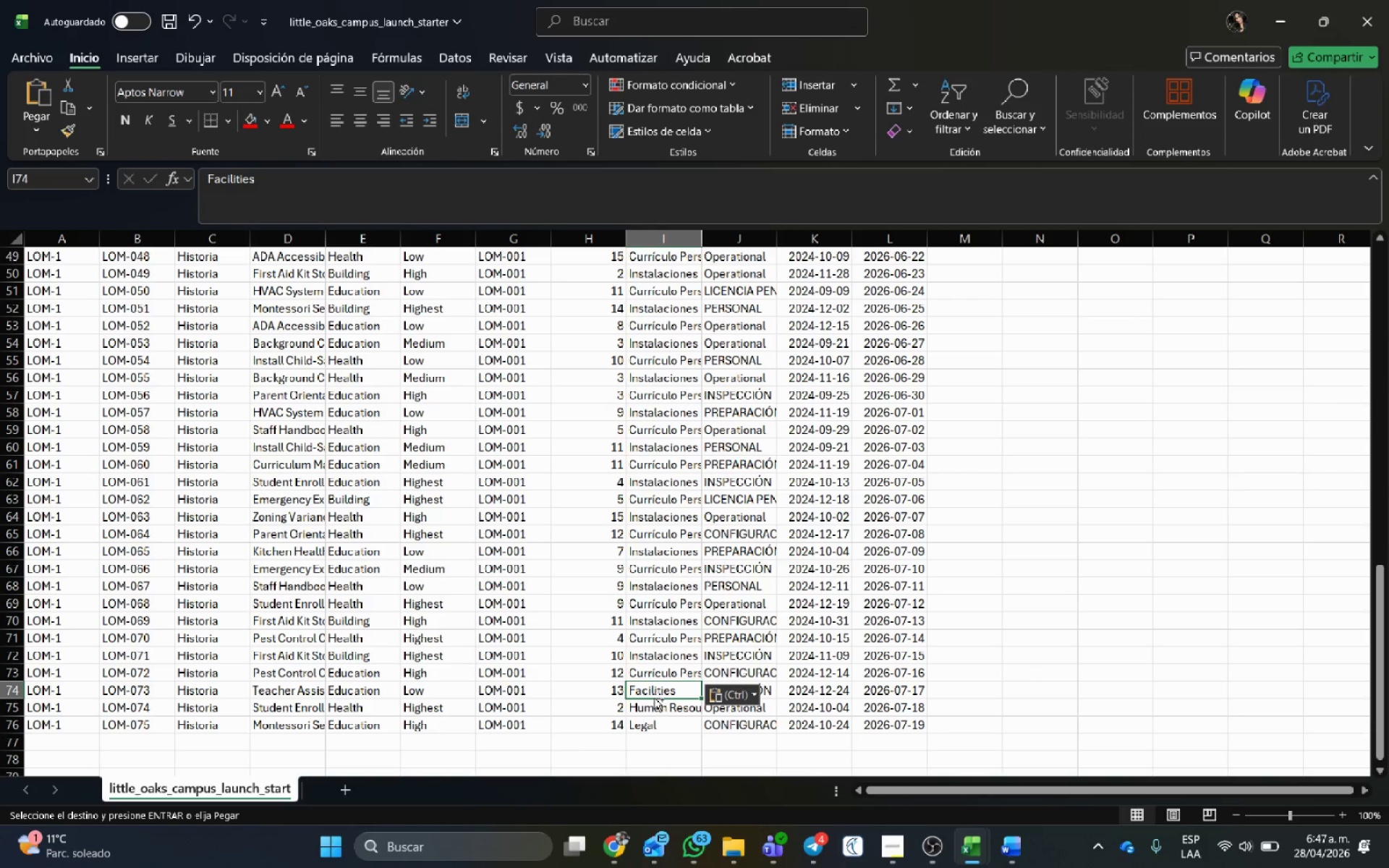 
key(Control+V)
 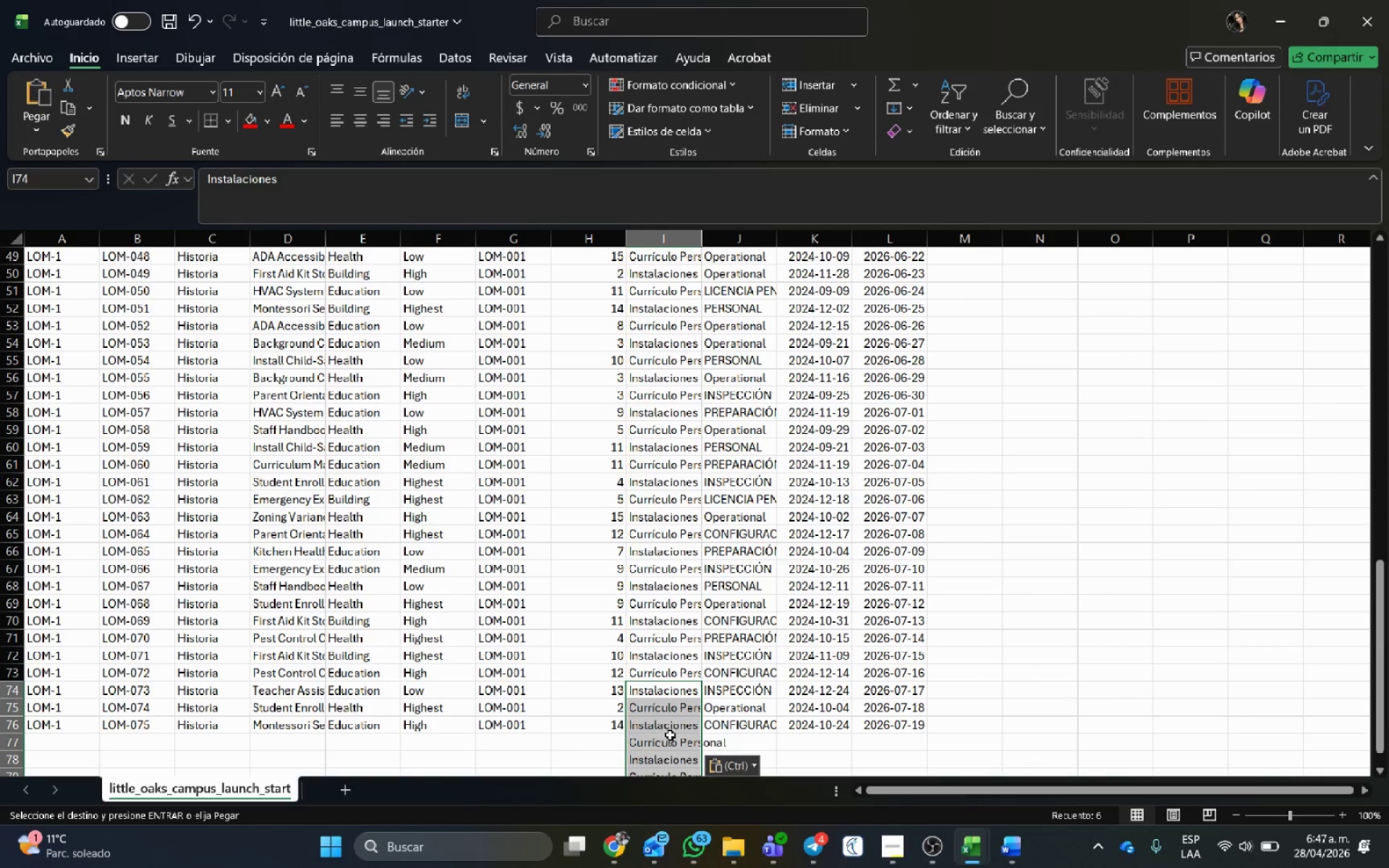 
scroll: coordinate [671, 730], scroll_direction: down, amount: 1.0
 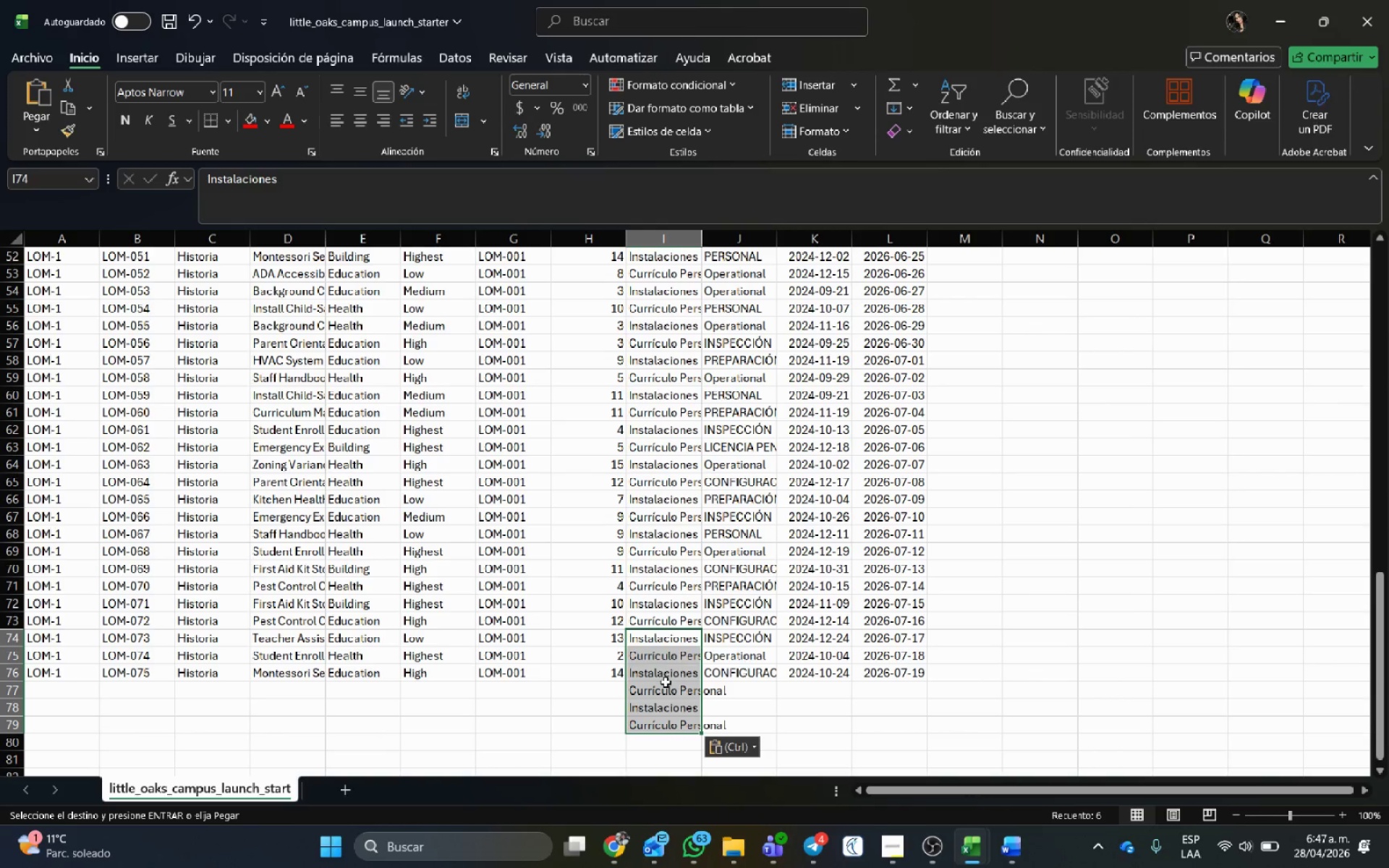 
left_click([666, 682])
 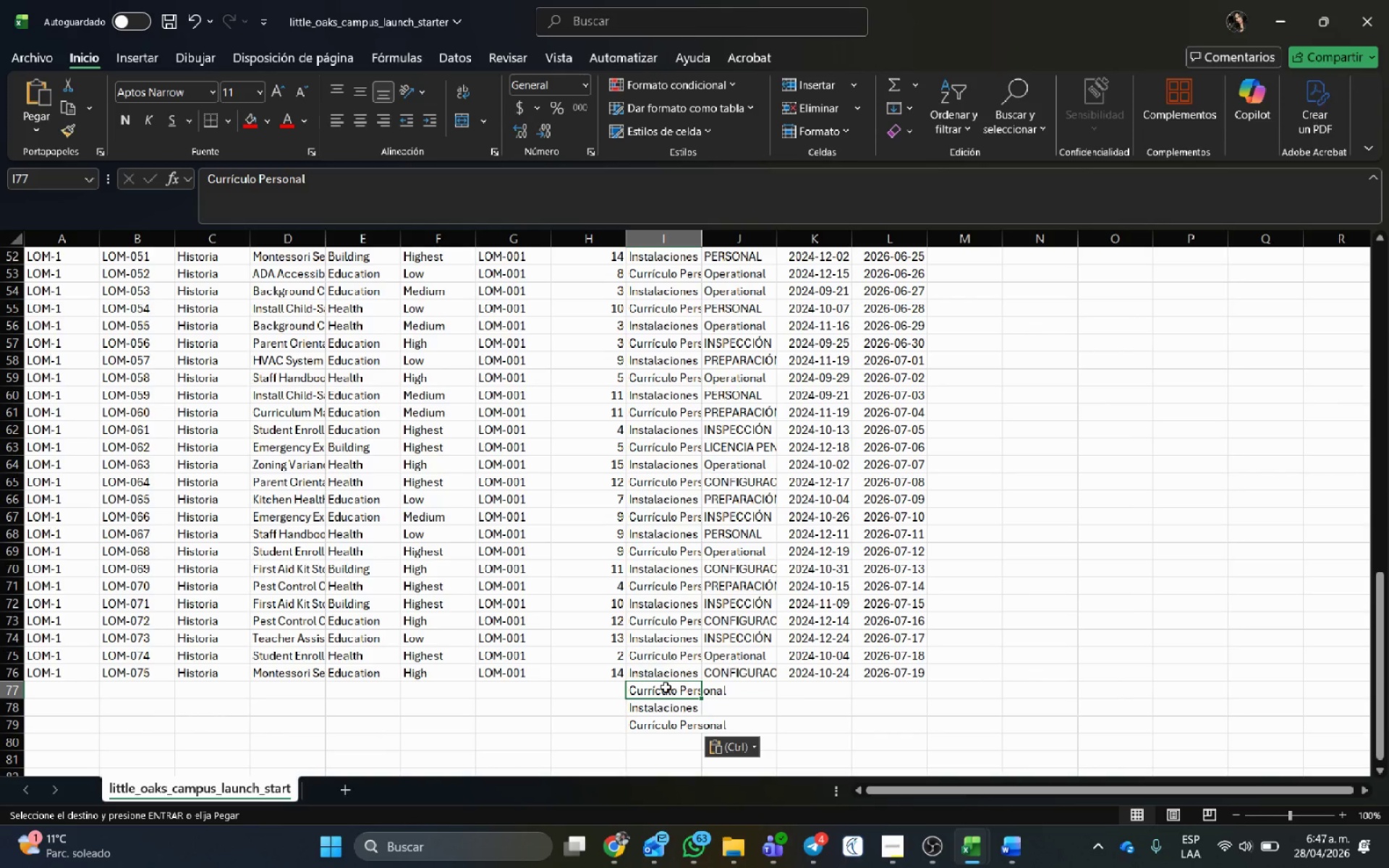 
left_click_drag(start_coordinate=[666, 687], to_coordinate=[667, 731])
 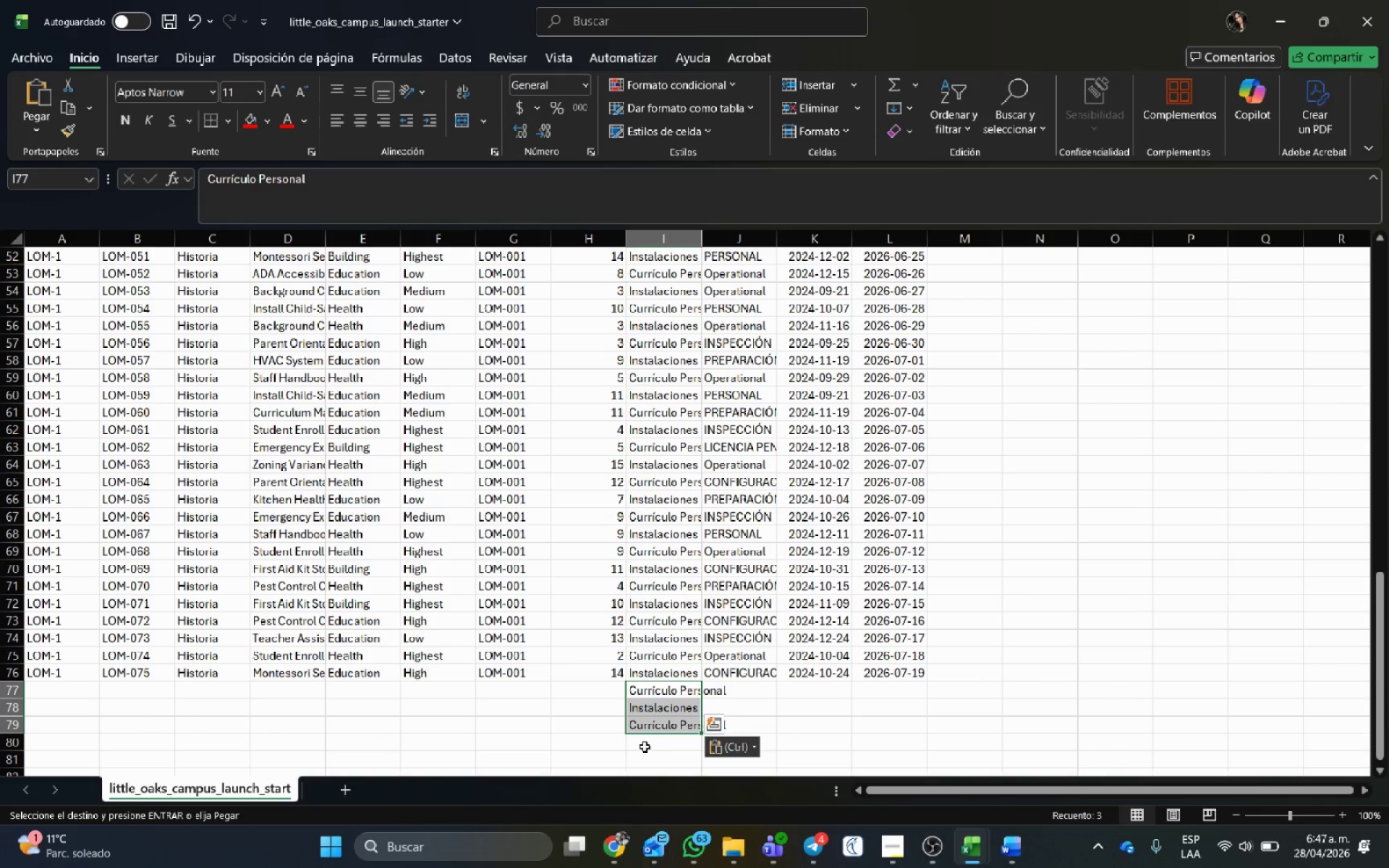 
key(Delete)
 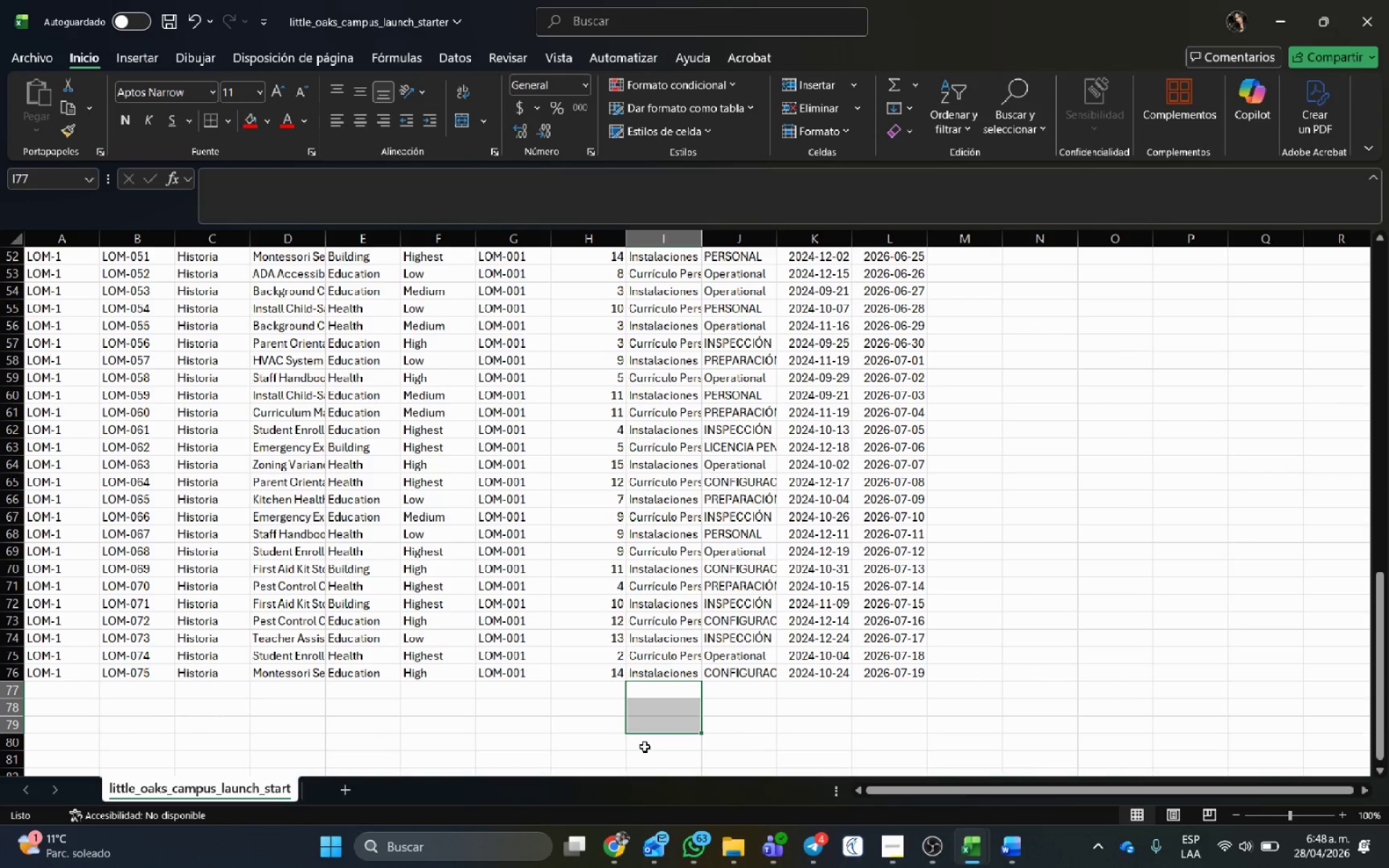 
wait(10.44)
 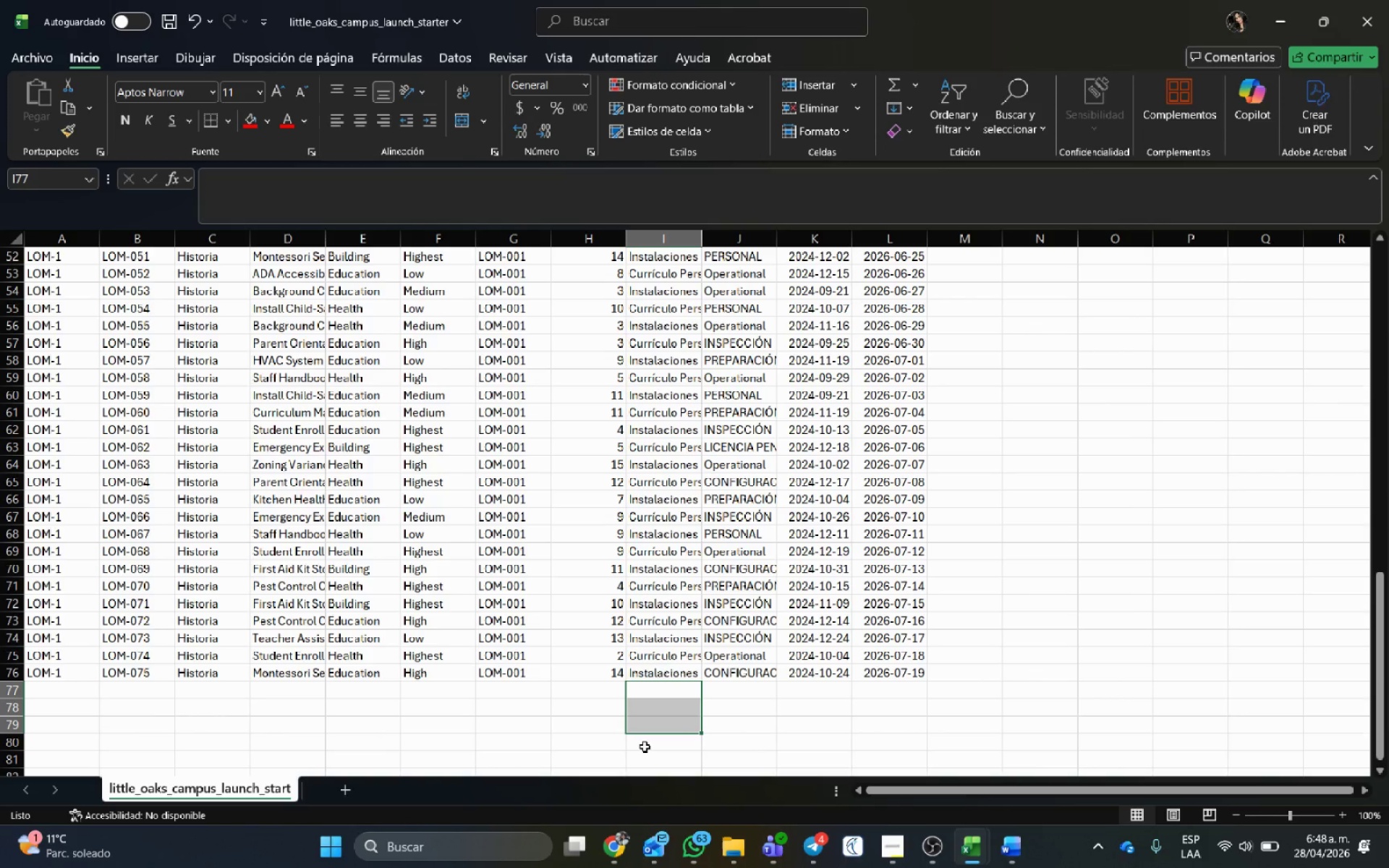 
left_click([883, 665])
 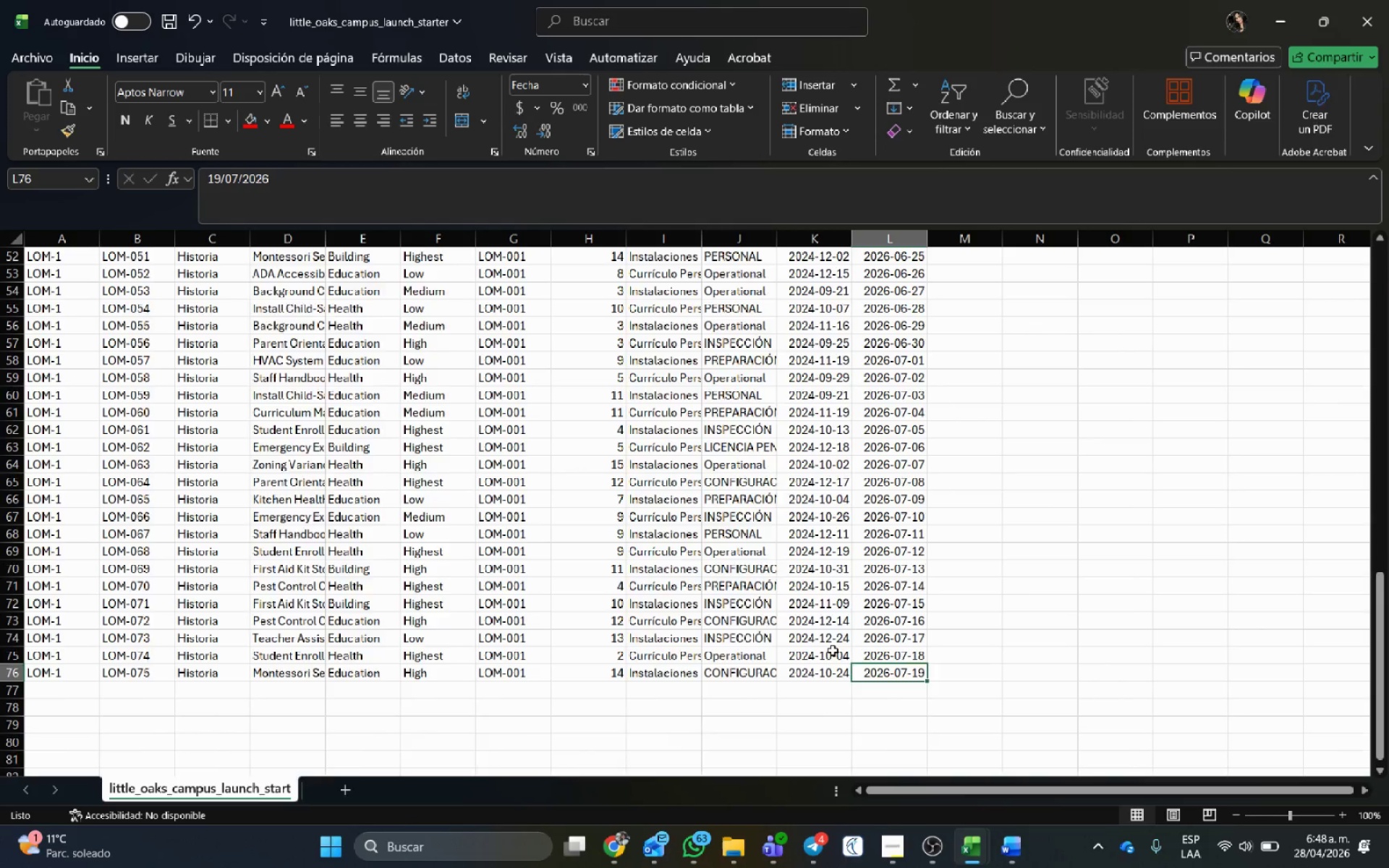 
scroll: coordinate [682, 498], scroll_direction: up, amount: 26.0
 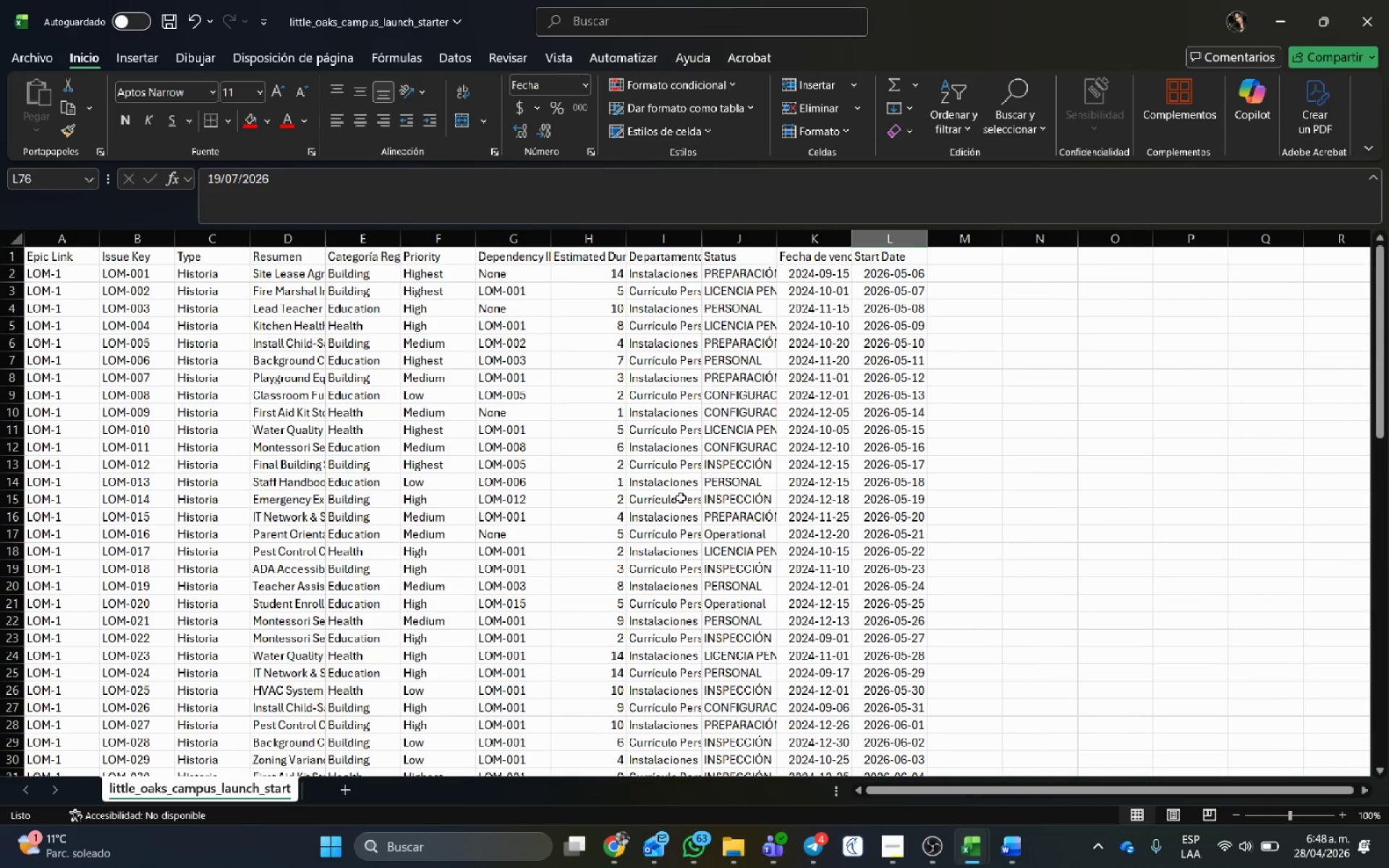 
wait(7.82)
 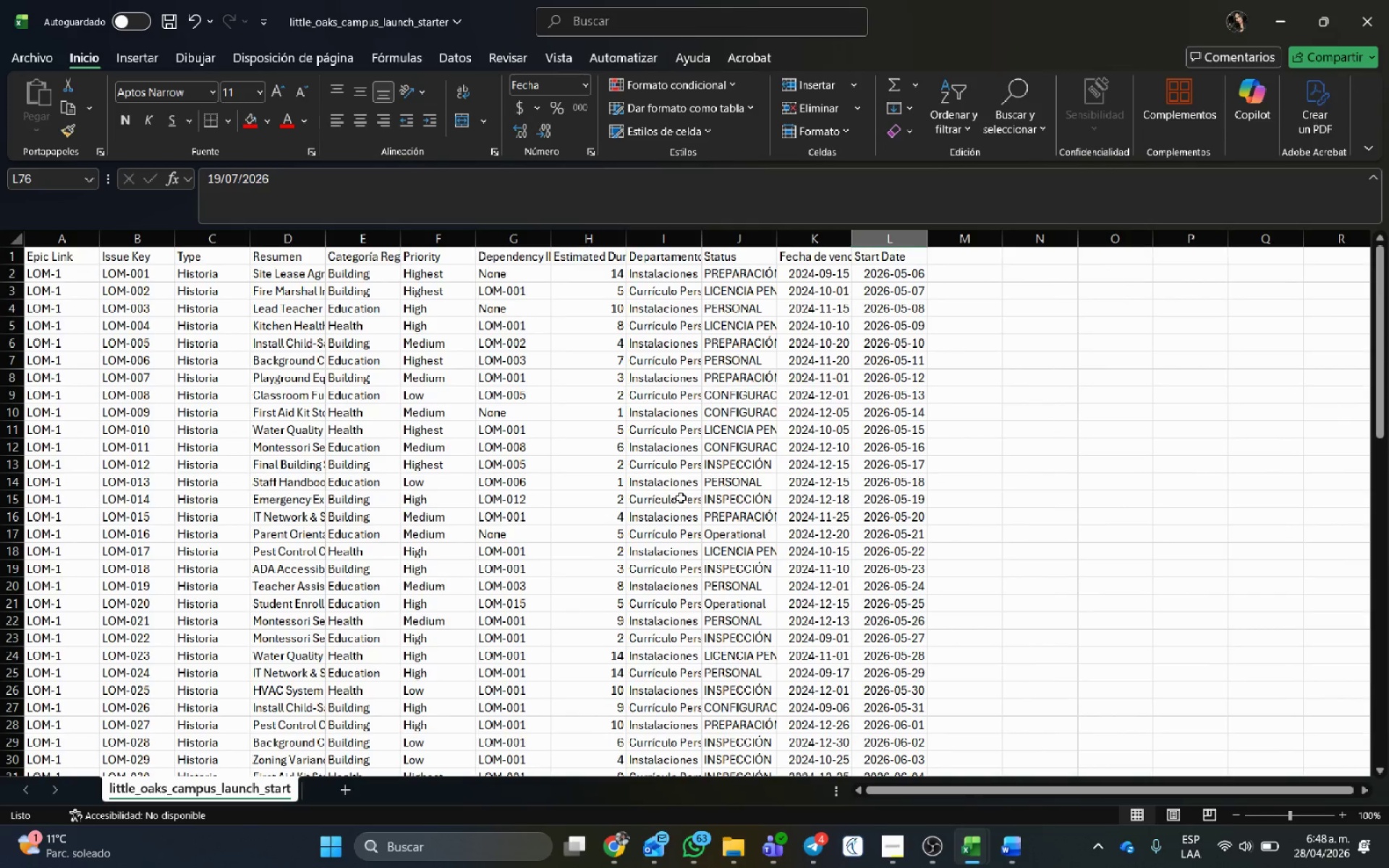 
scroll: coordinate [767, 463], scroll_direction: up, amount: 2.0
 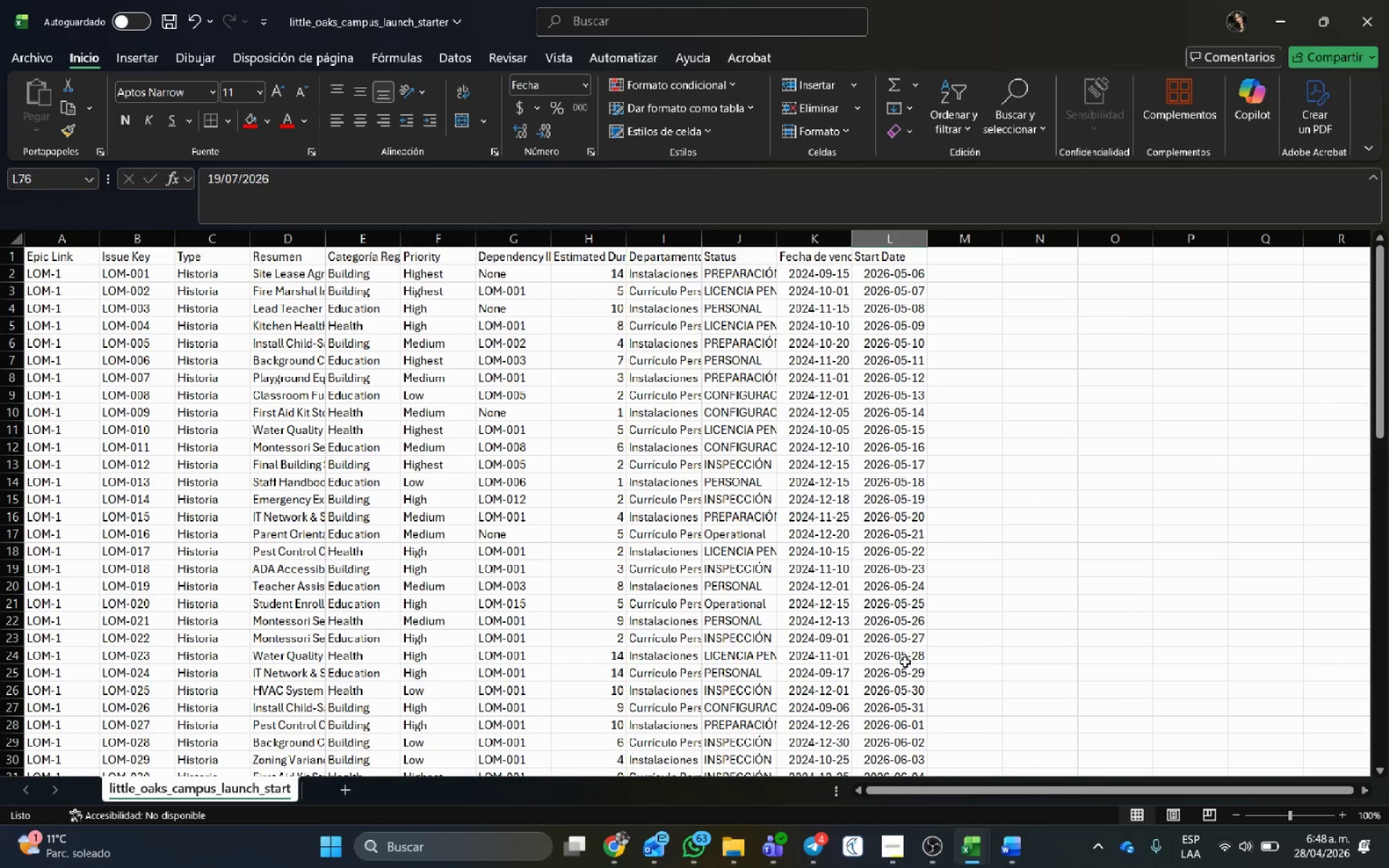 
wait(6.53)
 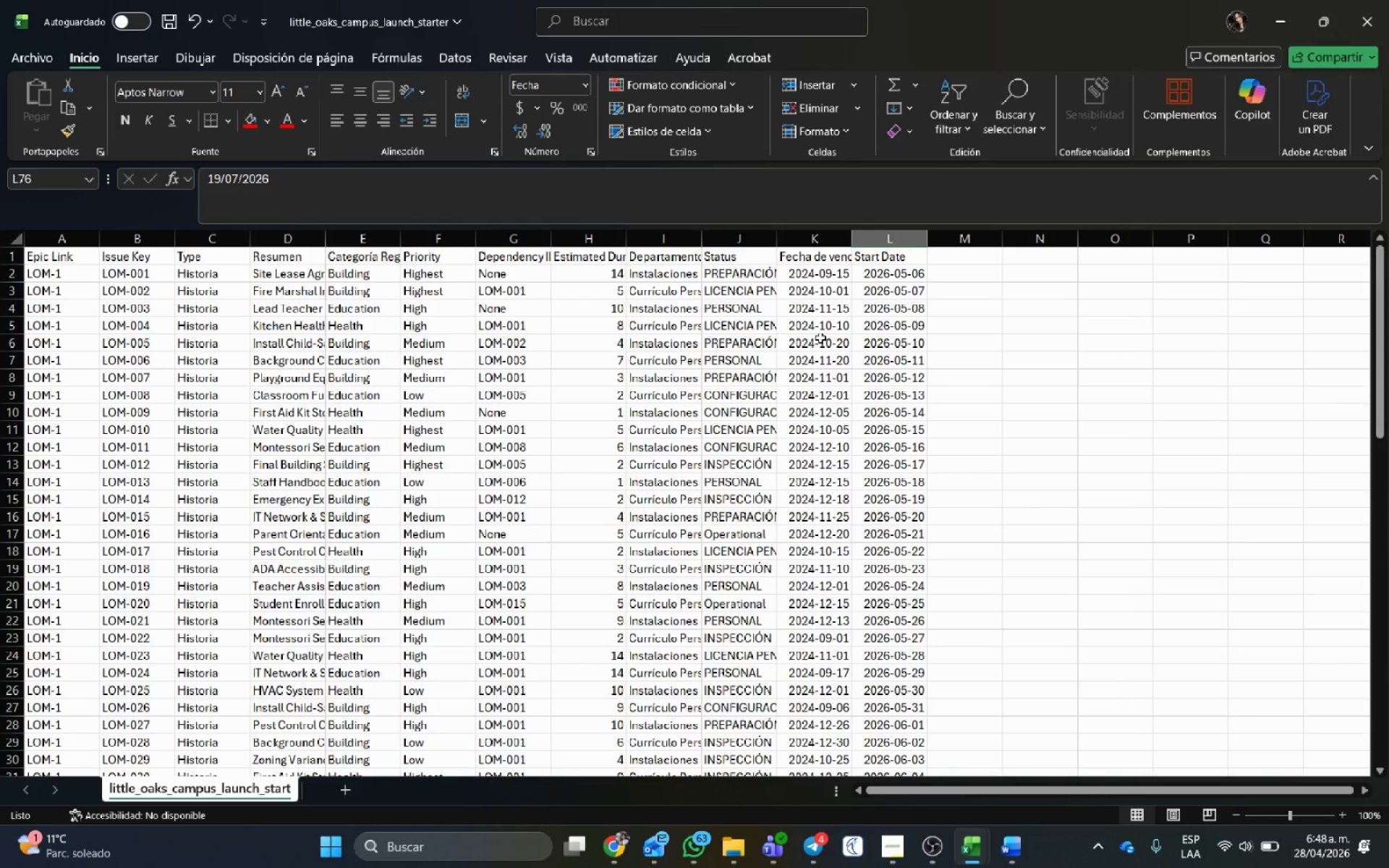 
left_click([616, 842])
 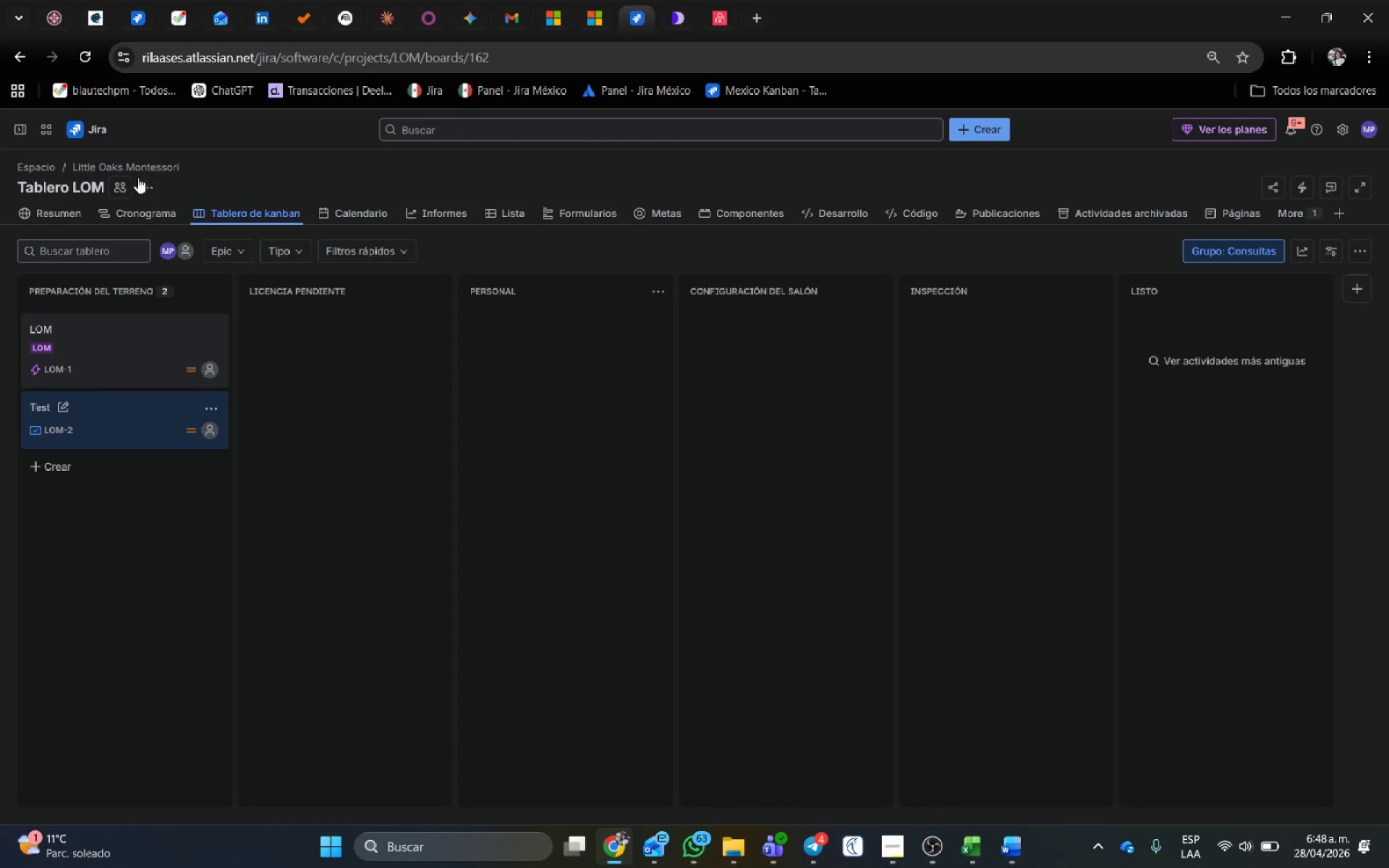 
wait(5.34)
 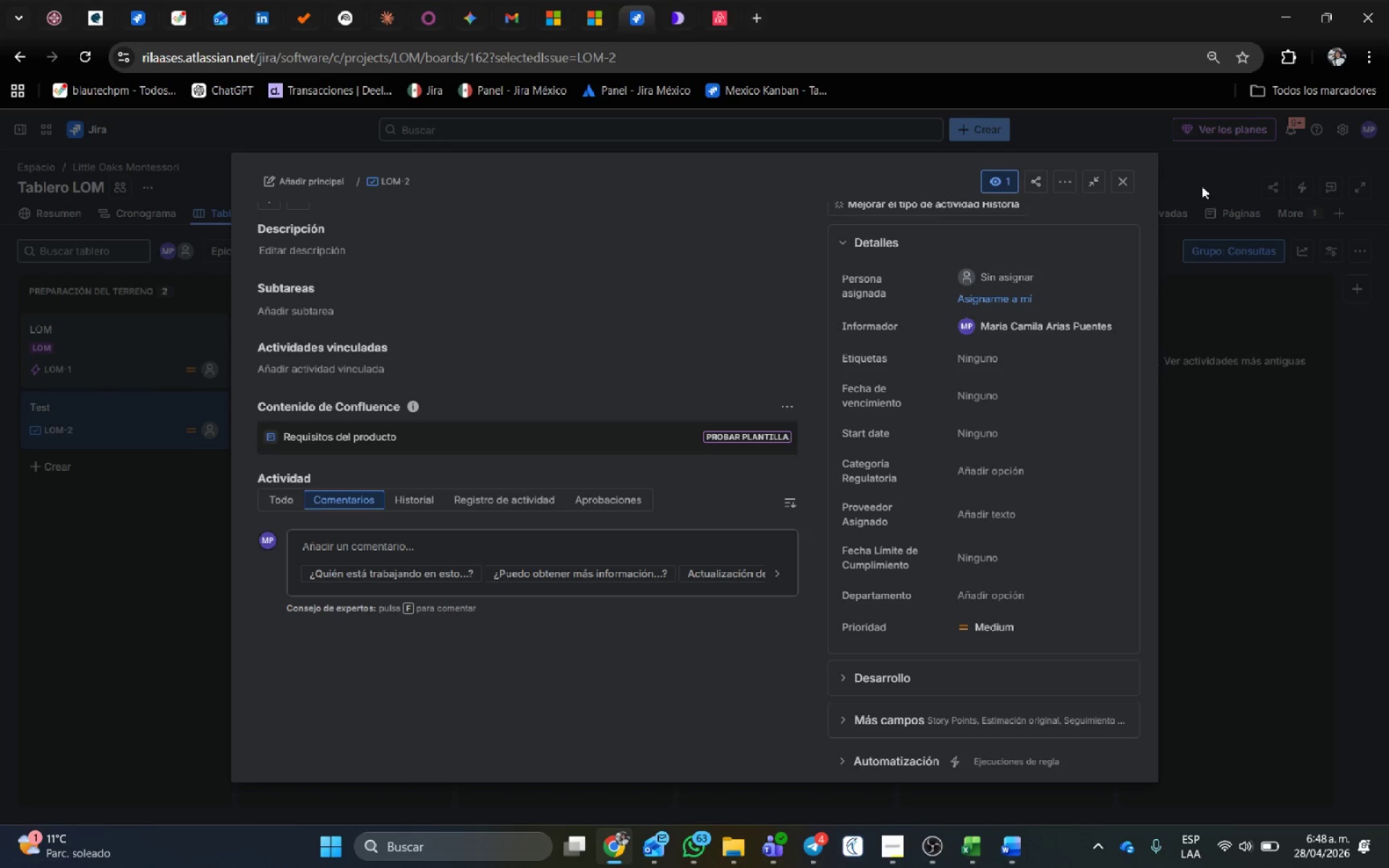 
left_click([184, 274])
 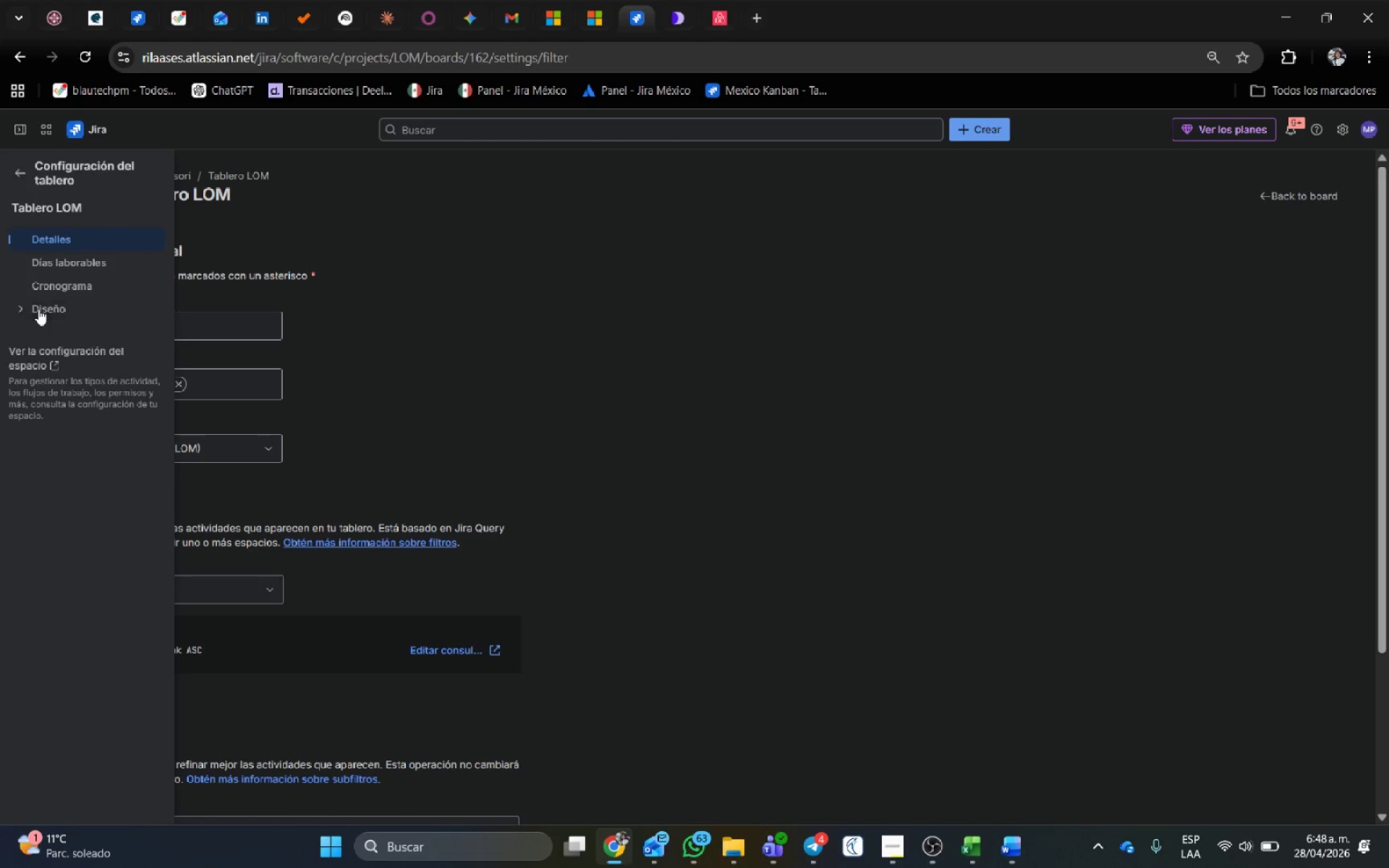 
left_click([64, 350])
 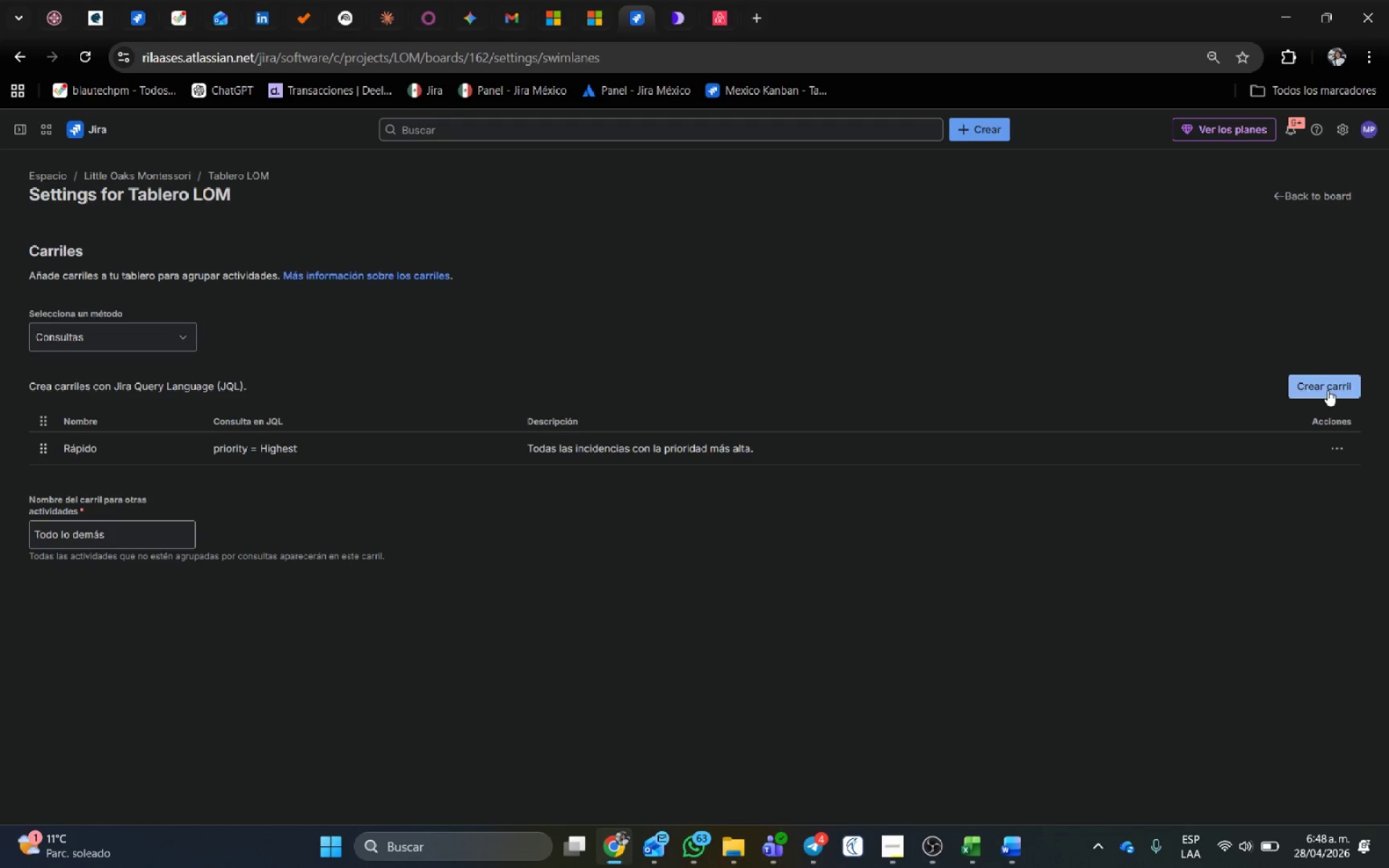 
wait(22.98)
 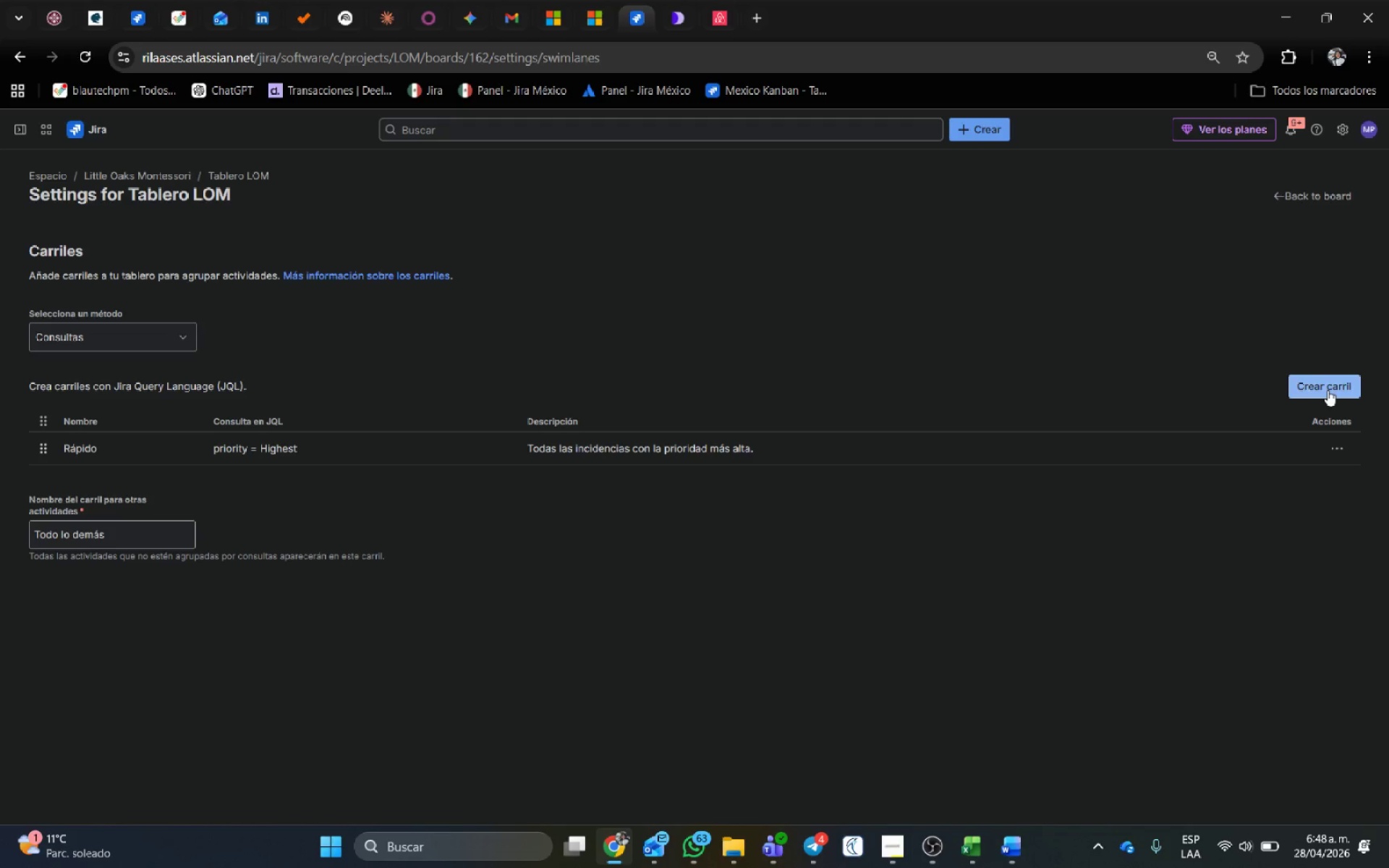 
left_click([1328, 390])
 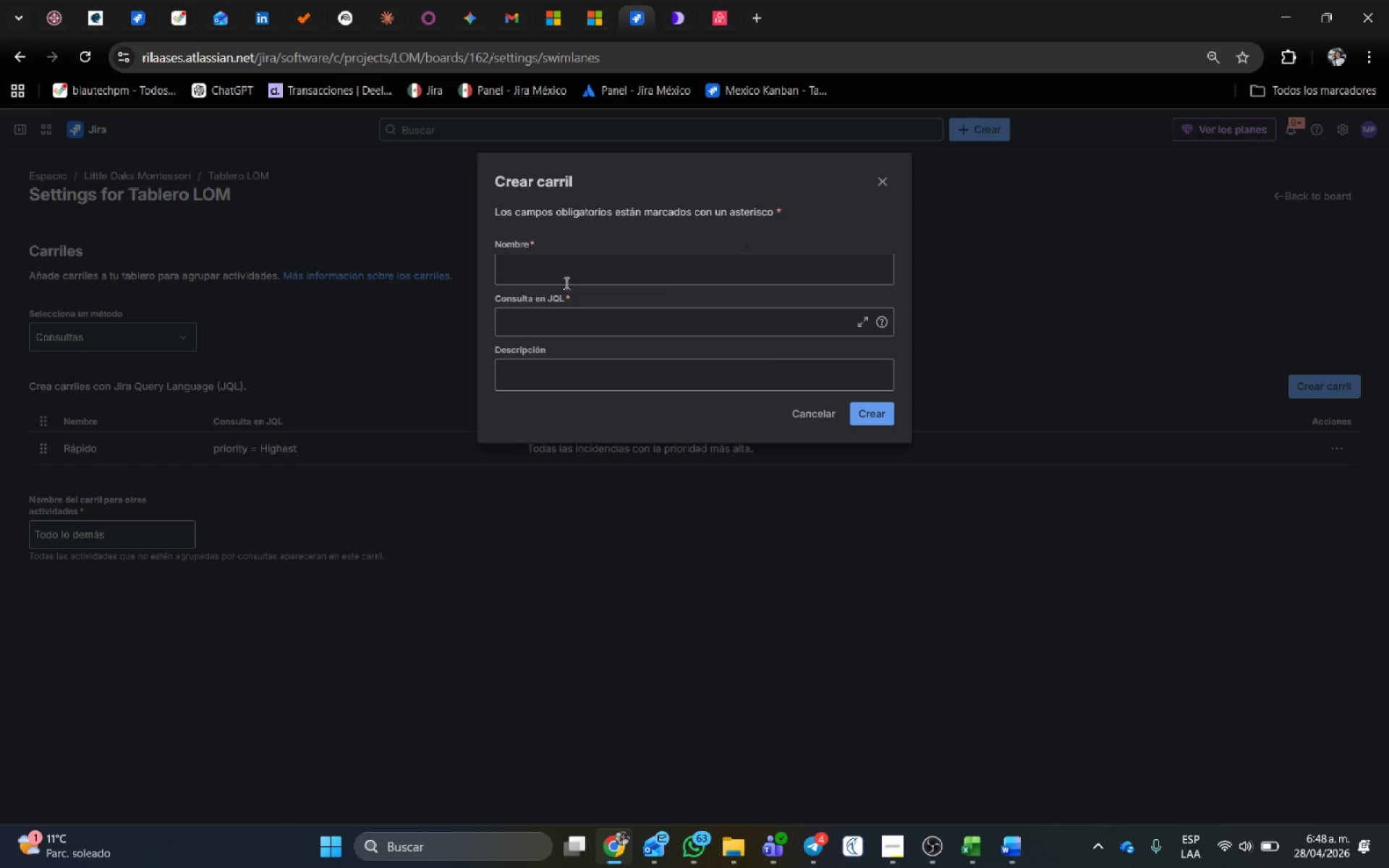 
left_click([566, 269])
 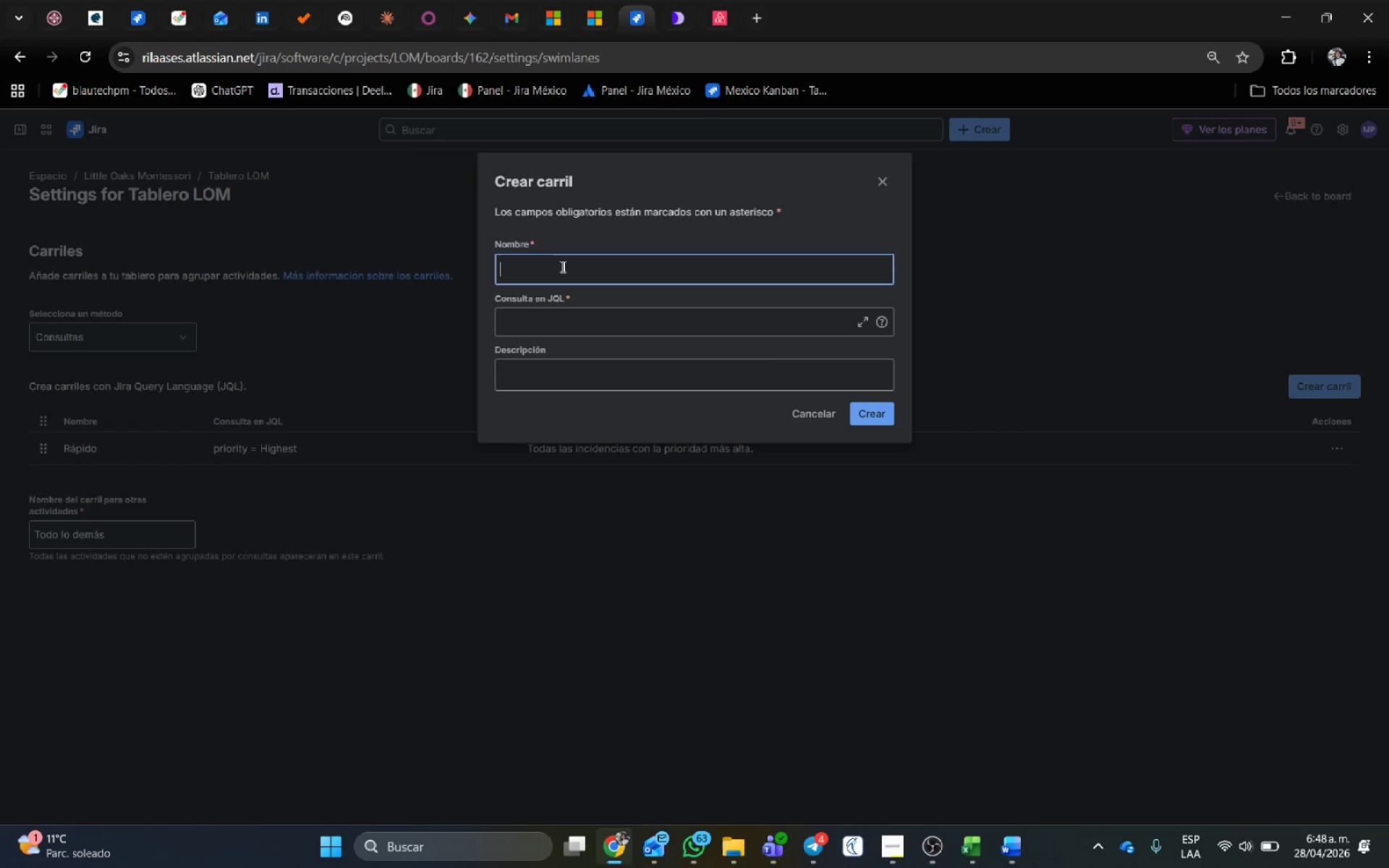 
type(DEp)
key(Backspace)
key(Backspace)
type(epartamento)
 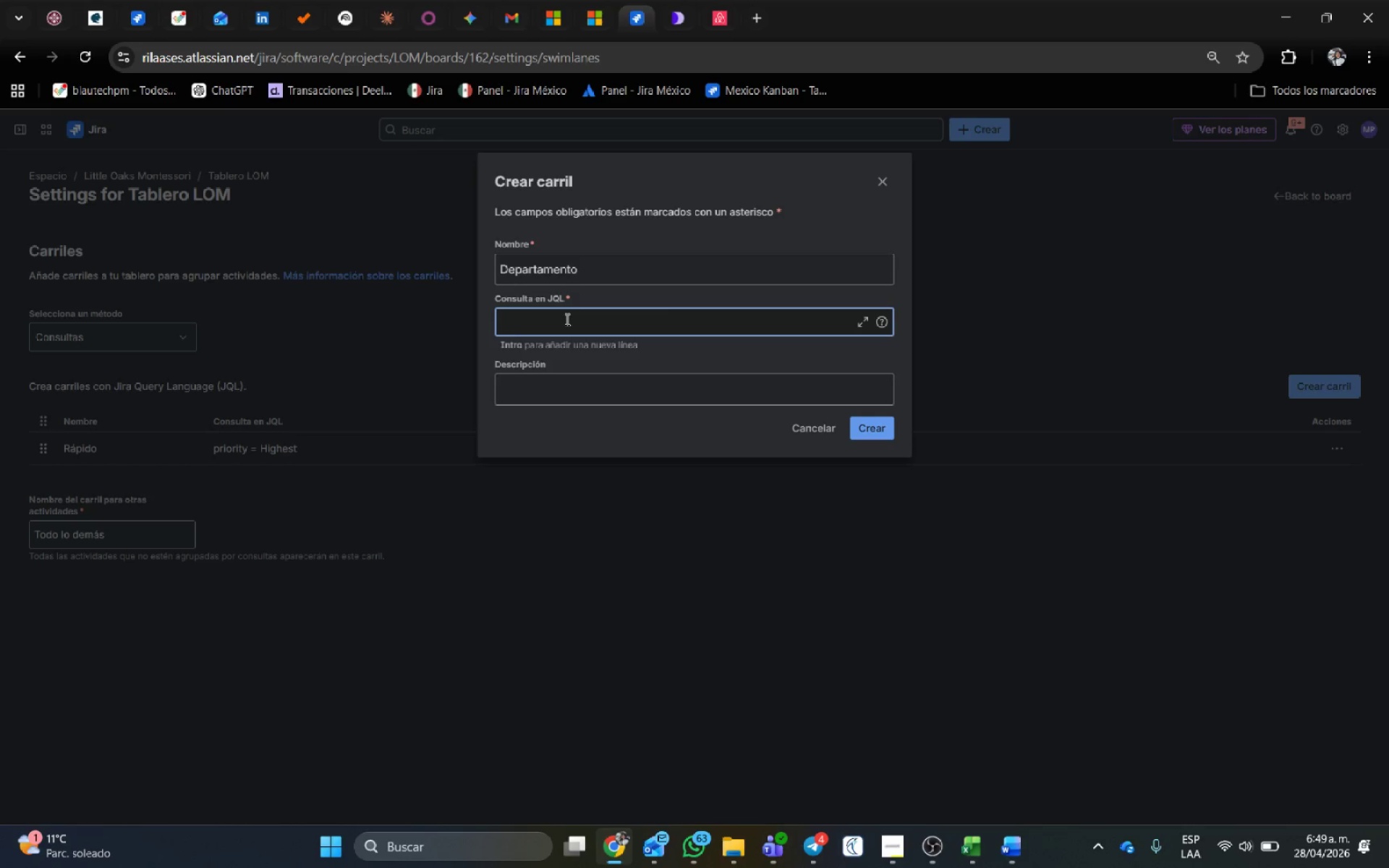 
hold_key(key=Numpad1, duration=0.45)
 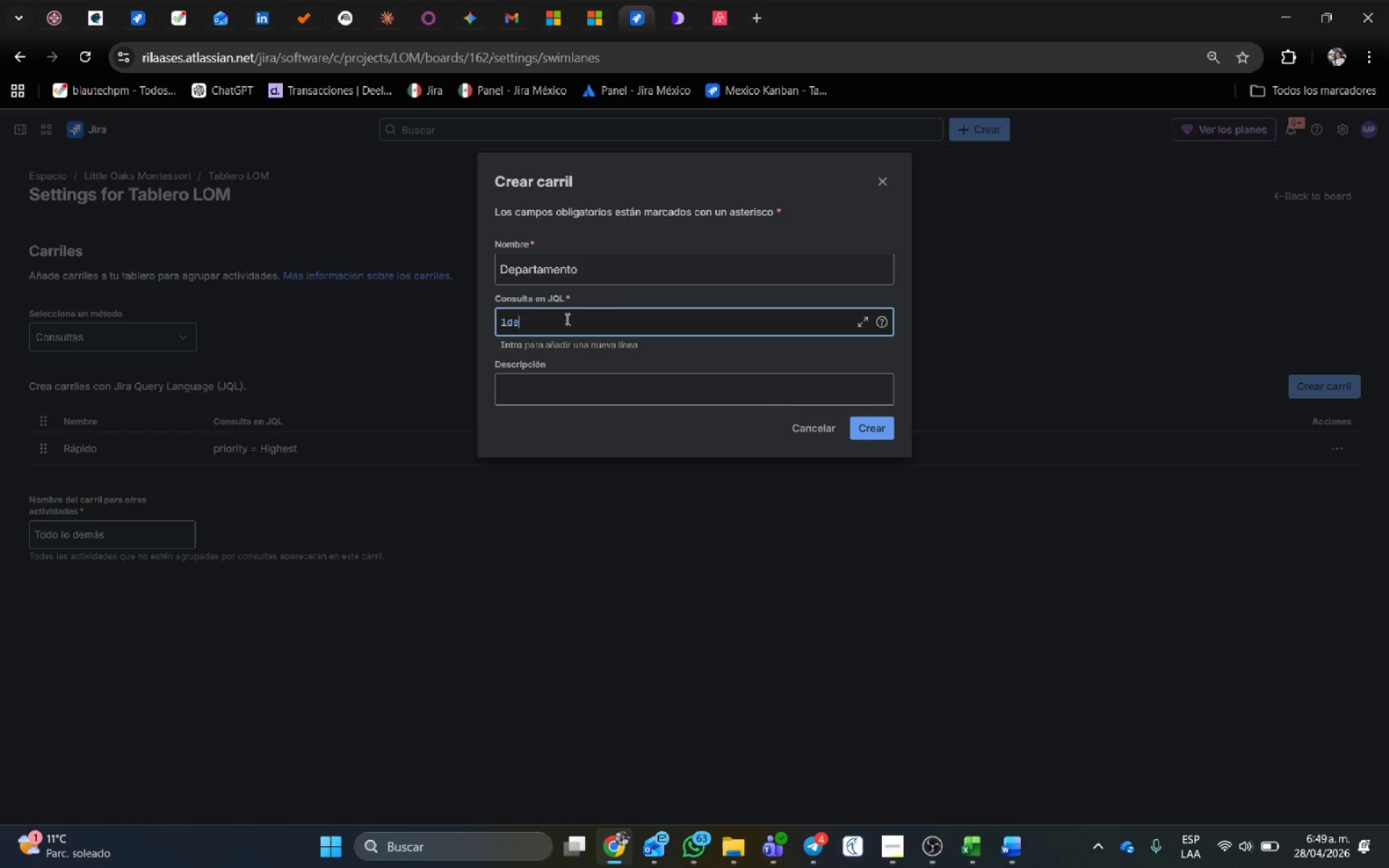 
type(de)
key(Backspace)
key(Backspace)
key(Backspace)
key(Backspace)
type(Departamento)
 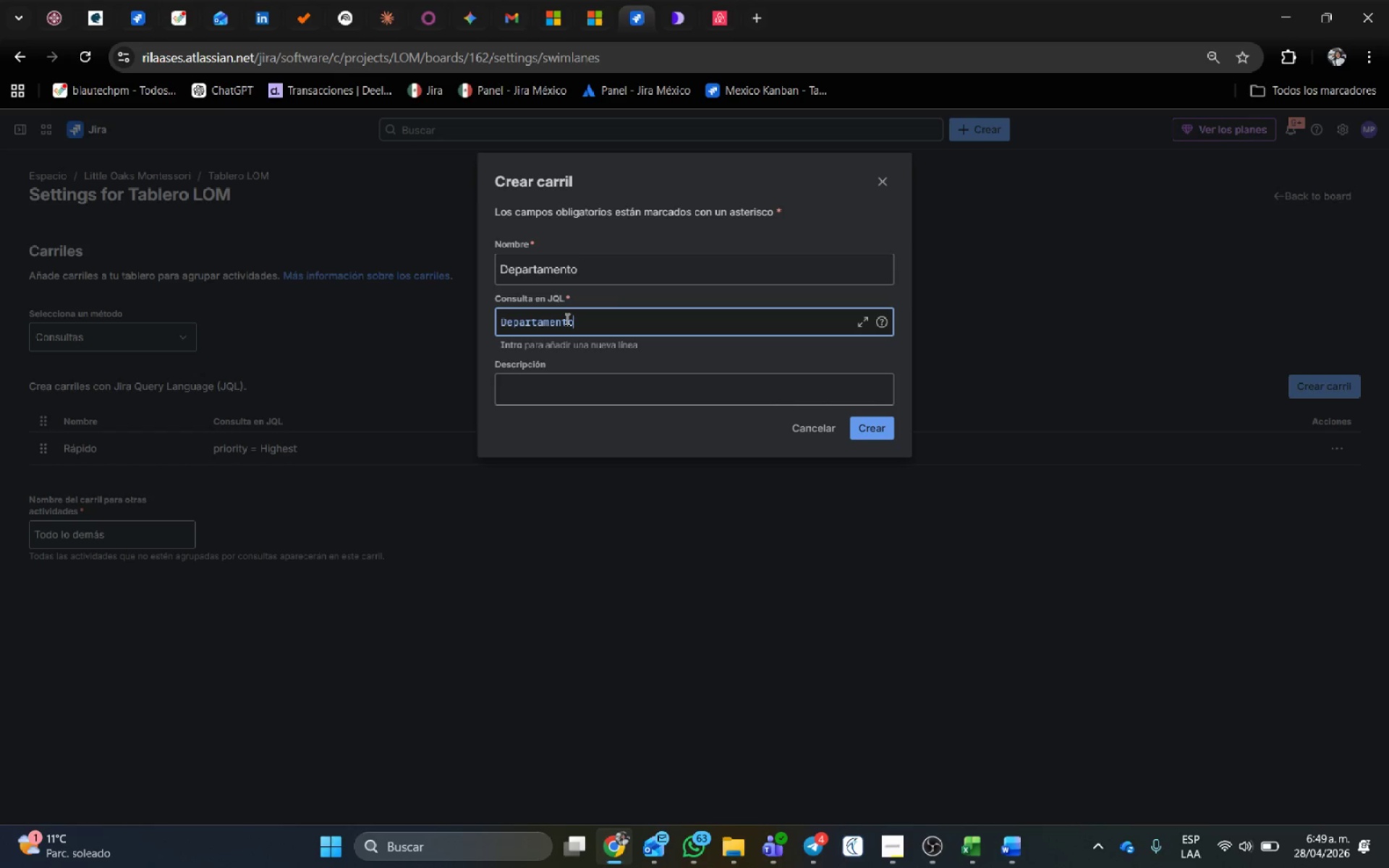 
wait(5.88)
 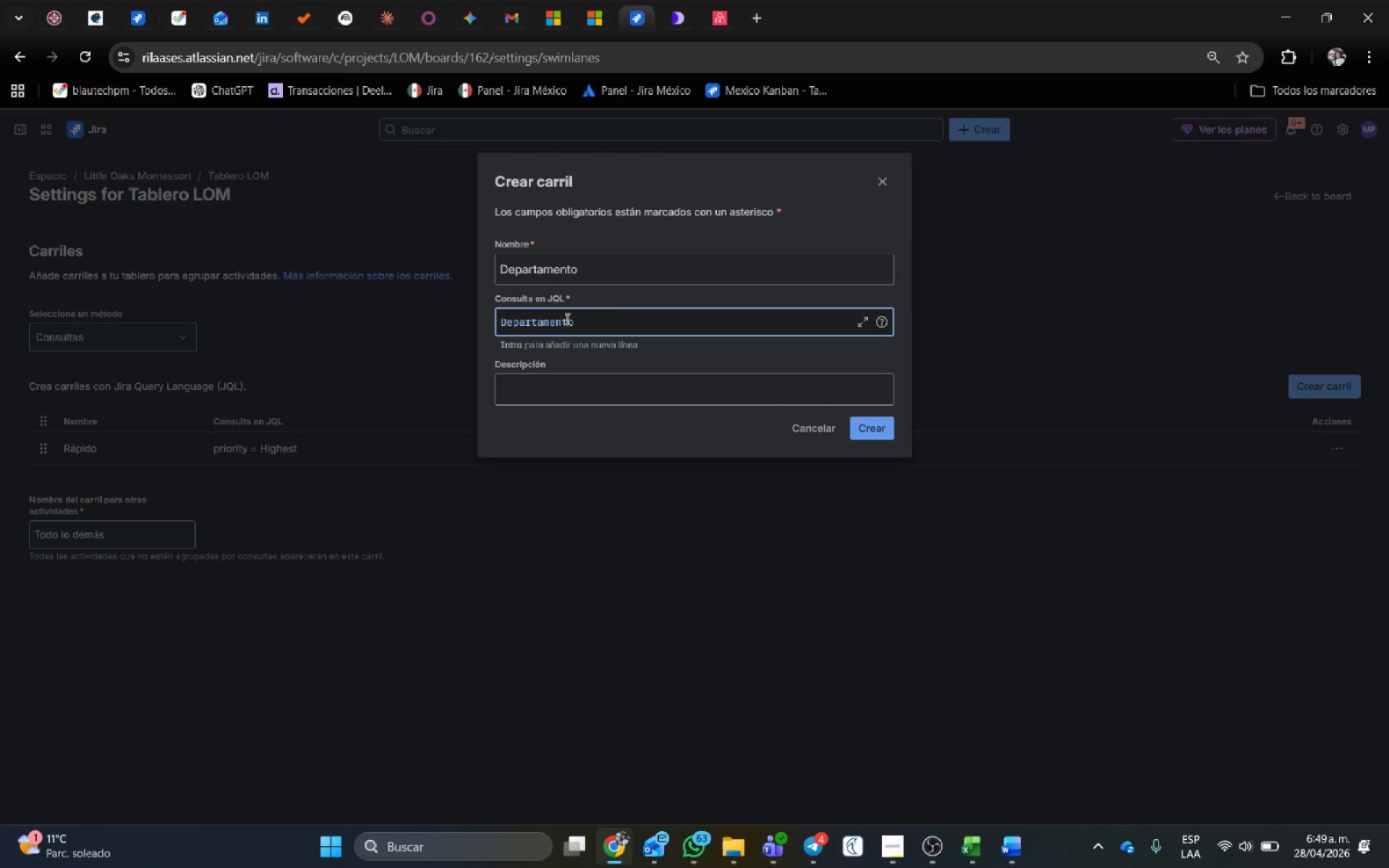 
type( )@Instalaciones@ OR @)
 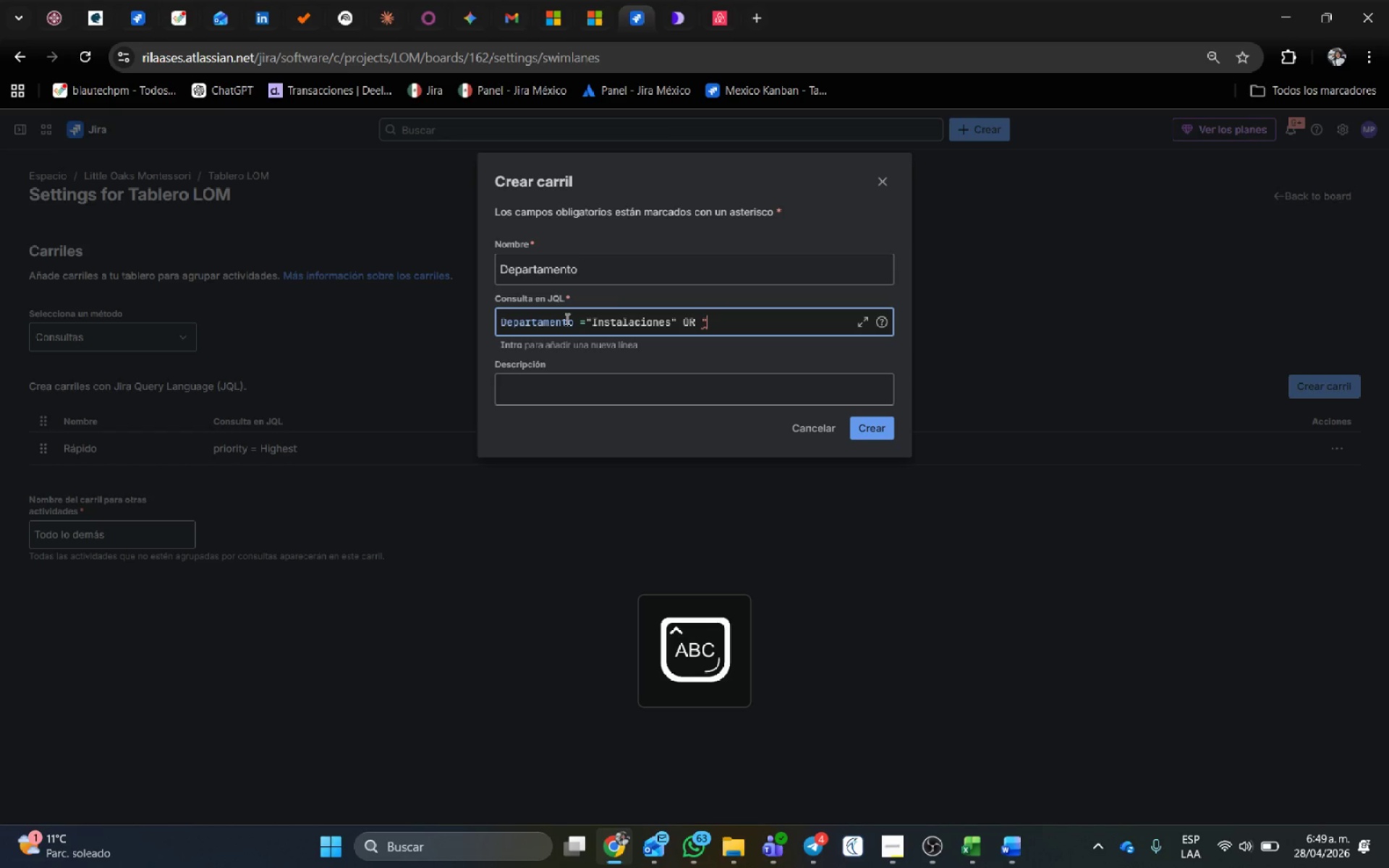 
key(Backspace)
type(@cATEGOR;IA rEGULAT)
key(Backspace)
key(Backspace)
key(Backspace)
key(Backspace)
key(Backspace)
key(Backspace)
key(Backspace)
key(Backspace)
key(Backspace)
key(Backspace)
key(Backspace)
key(Backspace)
key(Backspace)
key(Backspace)
type(Categor;ia Regulatorio)
key(Backspace)
type(a@ IN *@Edificio@, @salud@()
 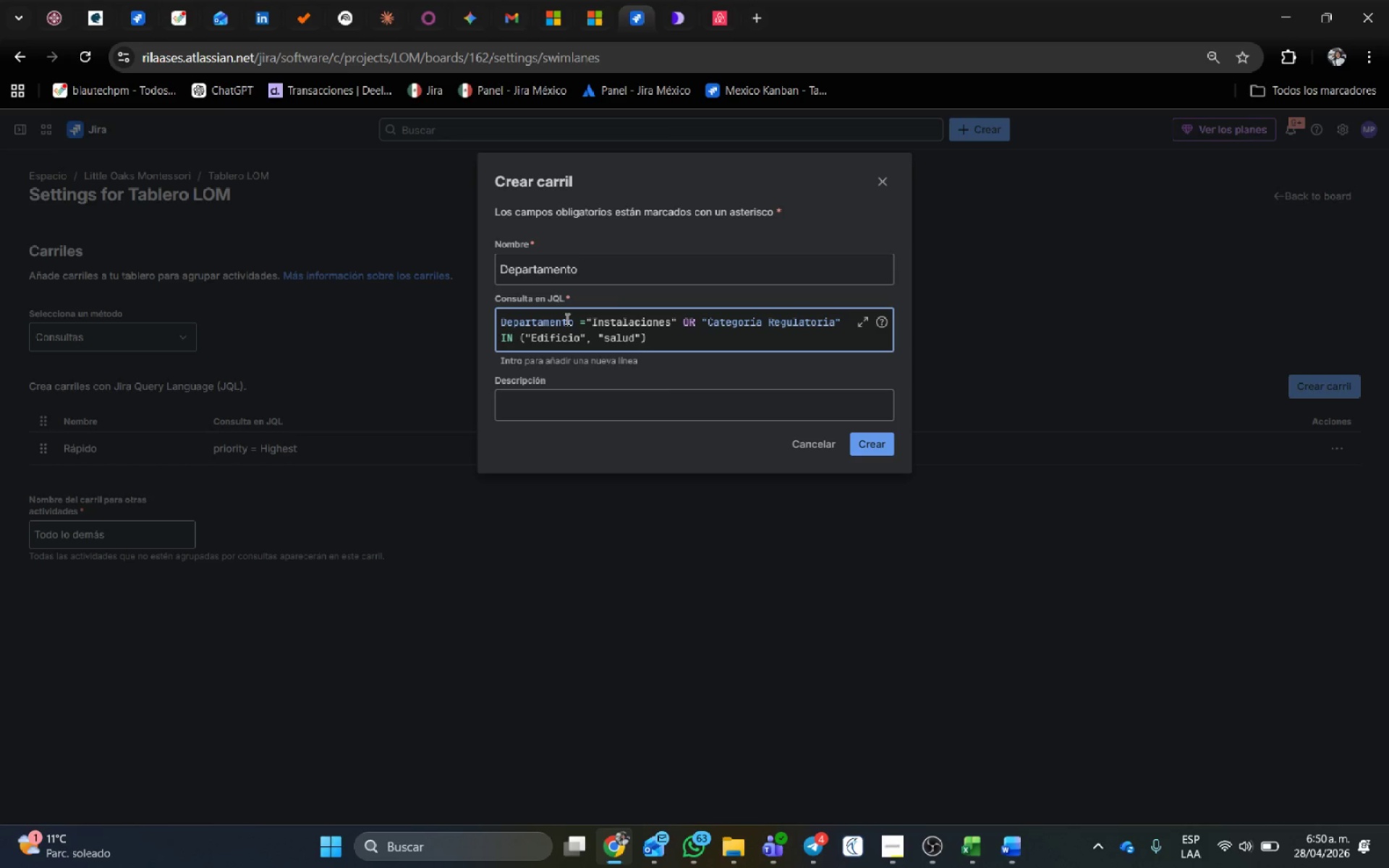 
left_click([875, 446])
 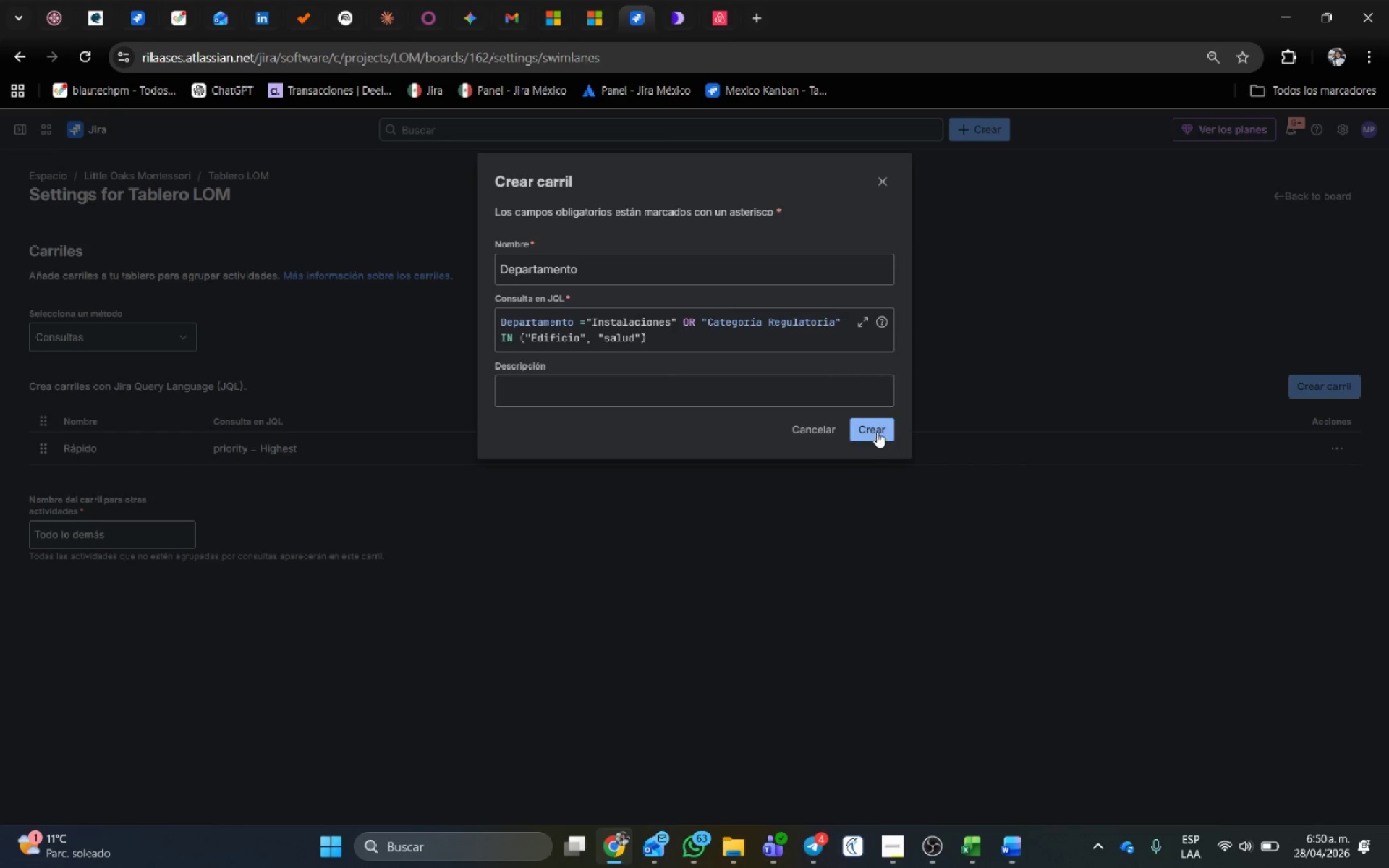 
left_click([878, 430])
 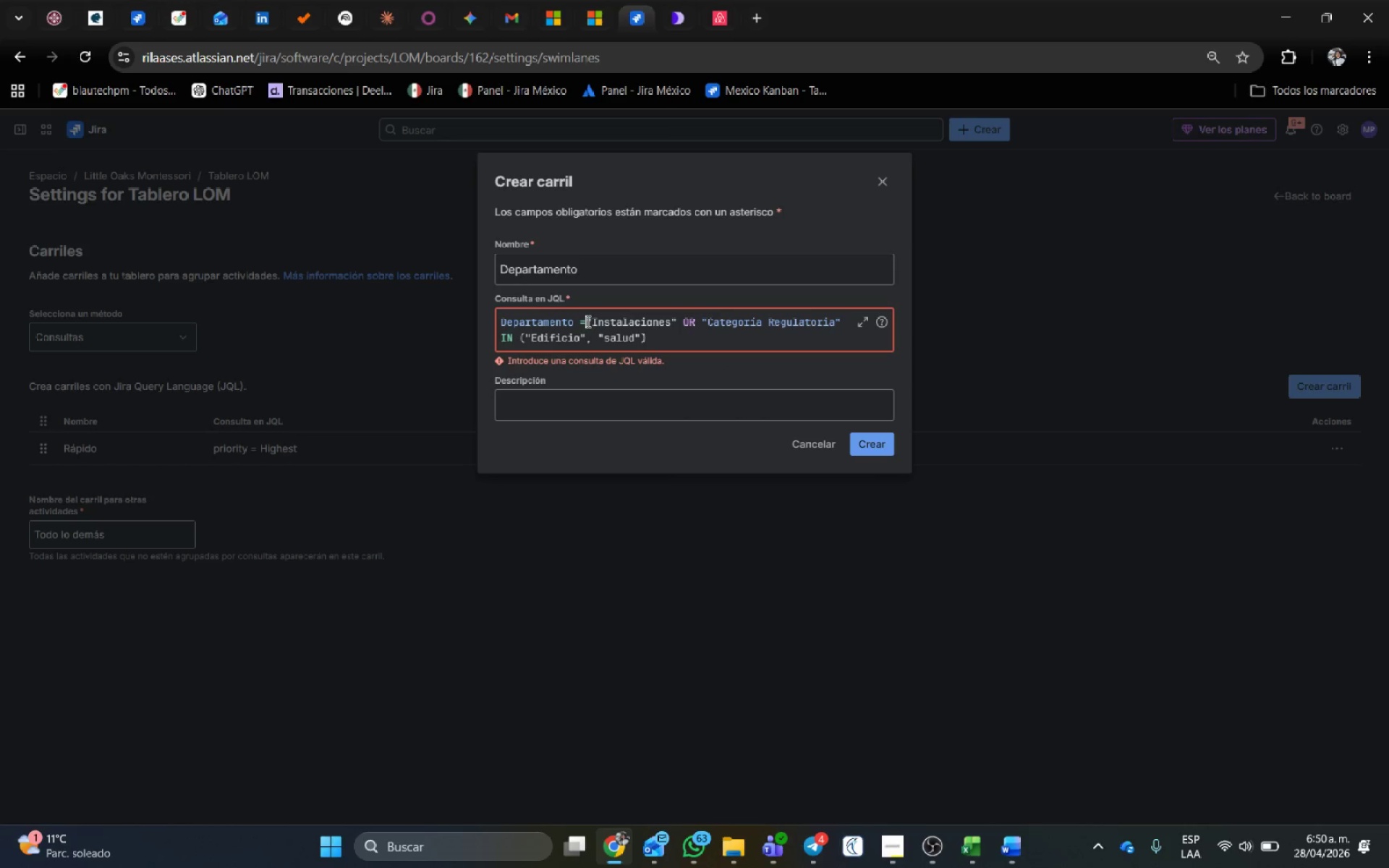 
key(Space)
 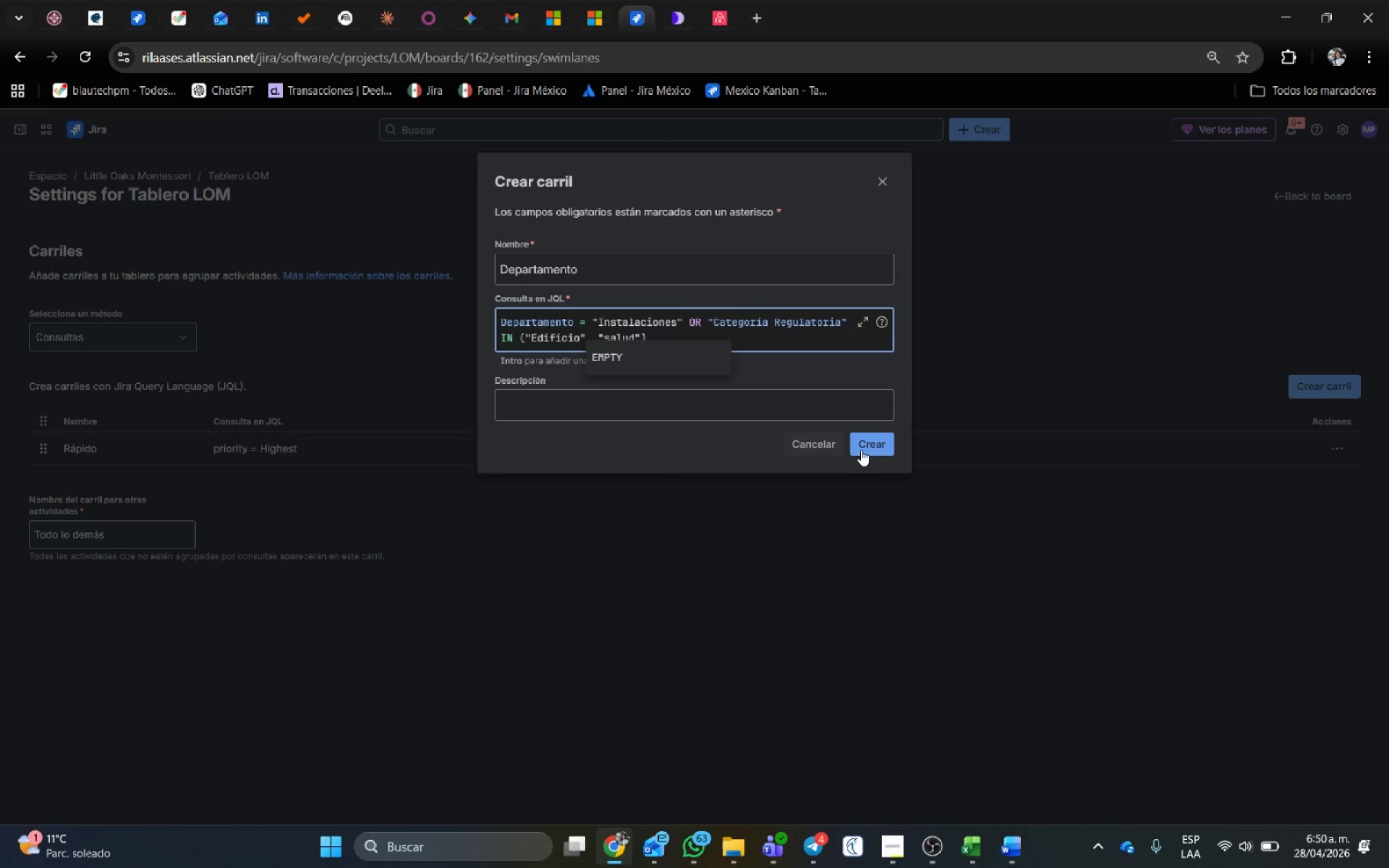 
left_click([862, 448])
 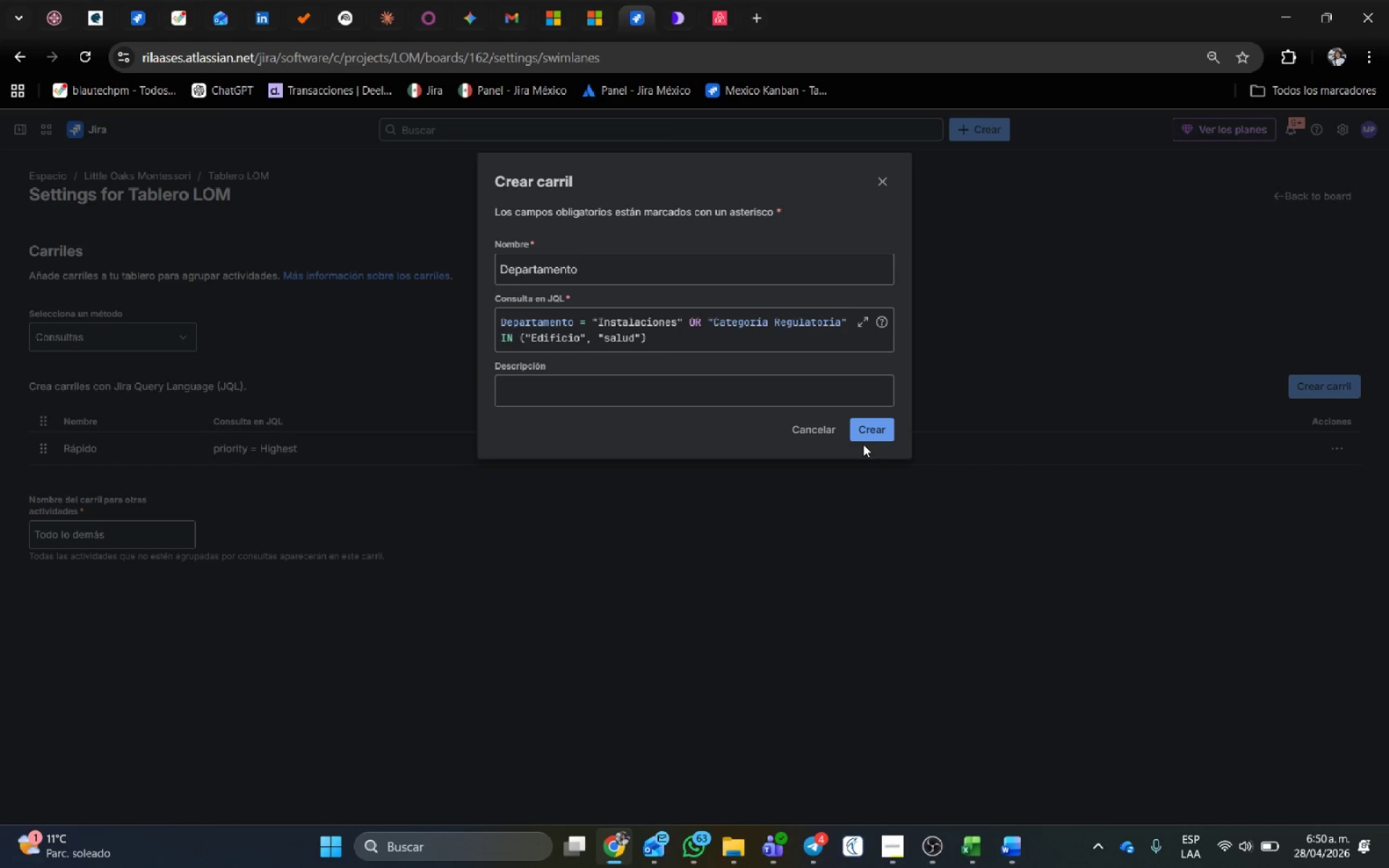 
left_click([871, 420])
 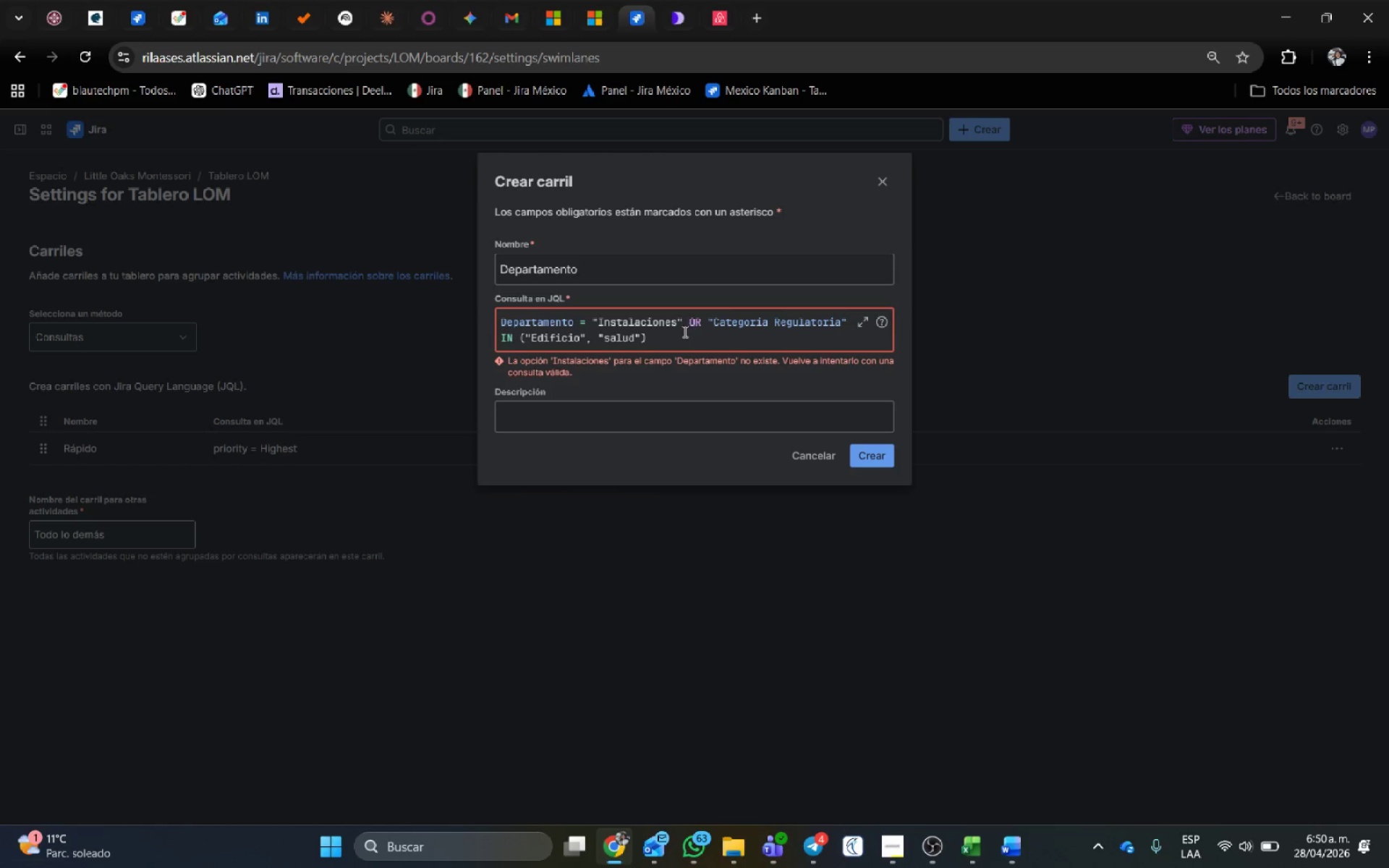 
wait(24.34)
 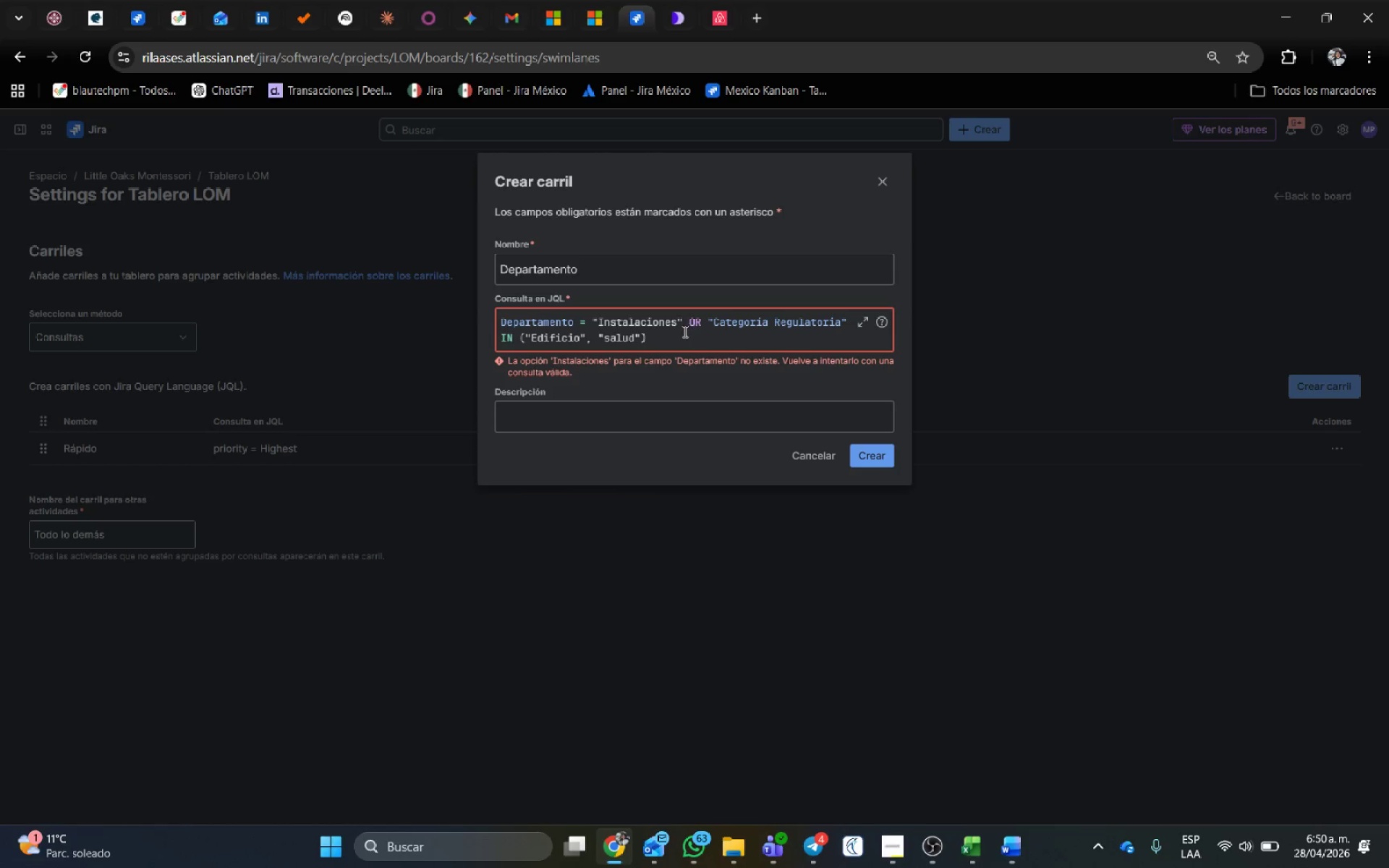 
left_click([812, 456])
 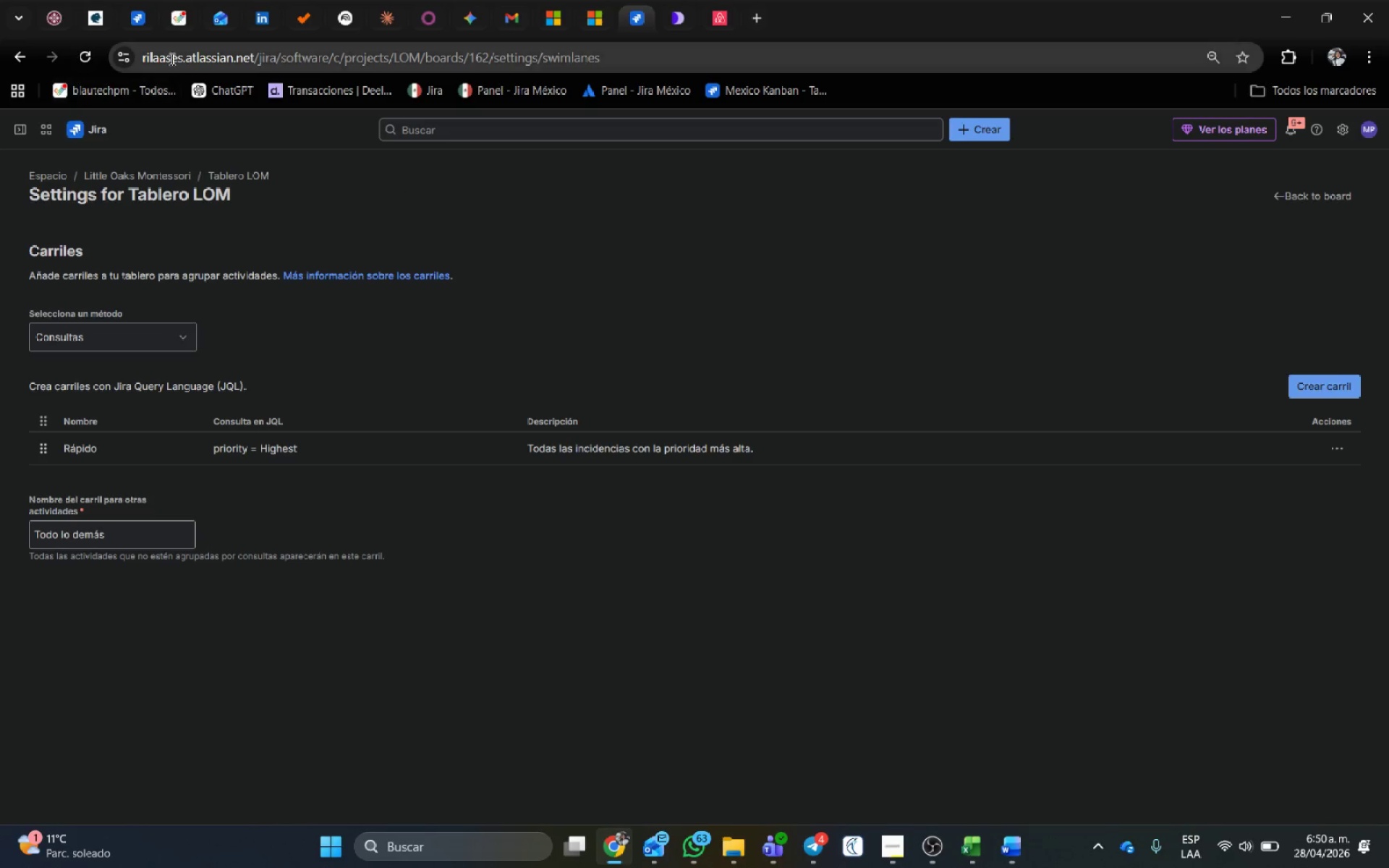 
left_click([17, 125])
 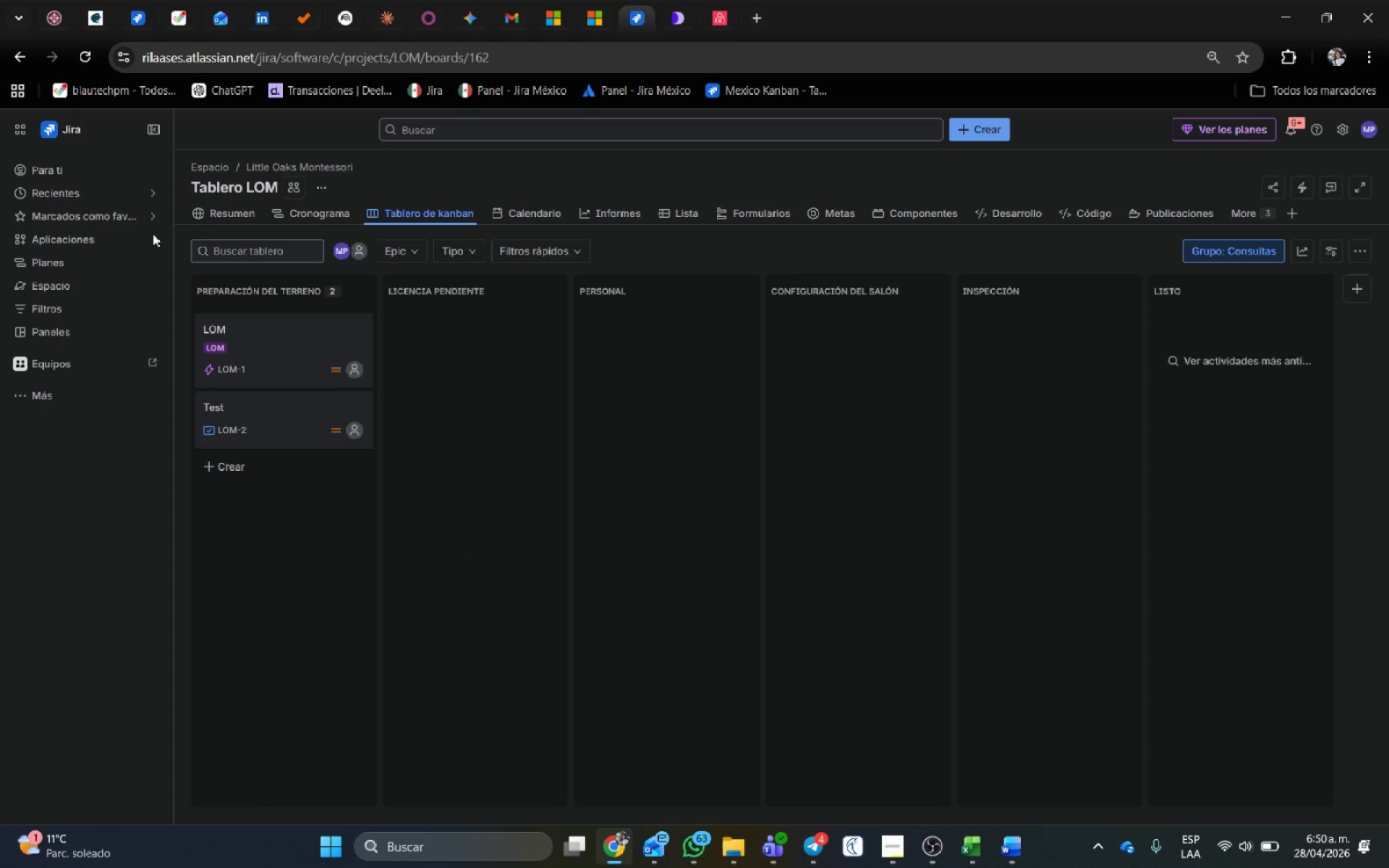 
left_click([247, 411])
 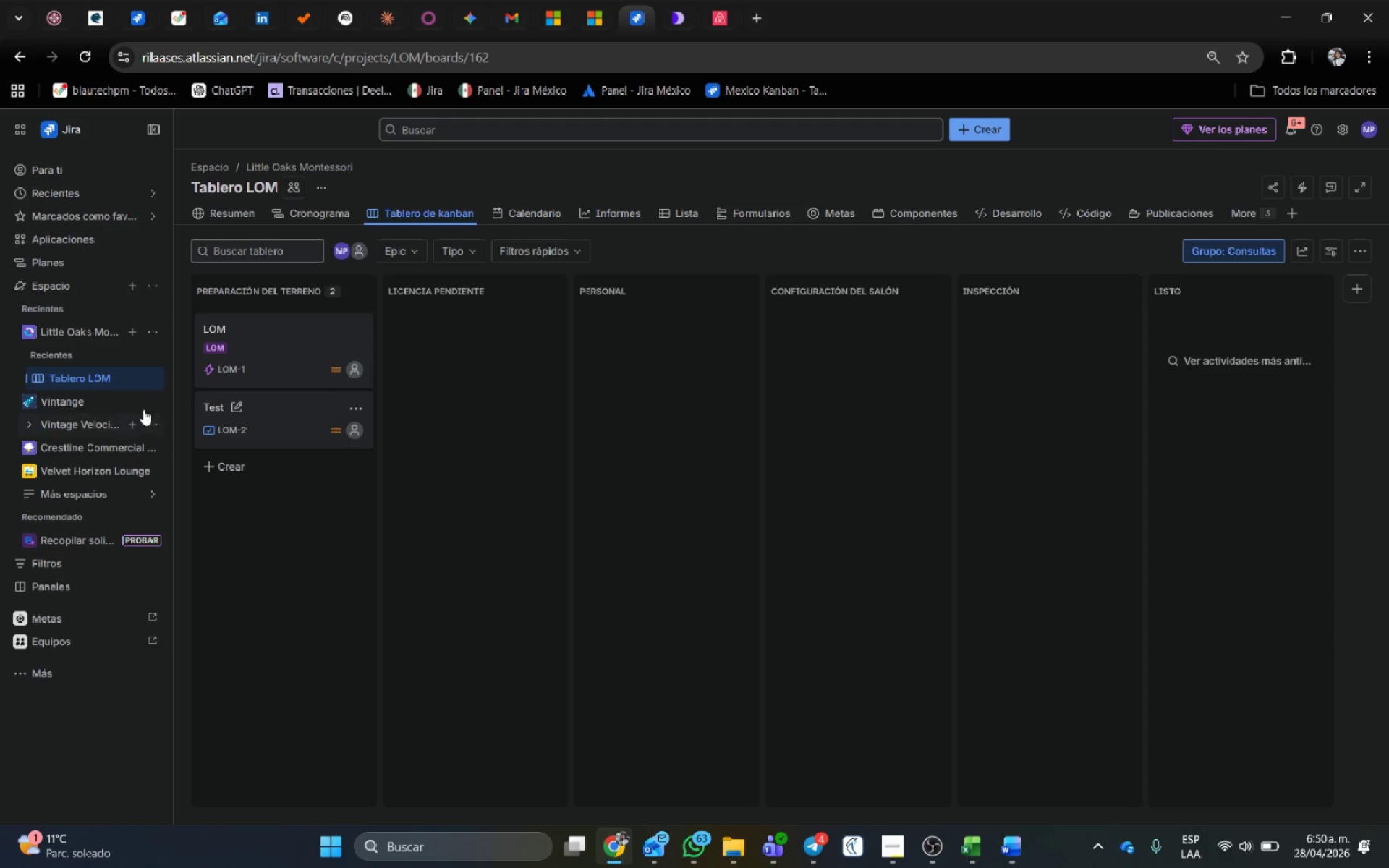 
left_click([313, 425])
 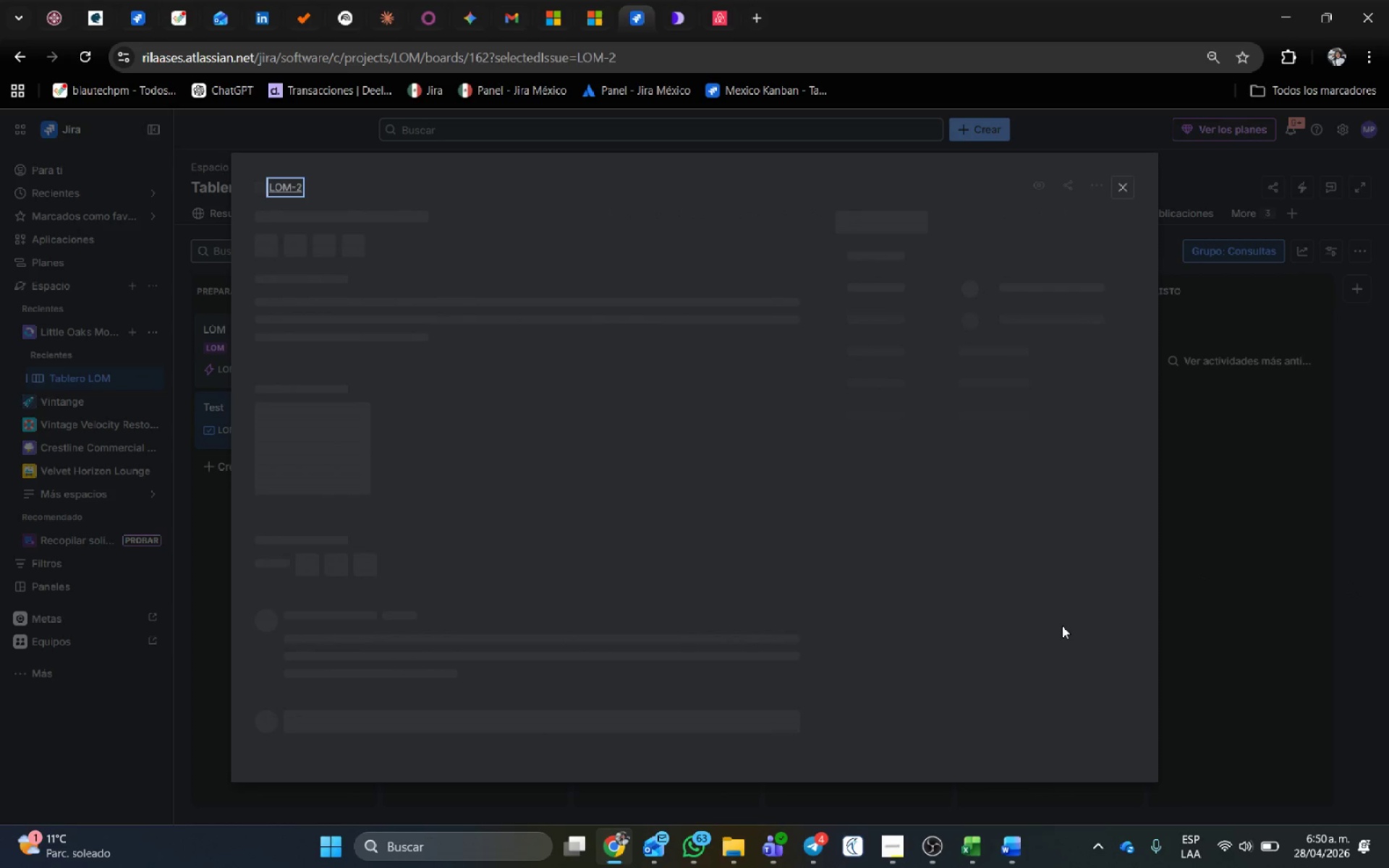 
mouse_move([1038, 625])
 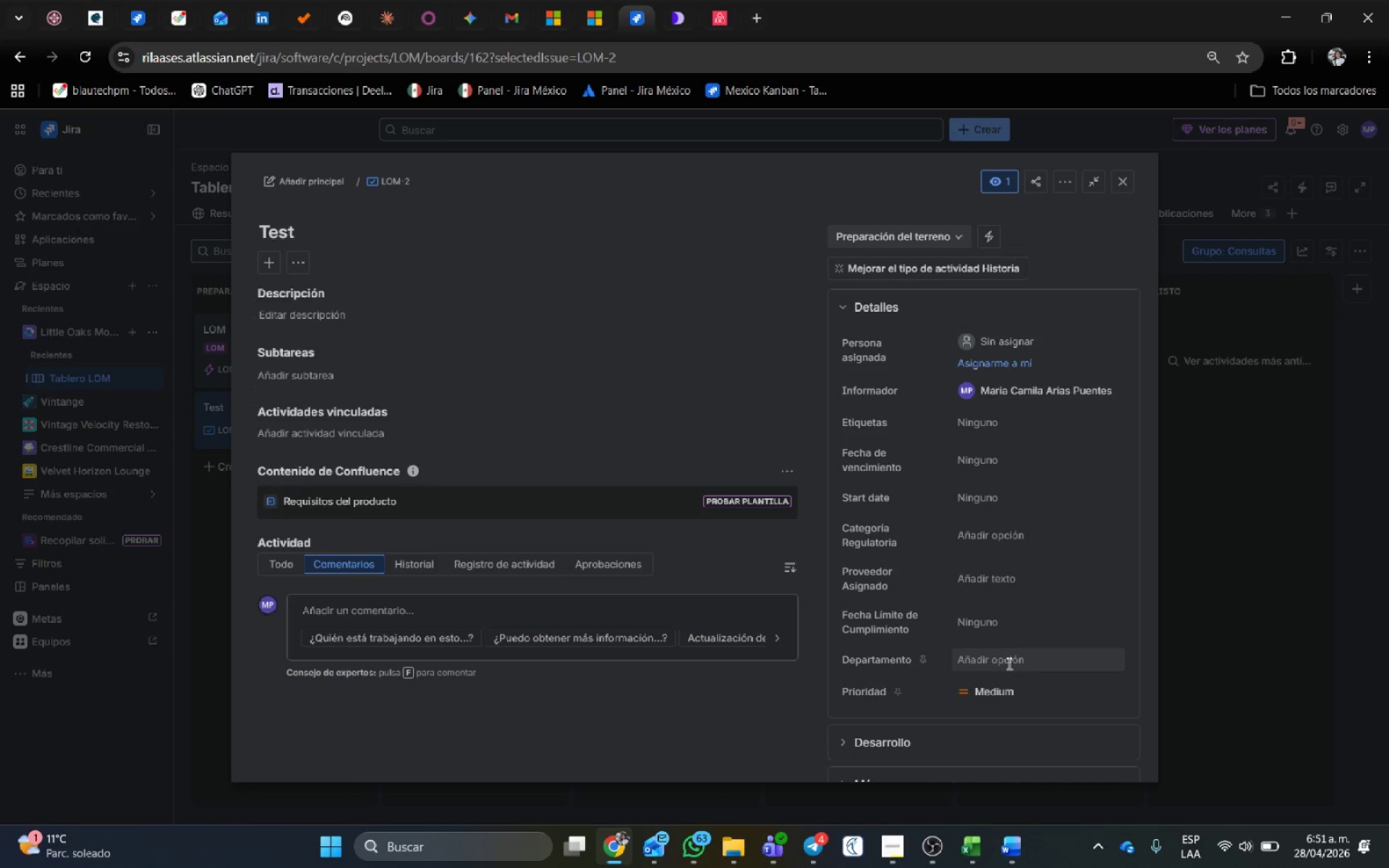 
left_click([1009, 660])
 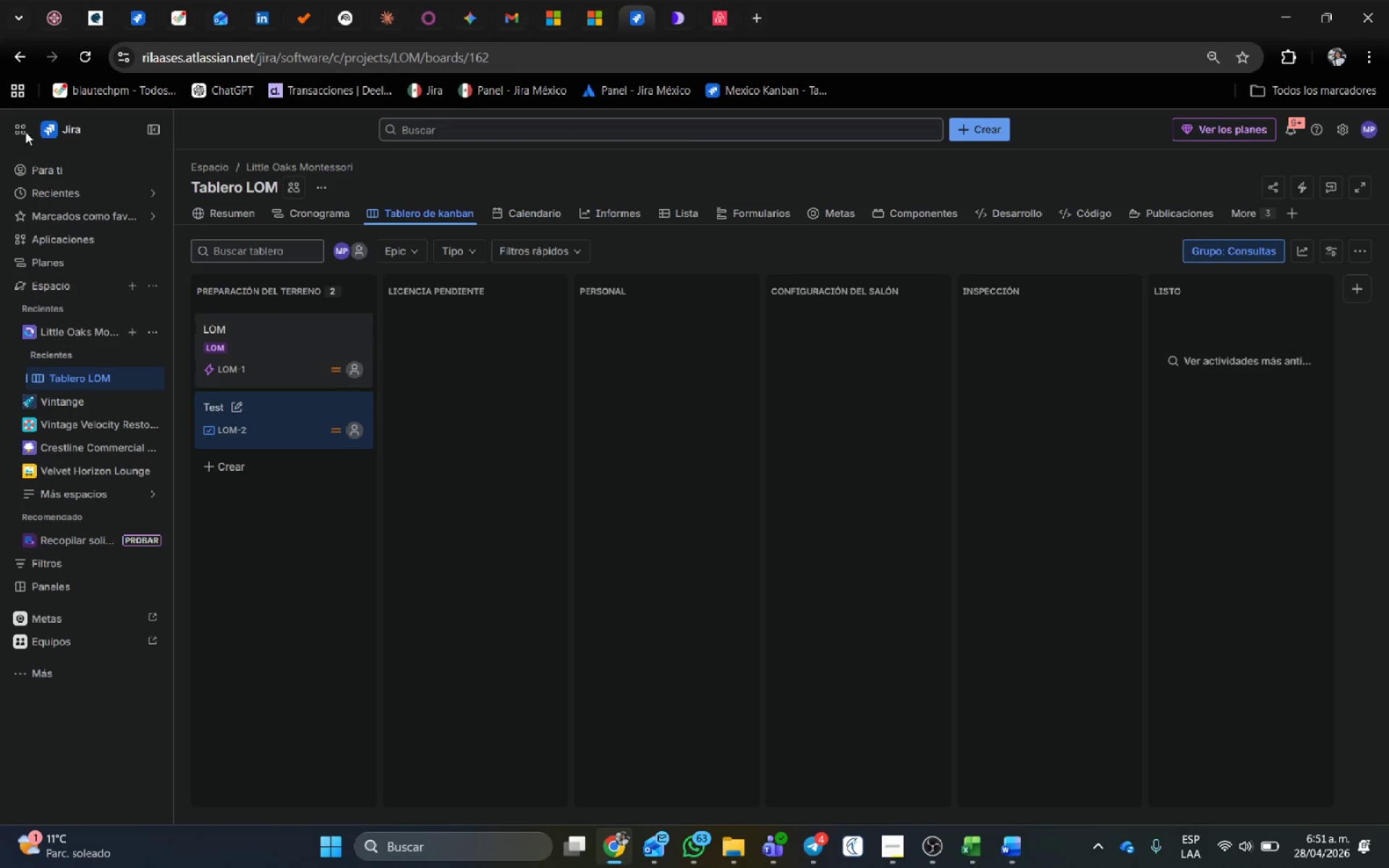 
wait(5.09)
 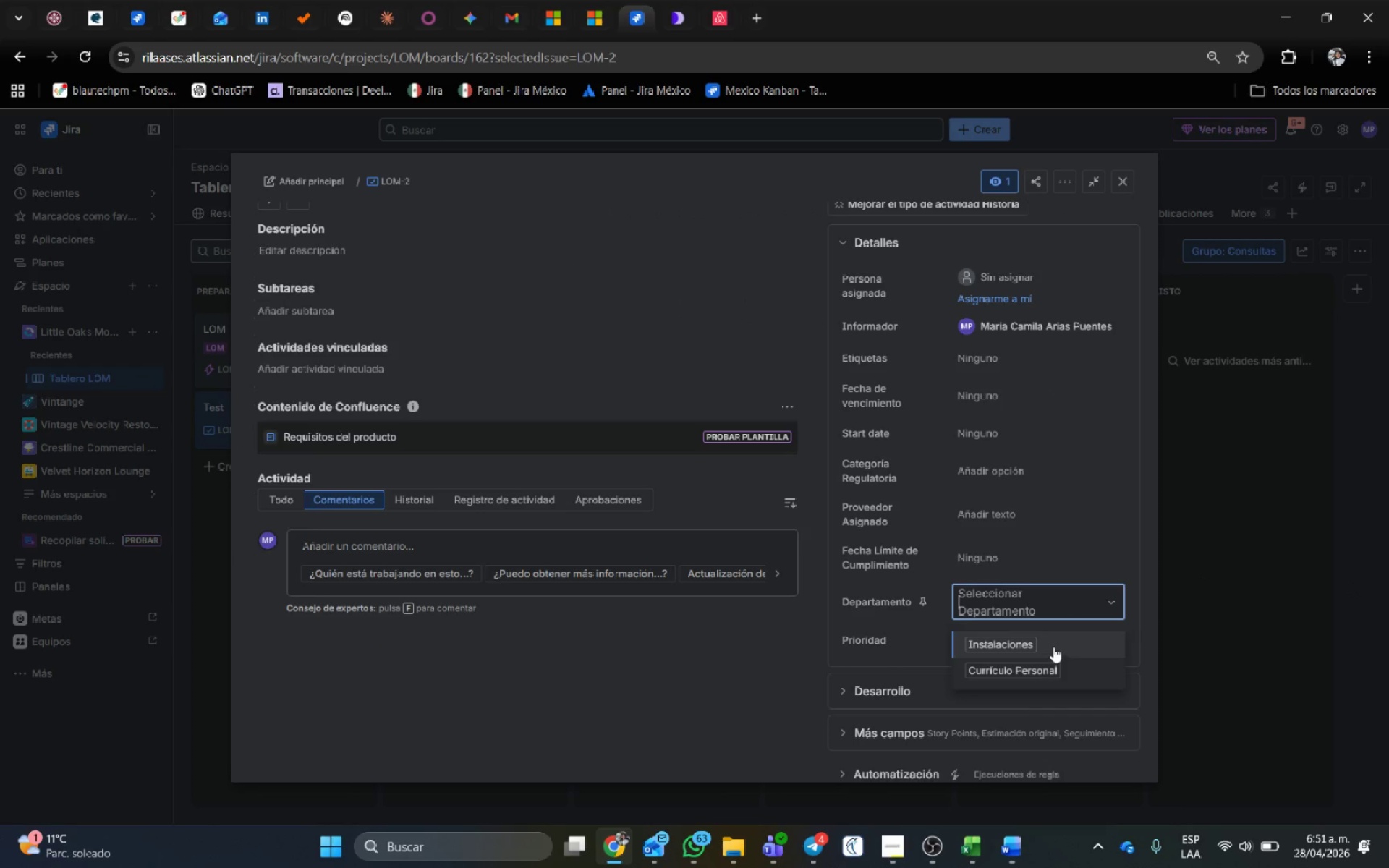 
left_click([320, 187])
 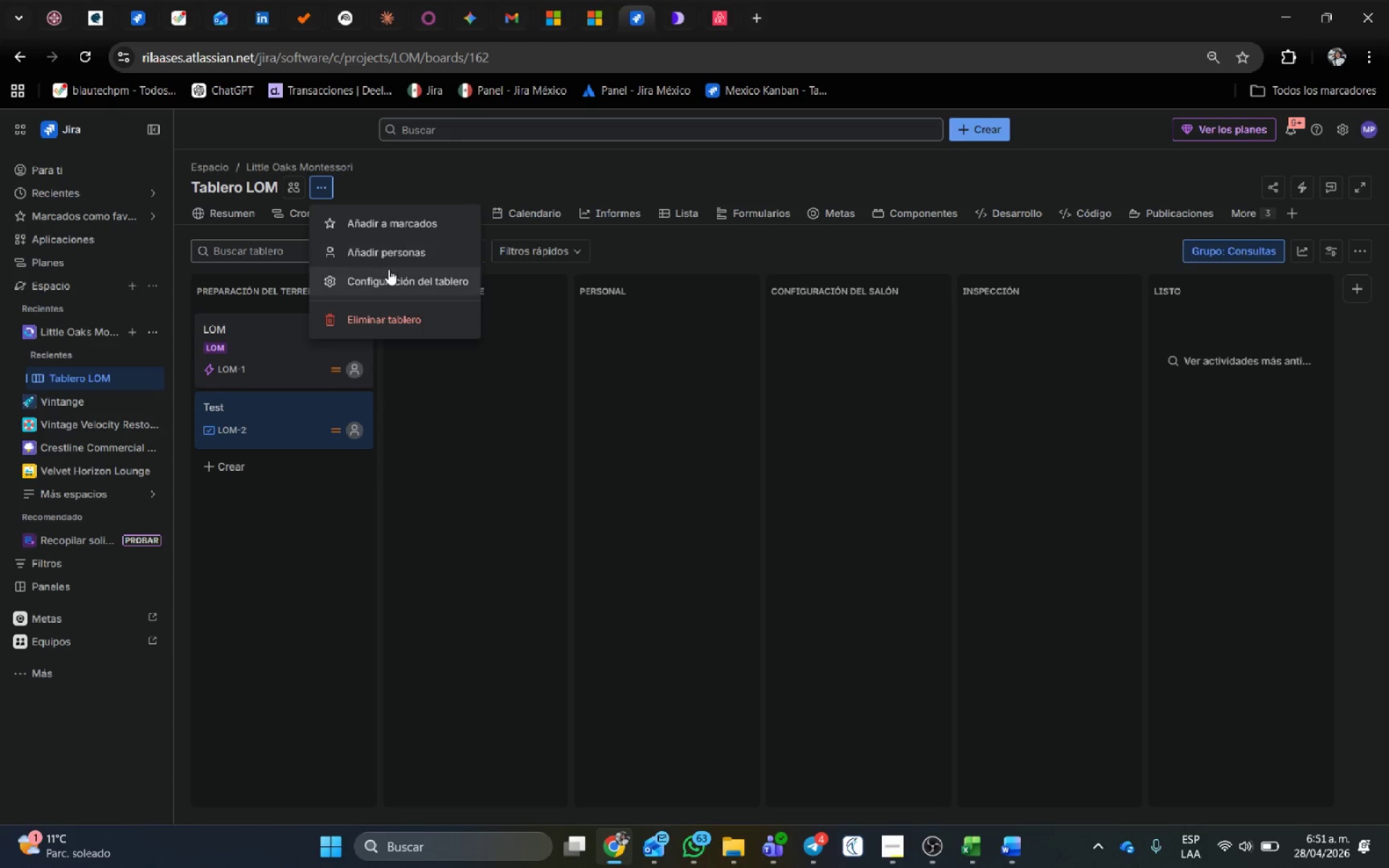 
left_click([391, 272])
 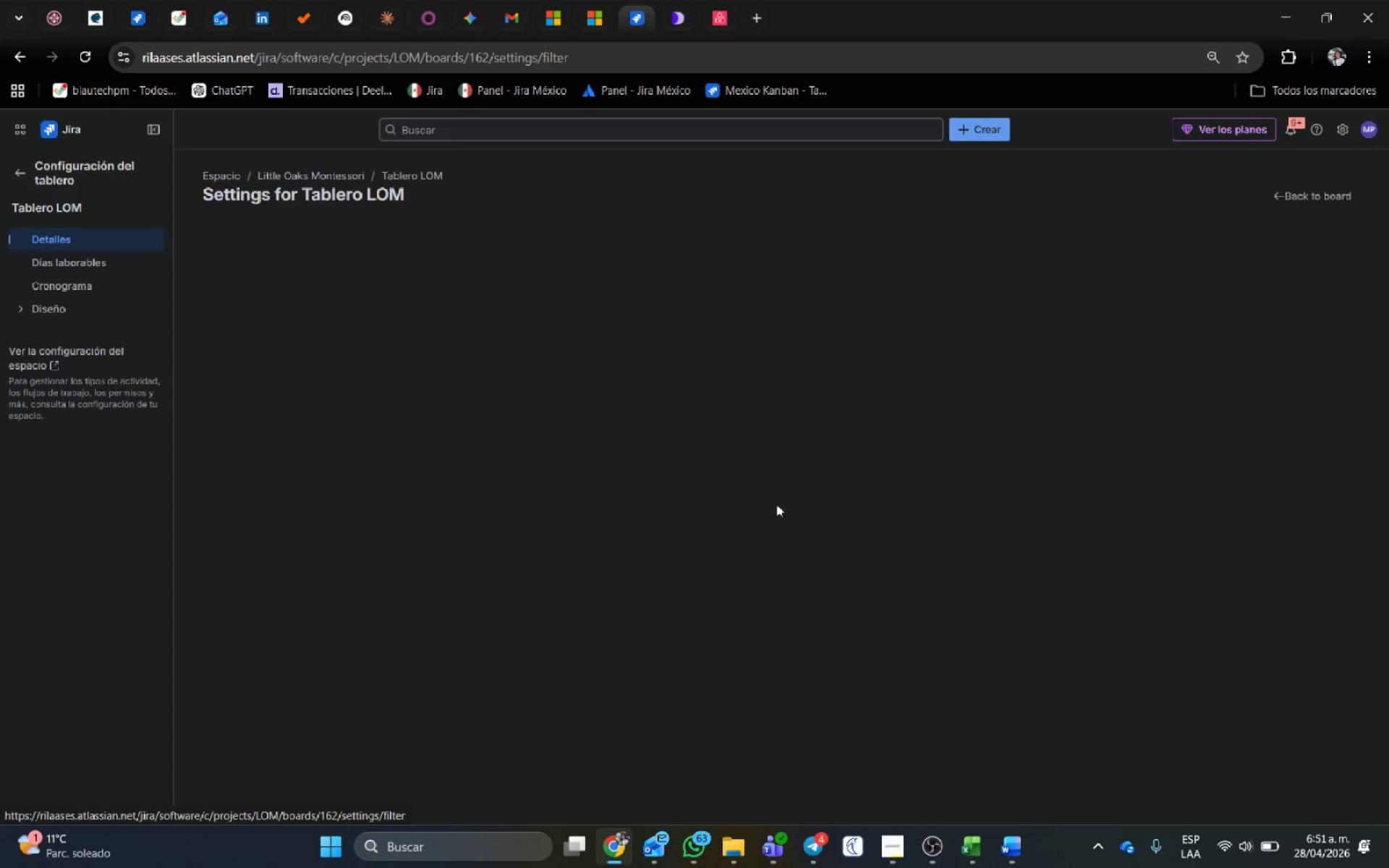 
mouse_move([954, 864])
 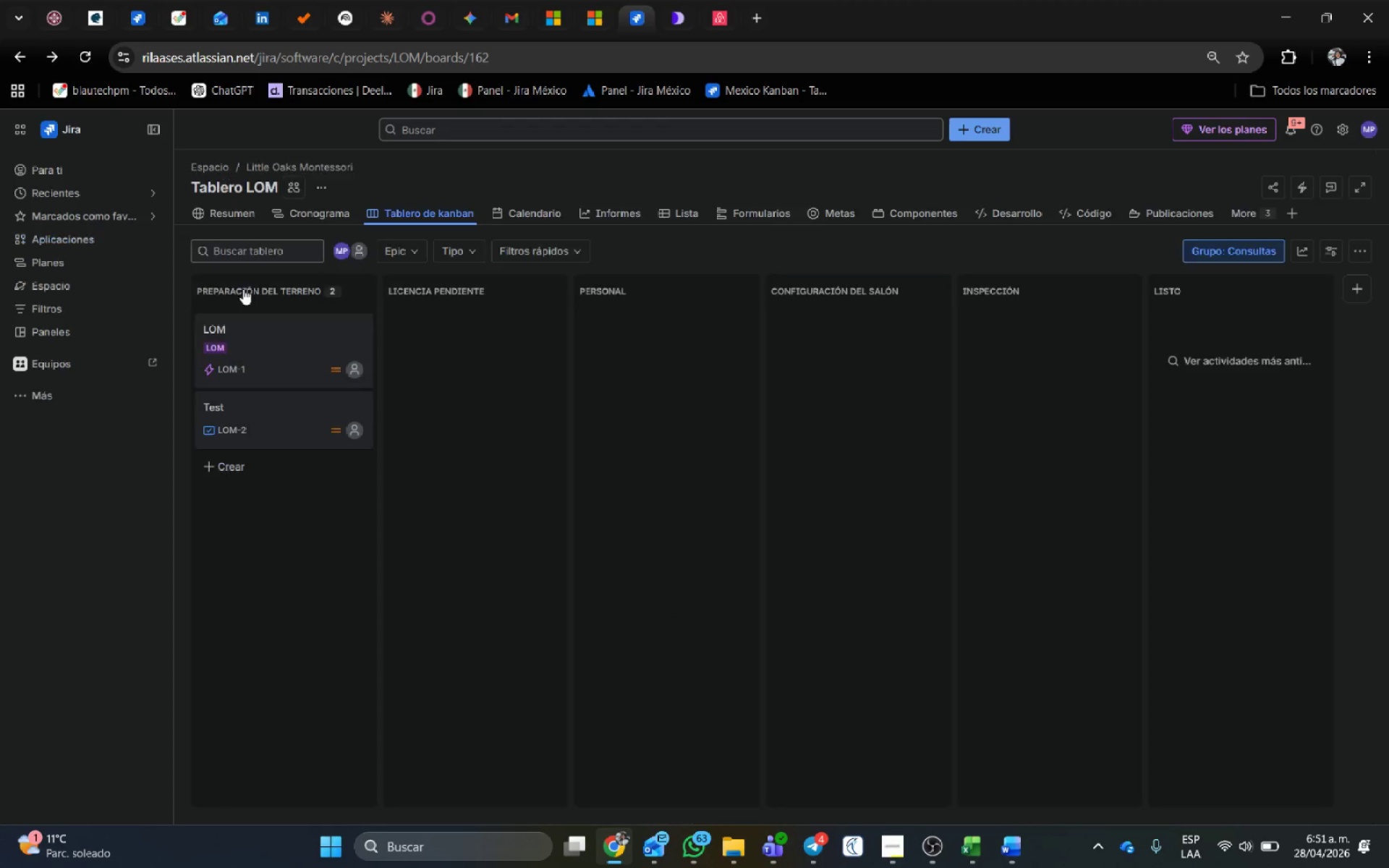 
left_click([273, 422])
 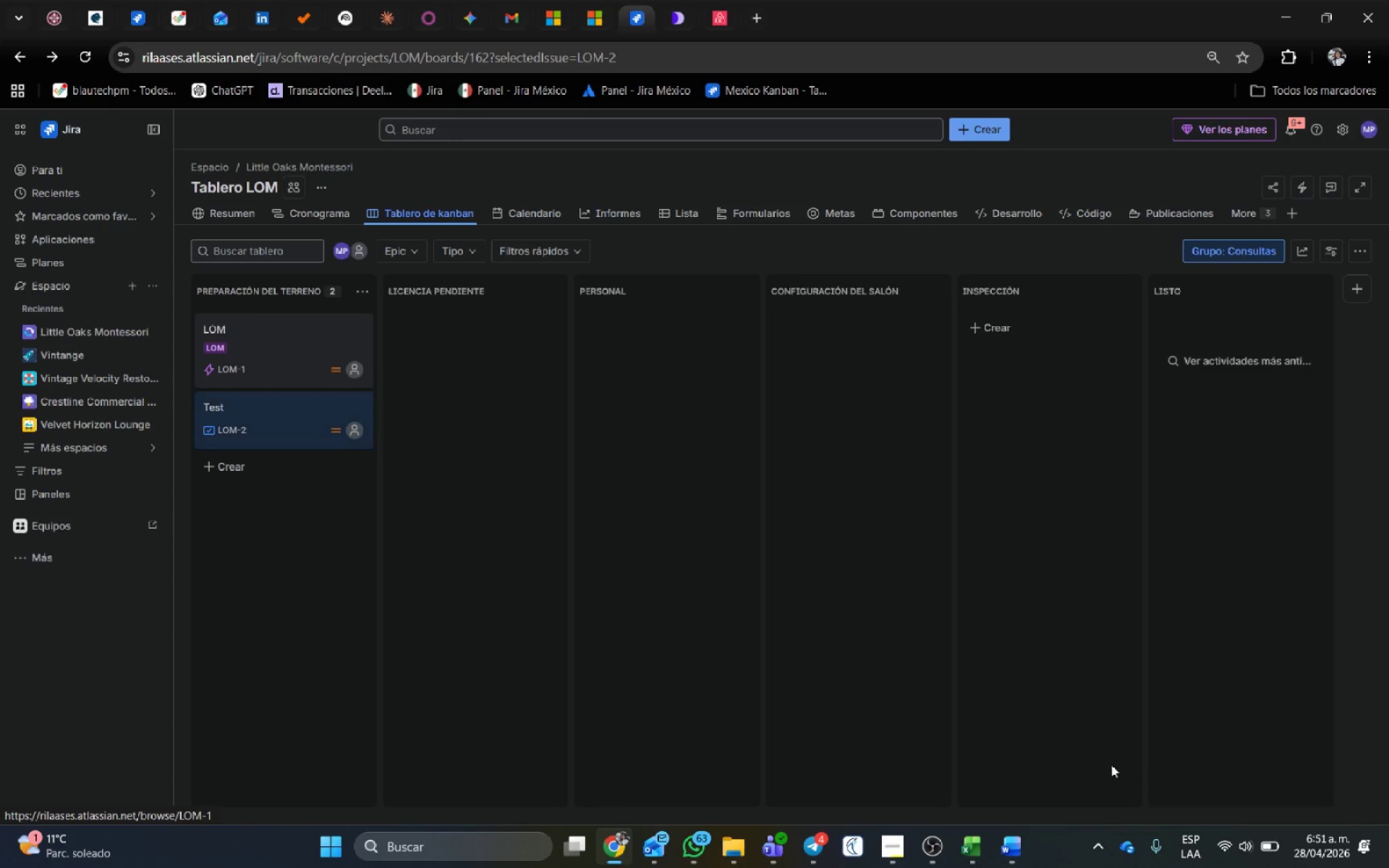 
mouse_move([1087, 700])
 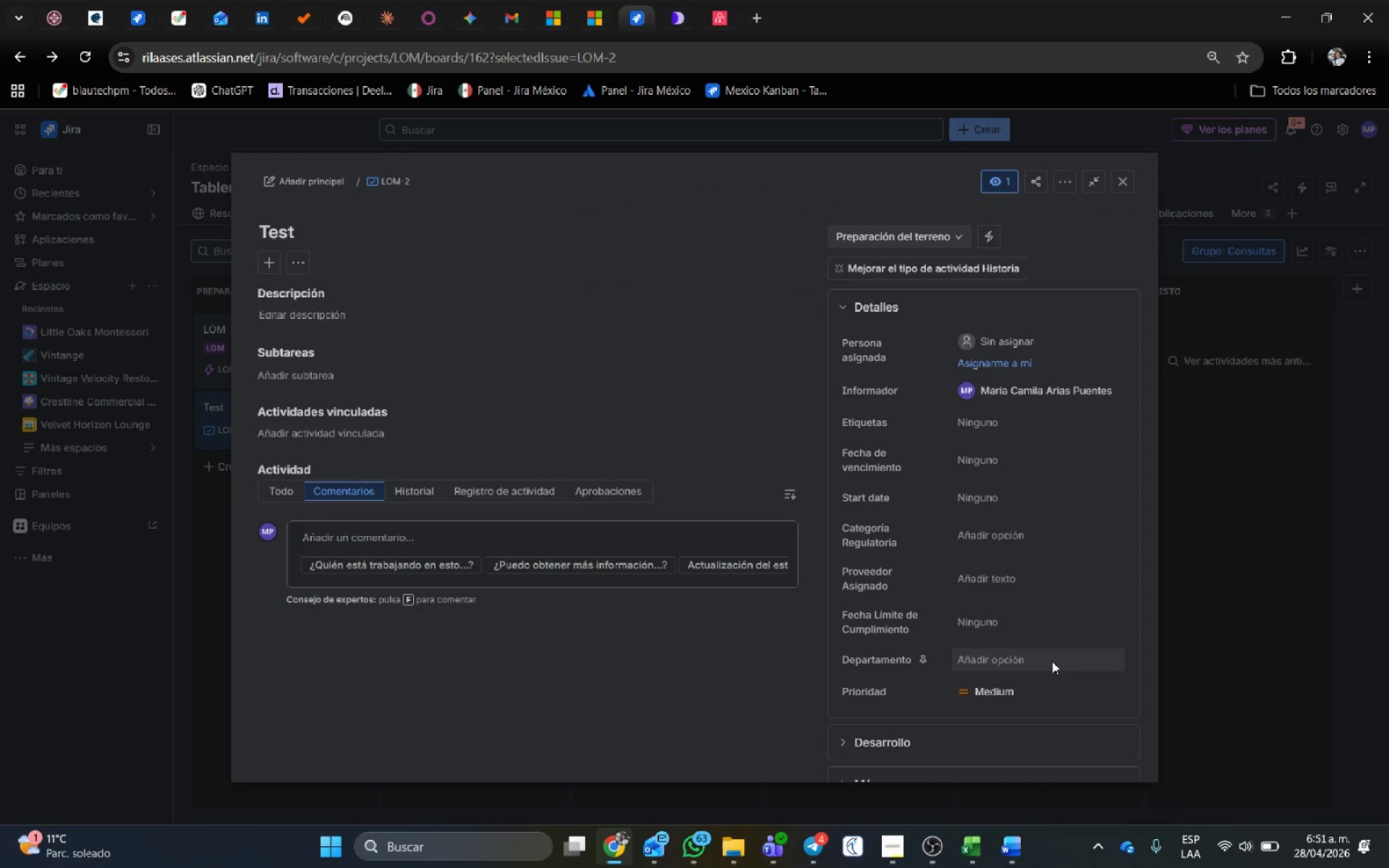 
left_click([1052, 661])
 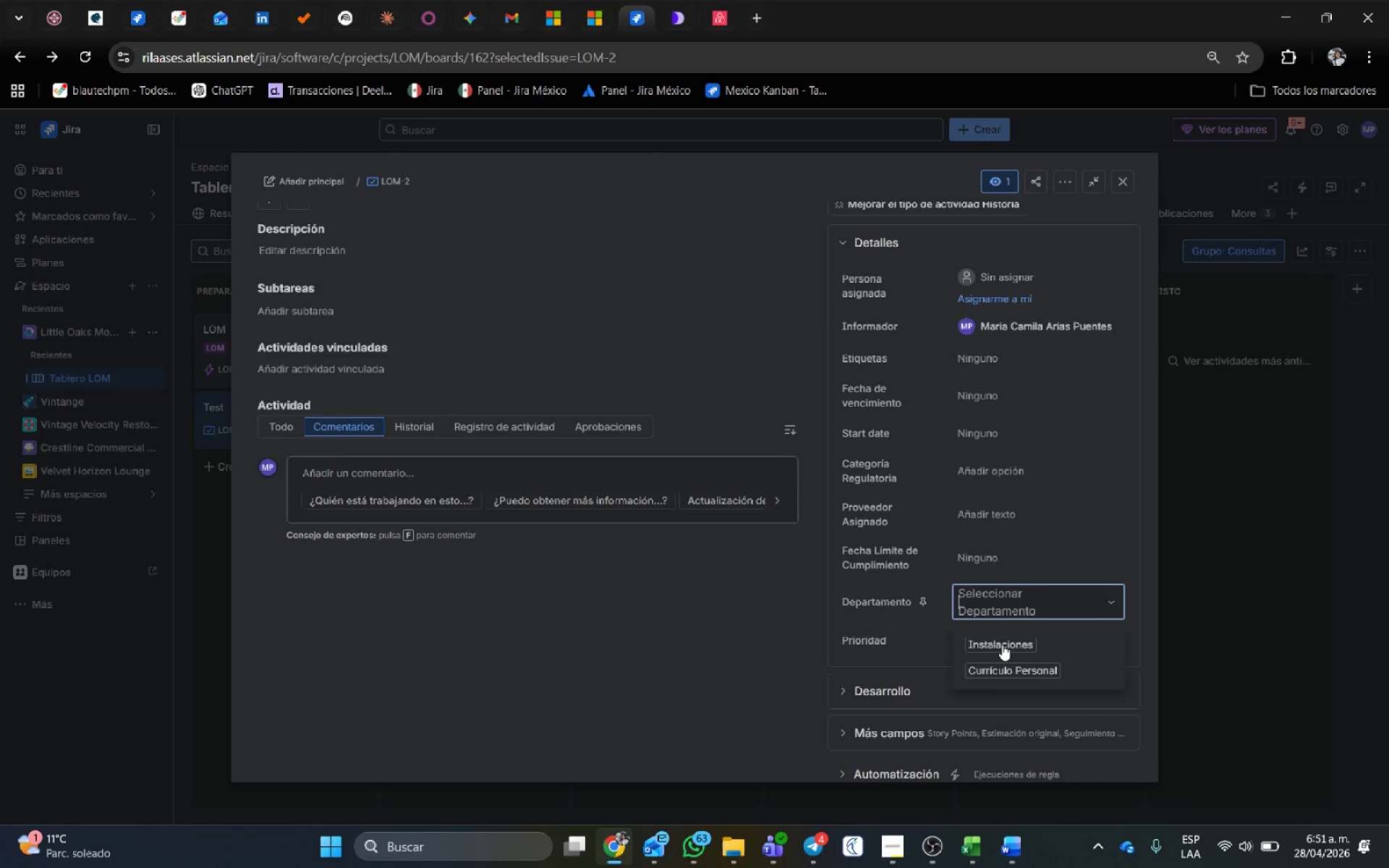 
left_click([1002, 643])
 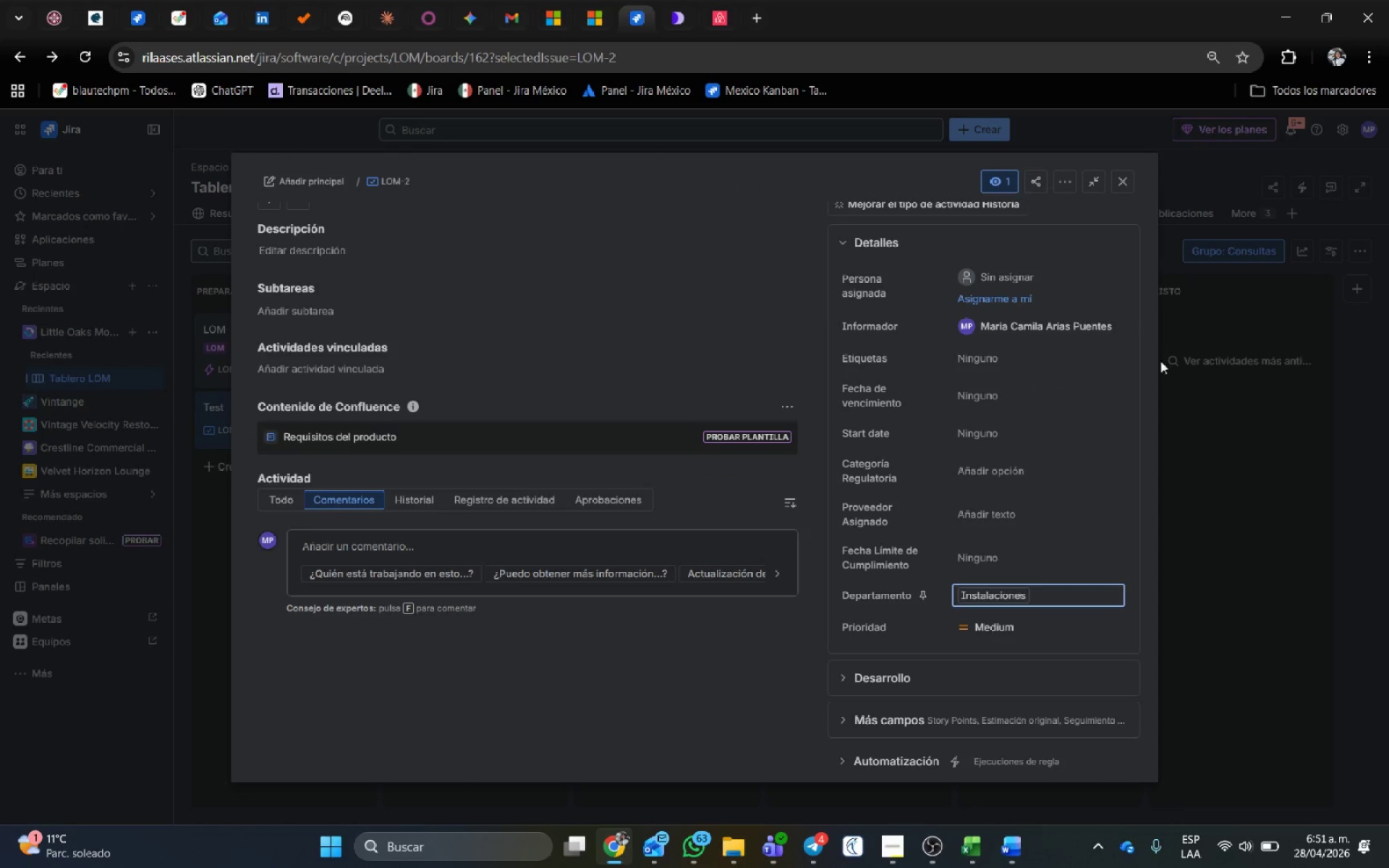 
left_click([1218, 401])
 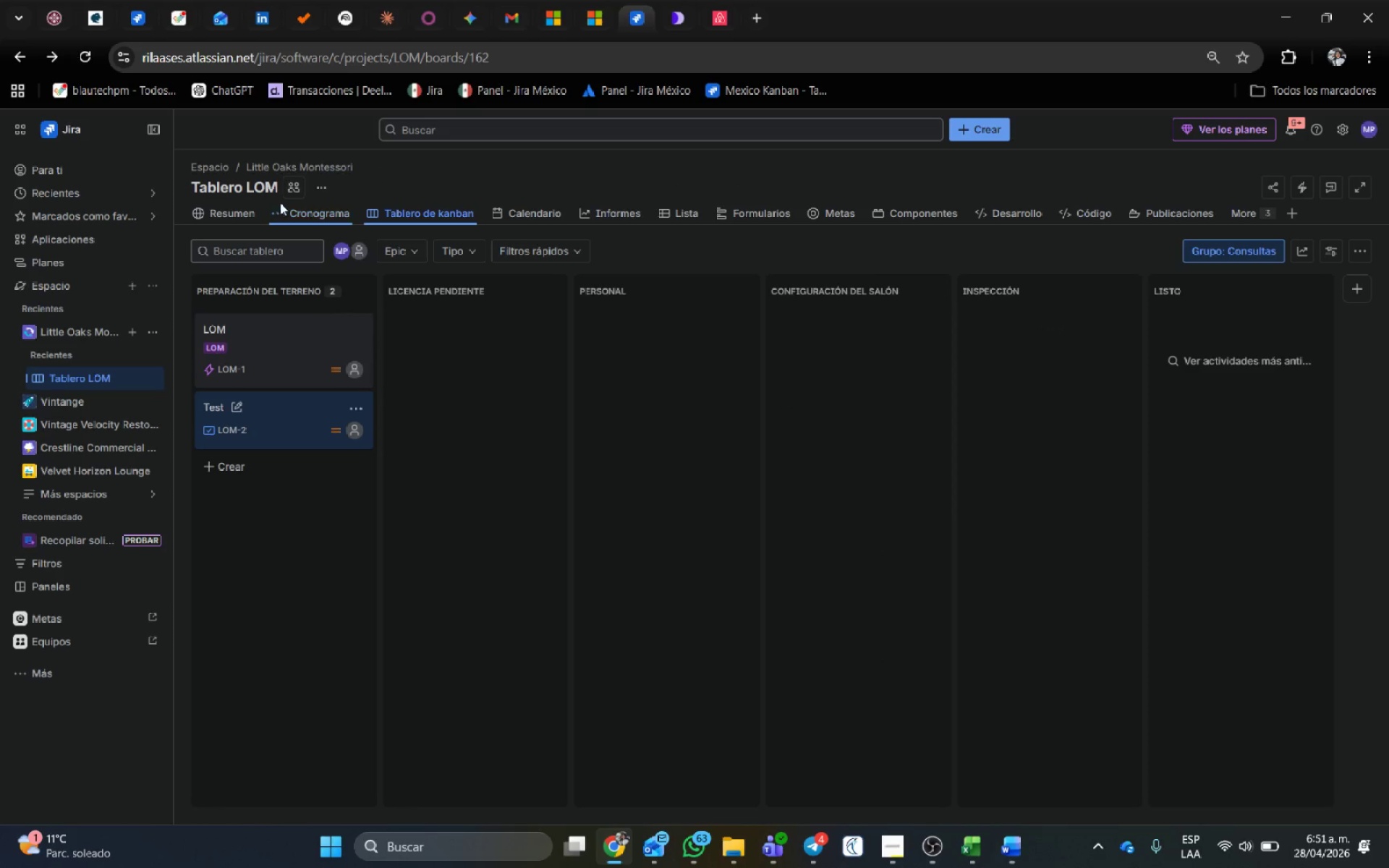 
left_click([320, 183])
 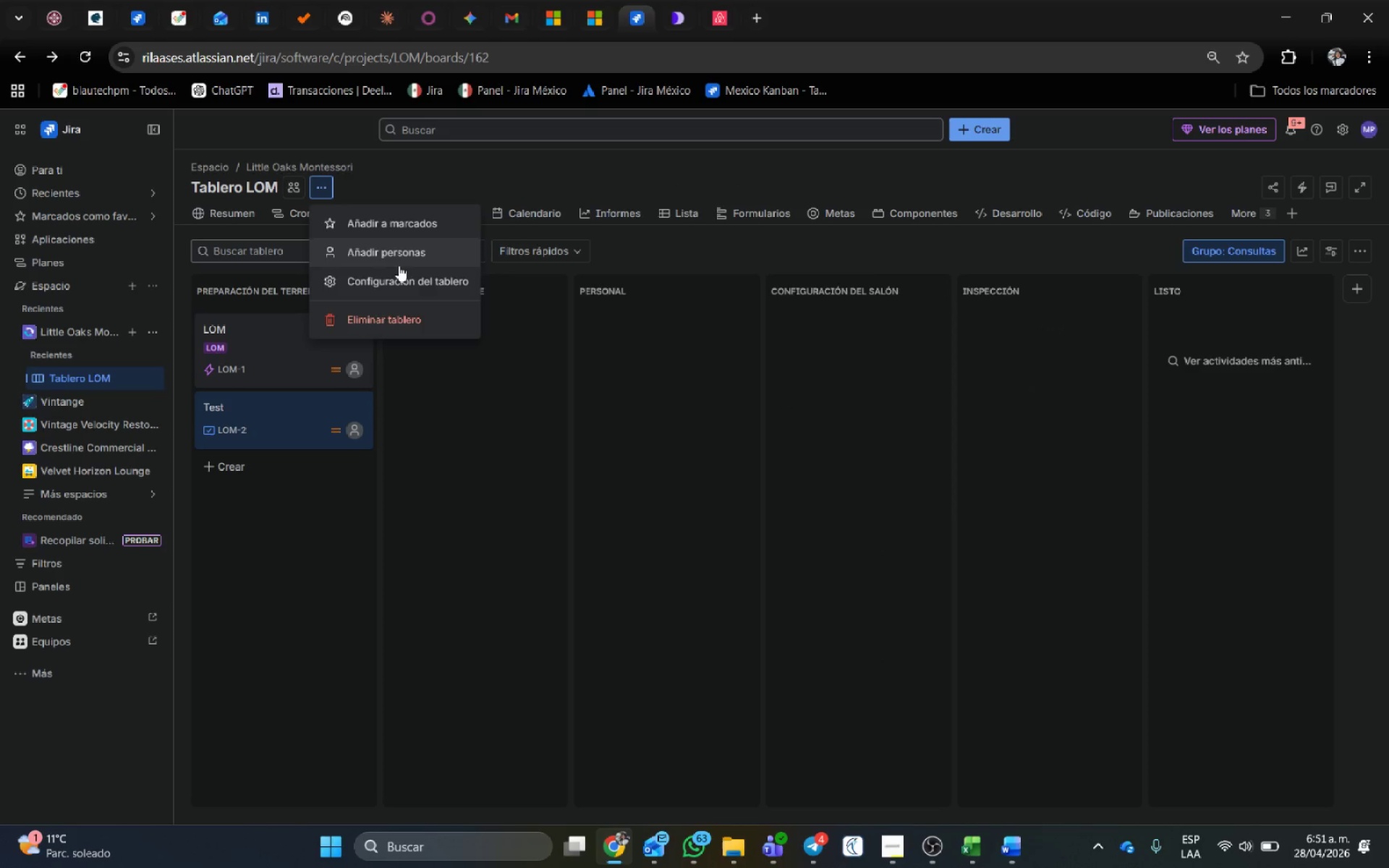 
left_click([399, 276])
 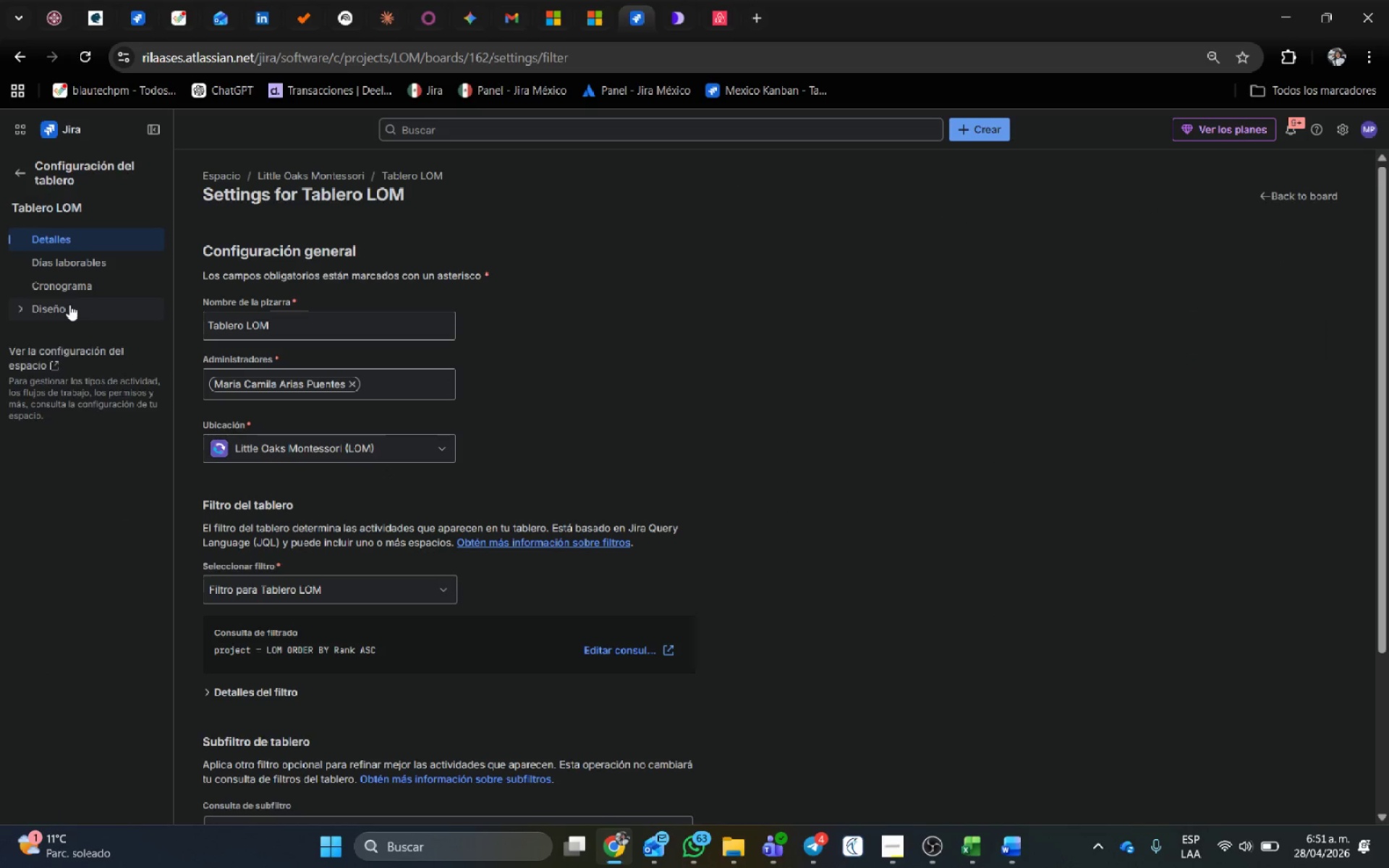 
left_click([76, 355])
 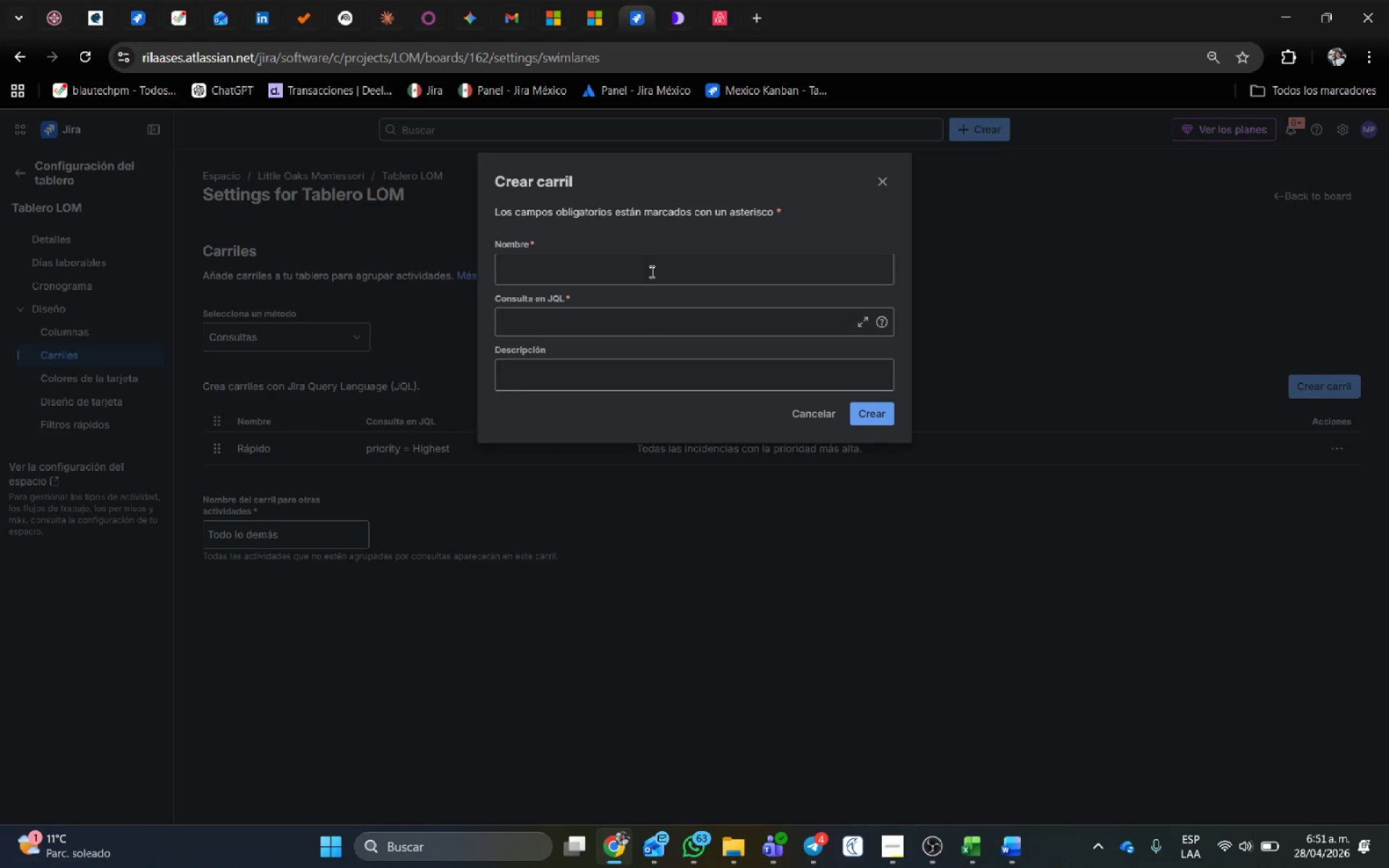 
type(Departamento)
key(Tab)
type(Depe)
key(Backspace)
 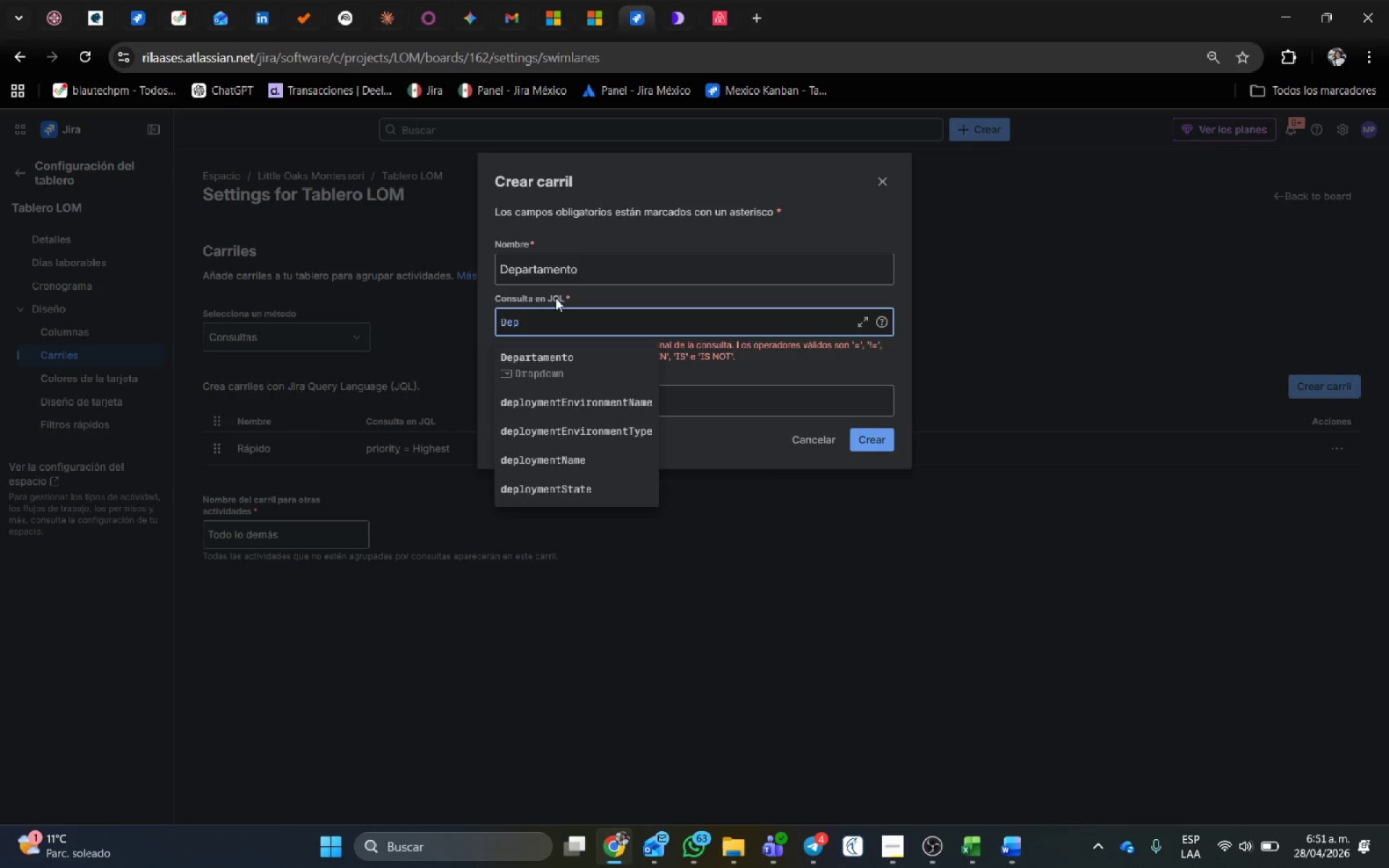 
left_click([551, 352])
 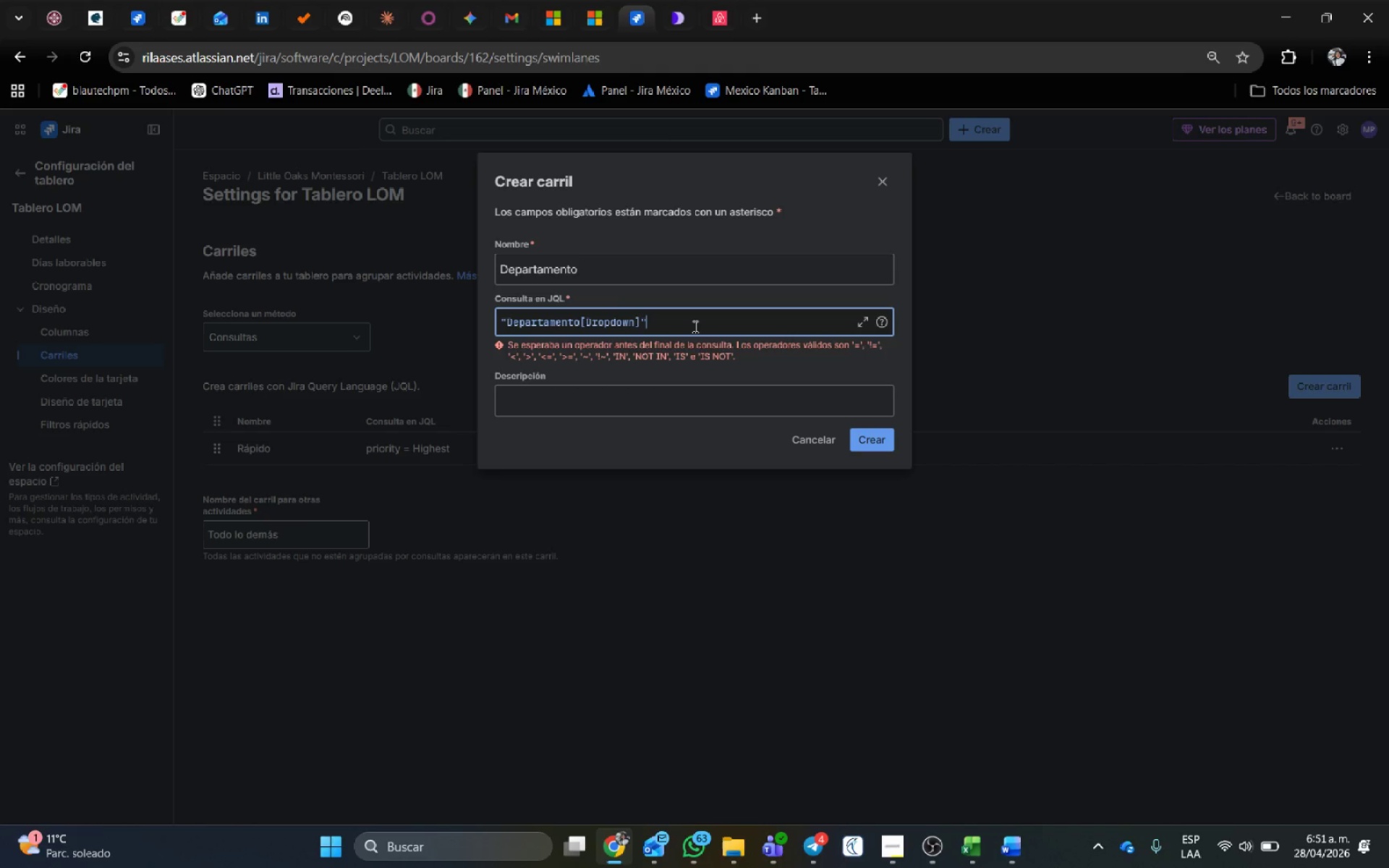 
key(Space)
 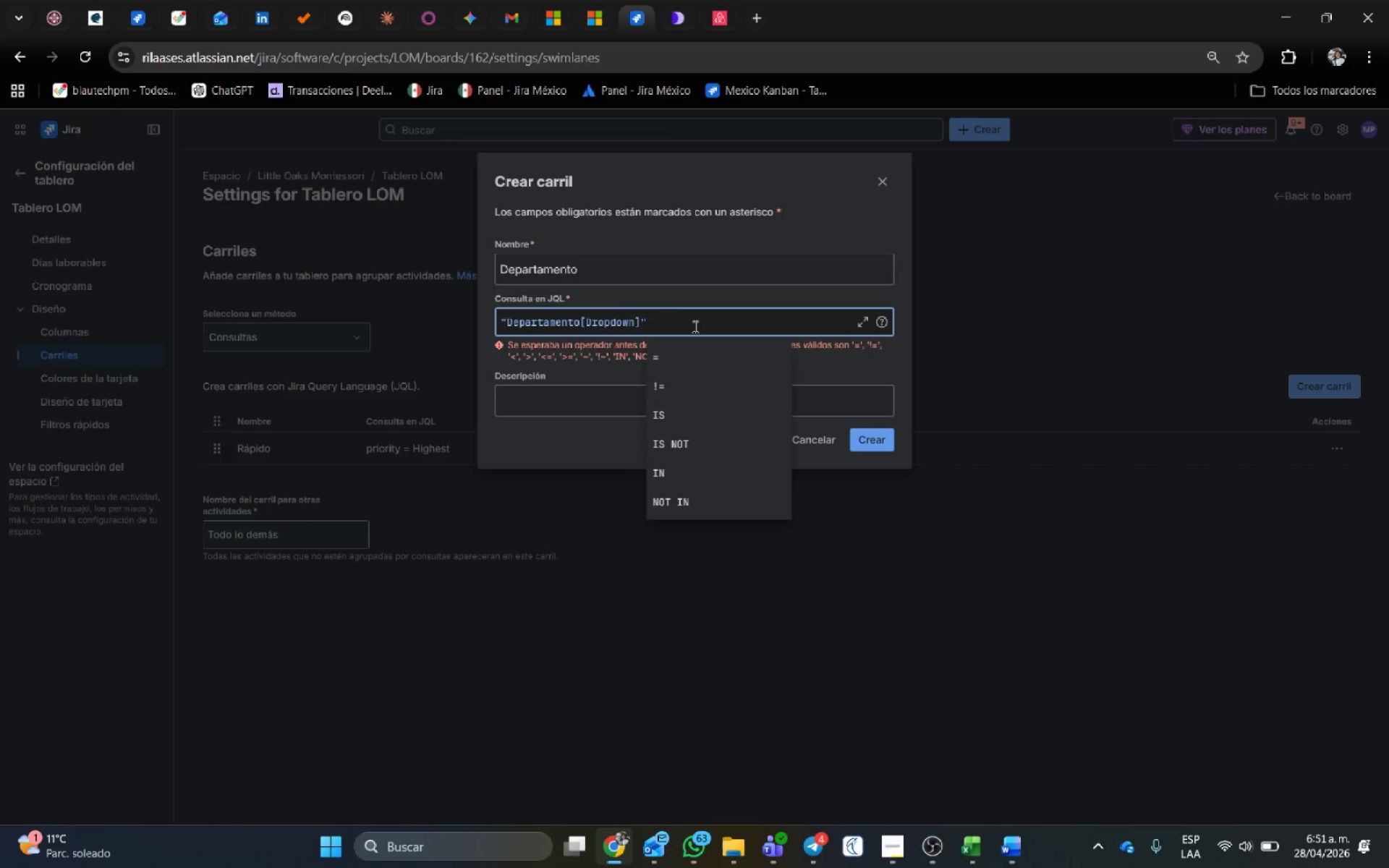 
key(Shift+ShiftRight)
 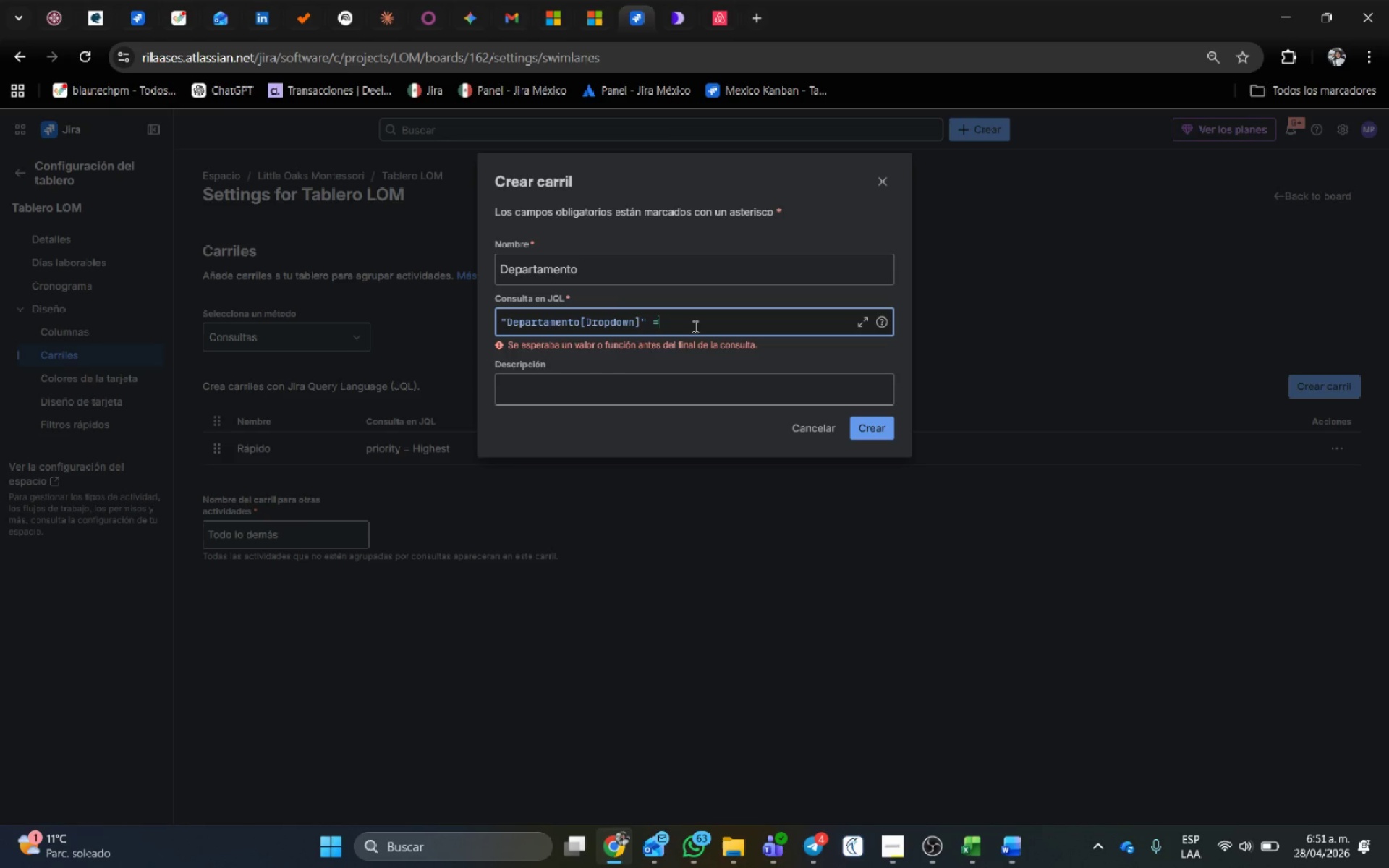 
key(Shift+0)
 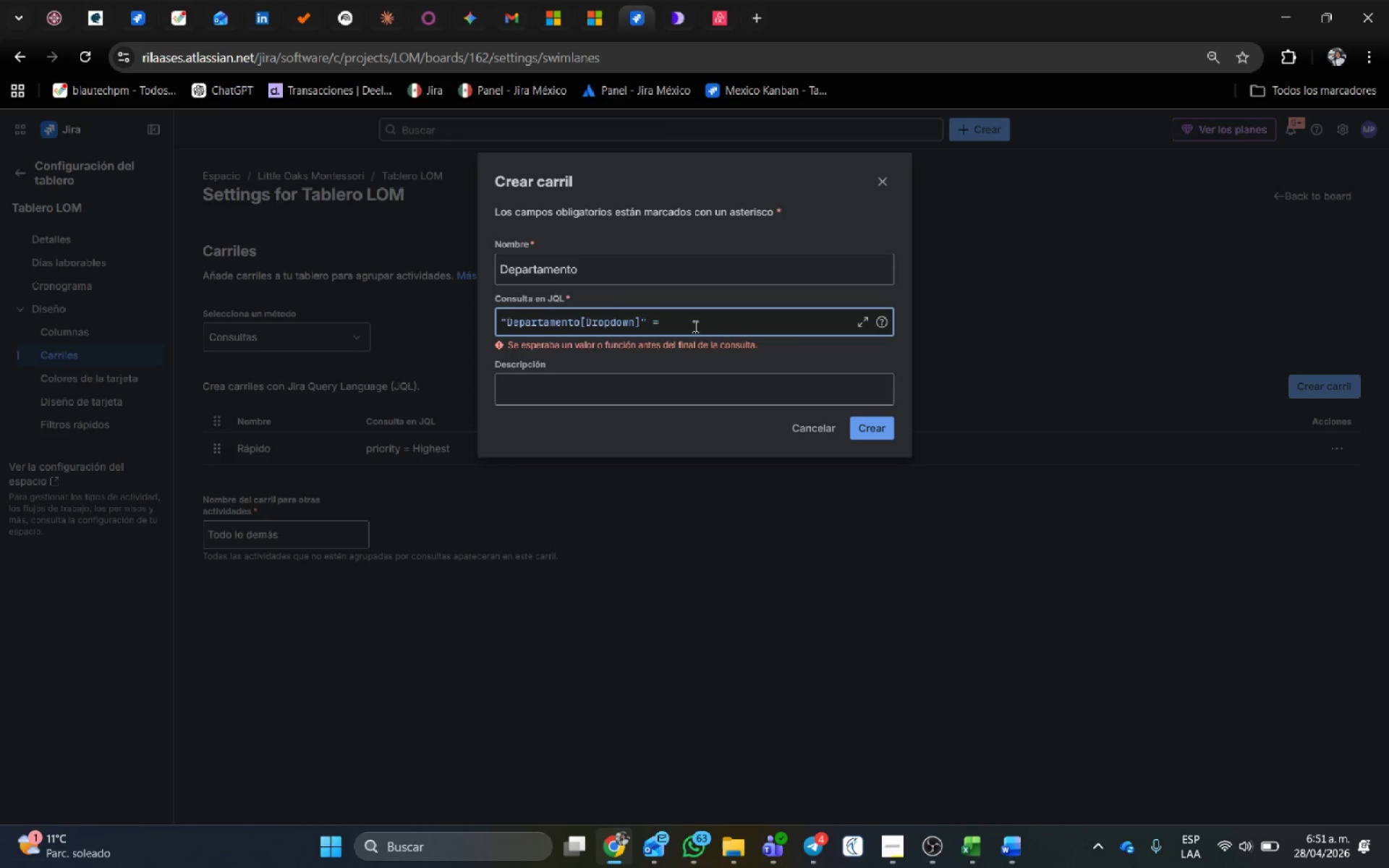 
key(Space)
 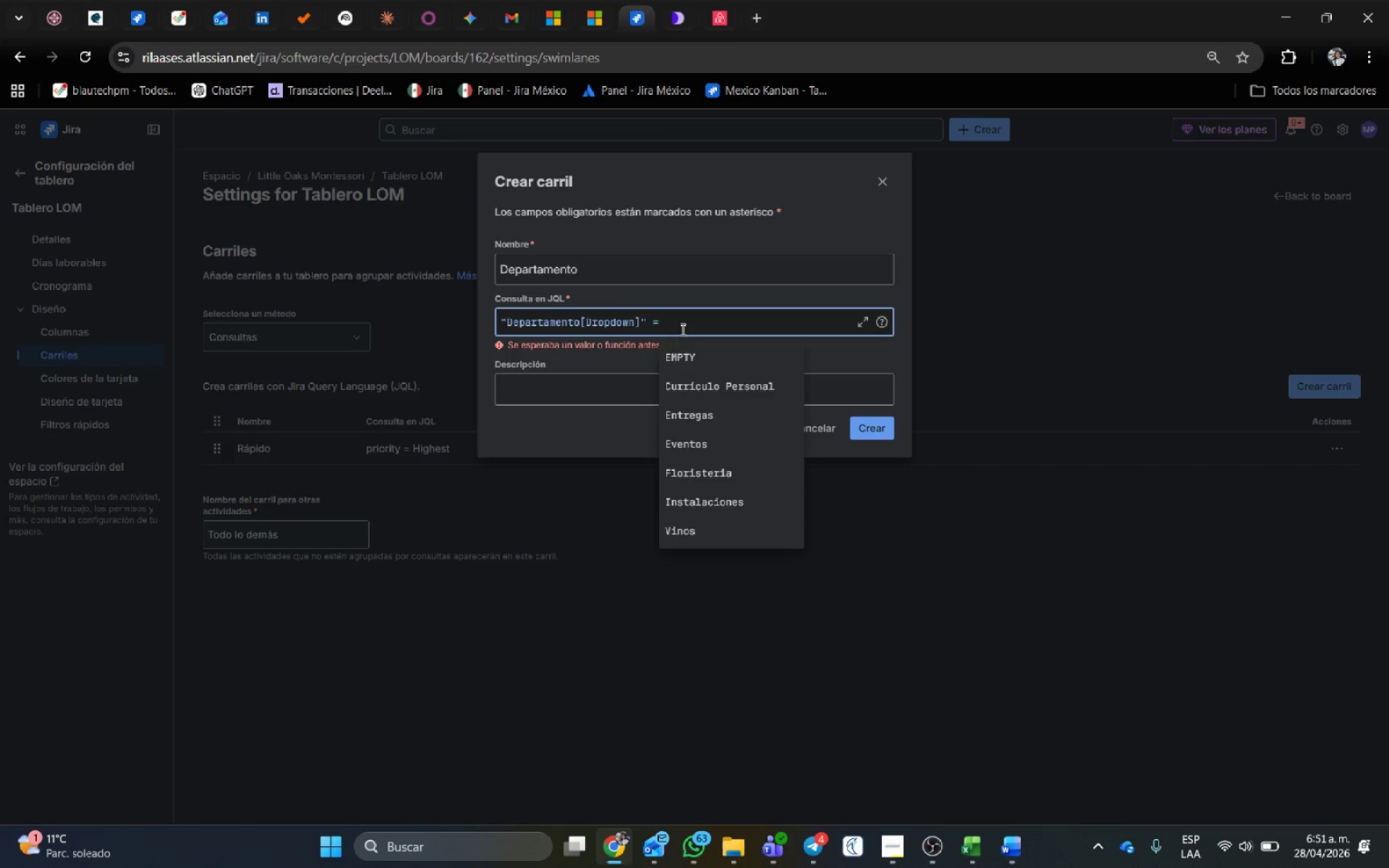 
left_click([713, 496])
 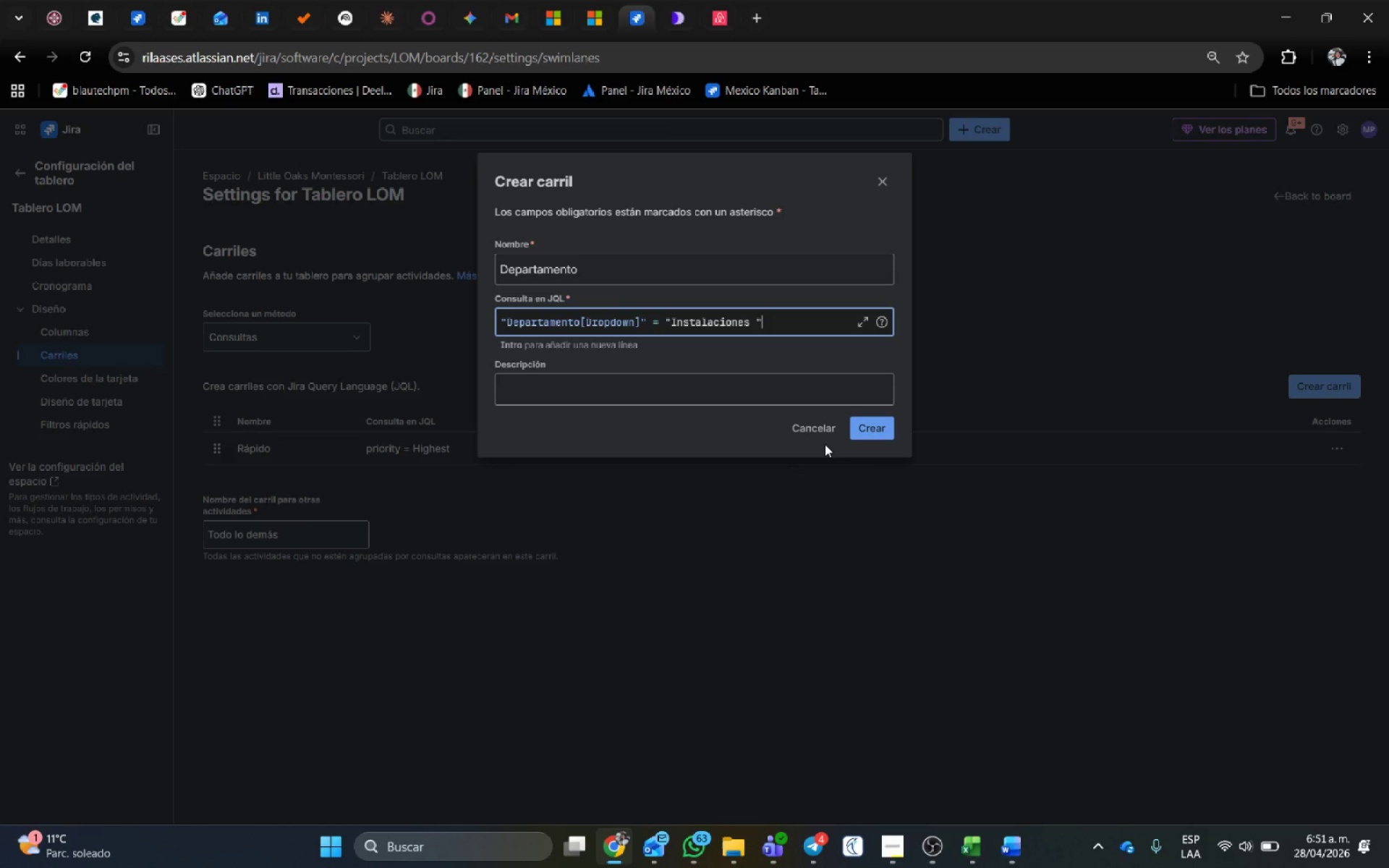 
type( an)
 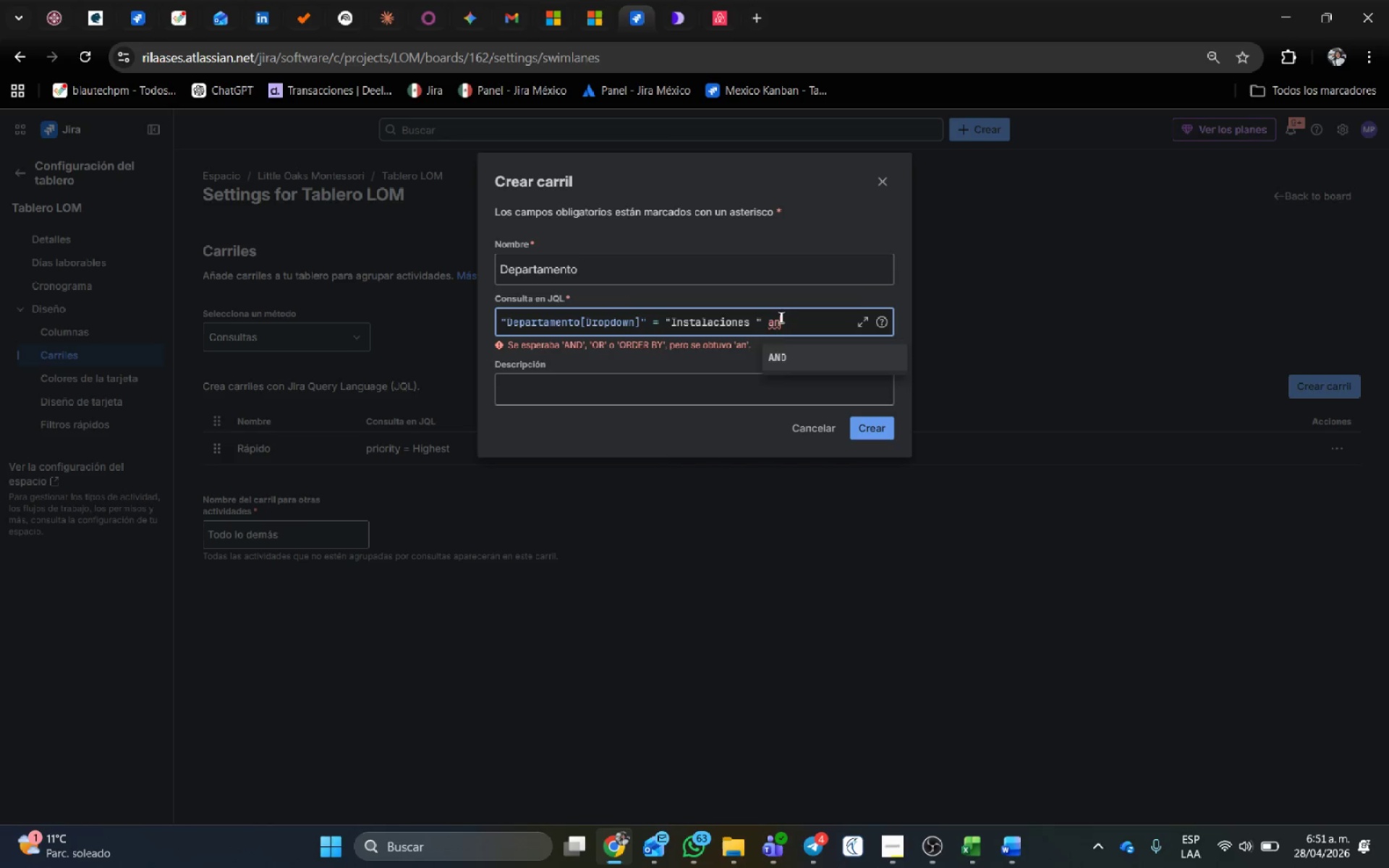 
left_click([783, 348])
 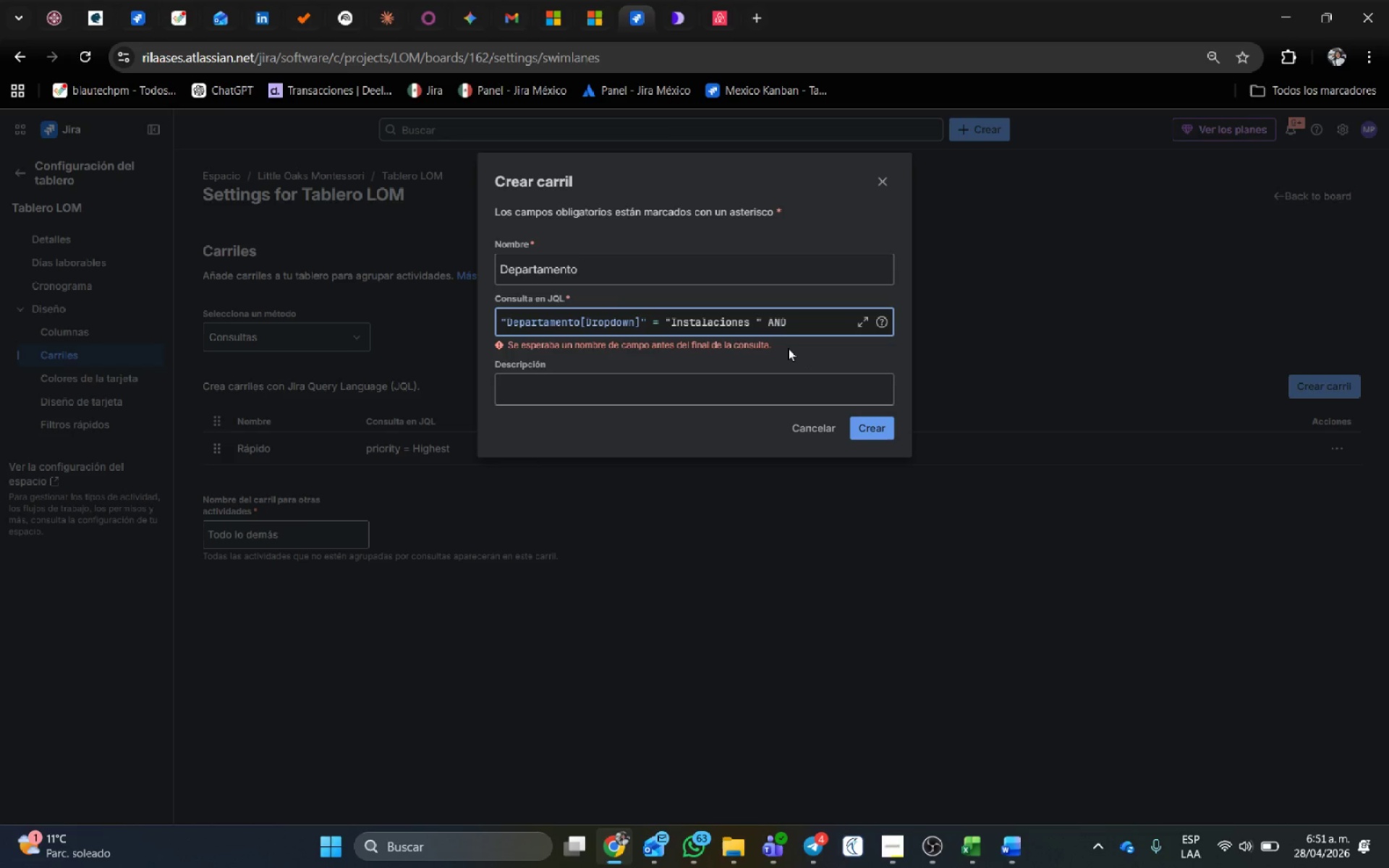 
type( @categor;ia de)
key(Backspace)
key(Backspace)
type(Reg)
 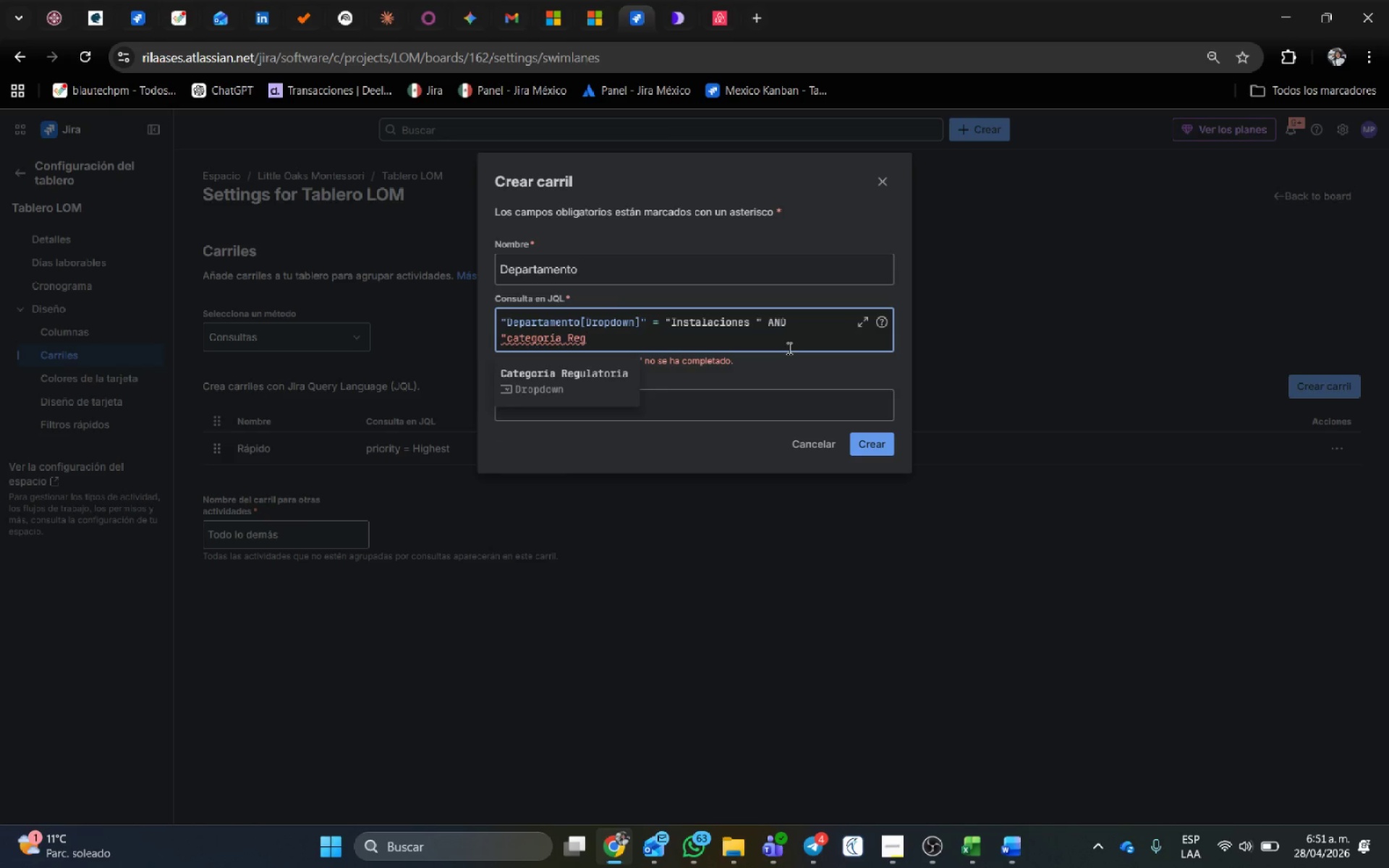 
type( *@Edificio@ , S)
key(Backspace)
type(@salud@( )
 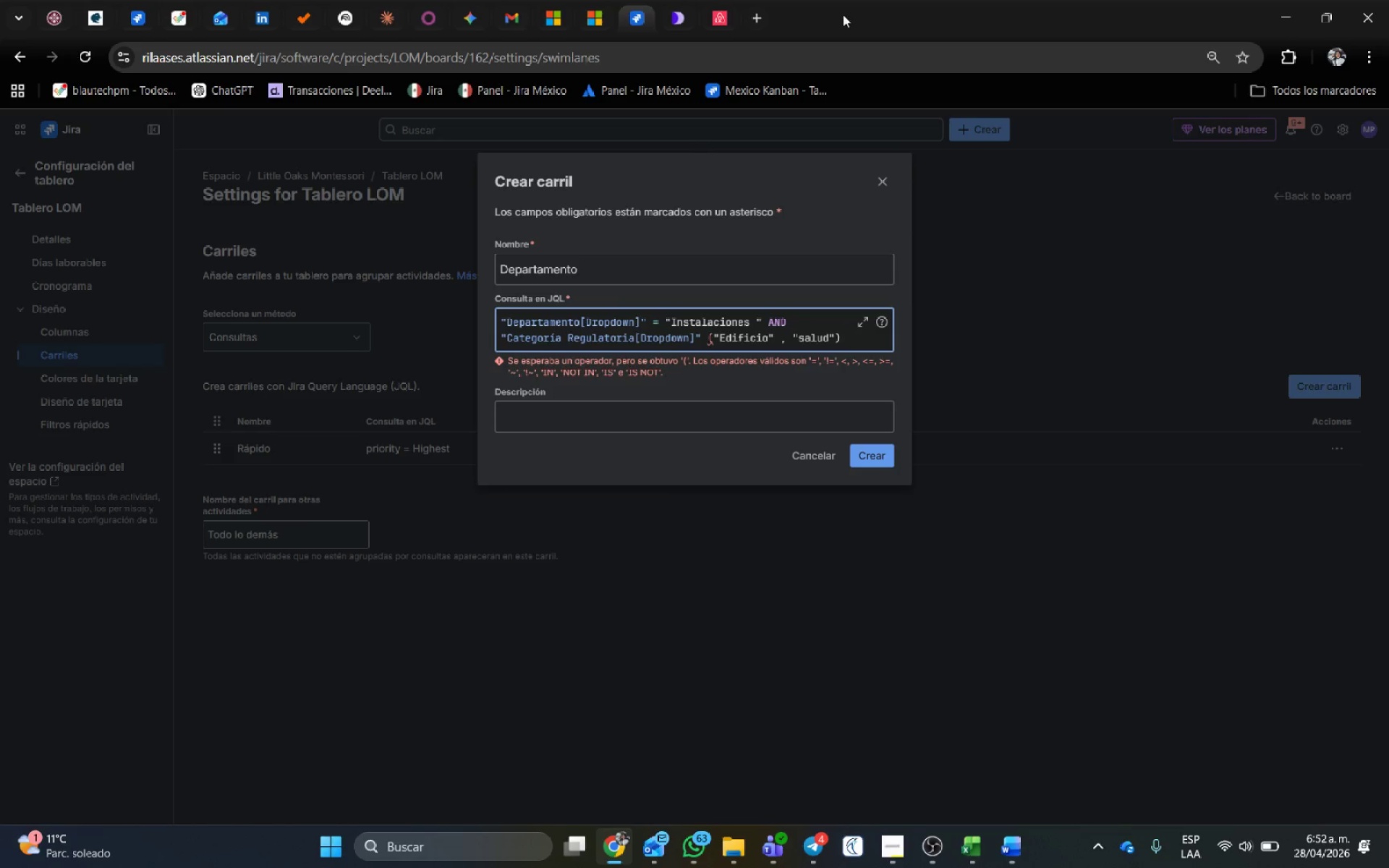 
left_click([706, 343])
 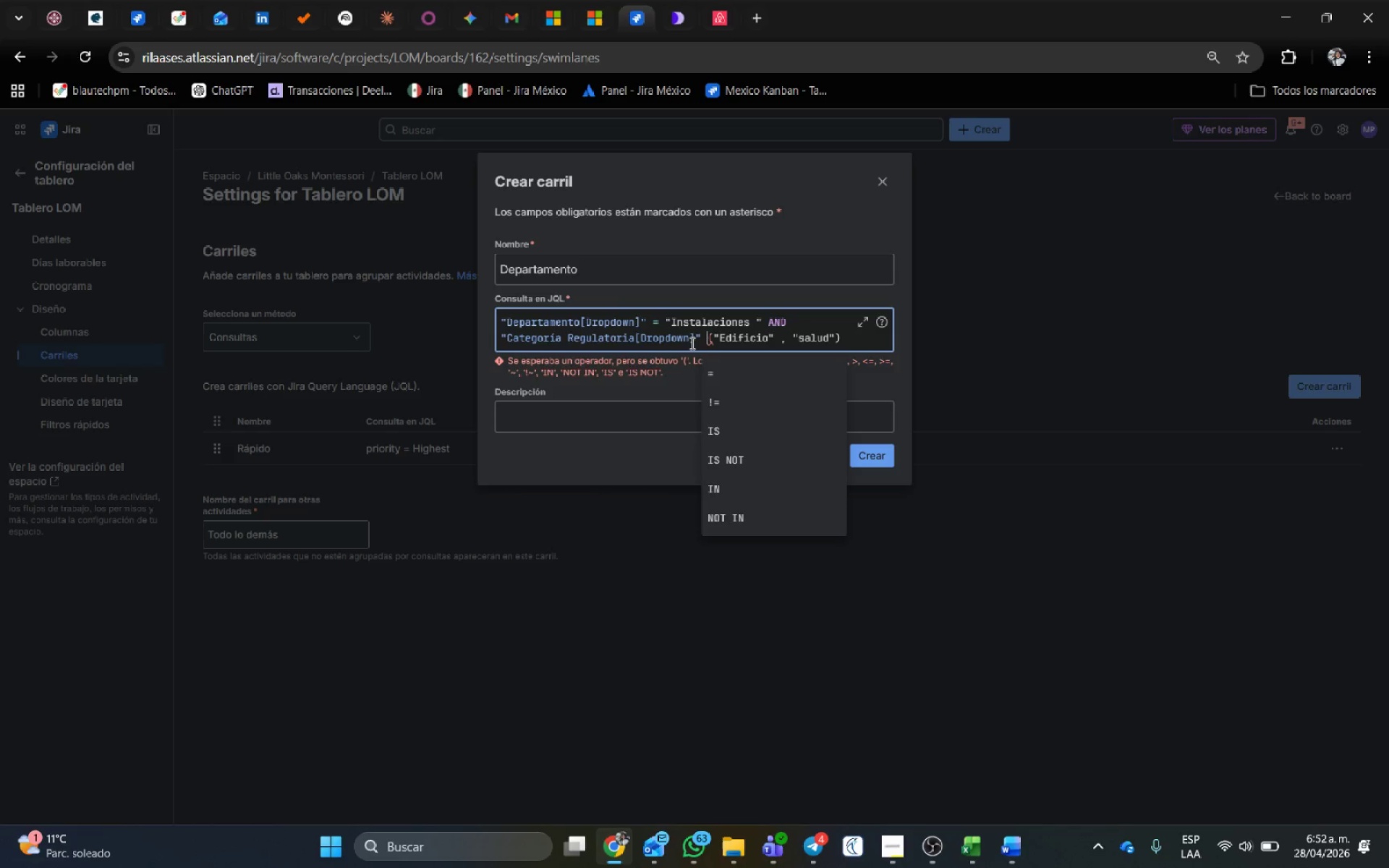 
wait(11.72)
 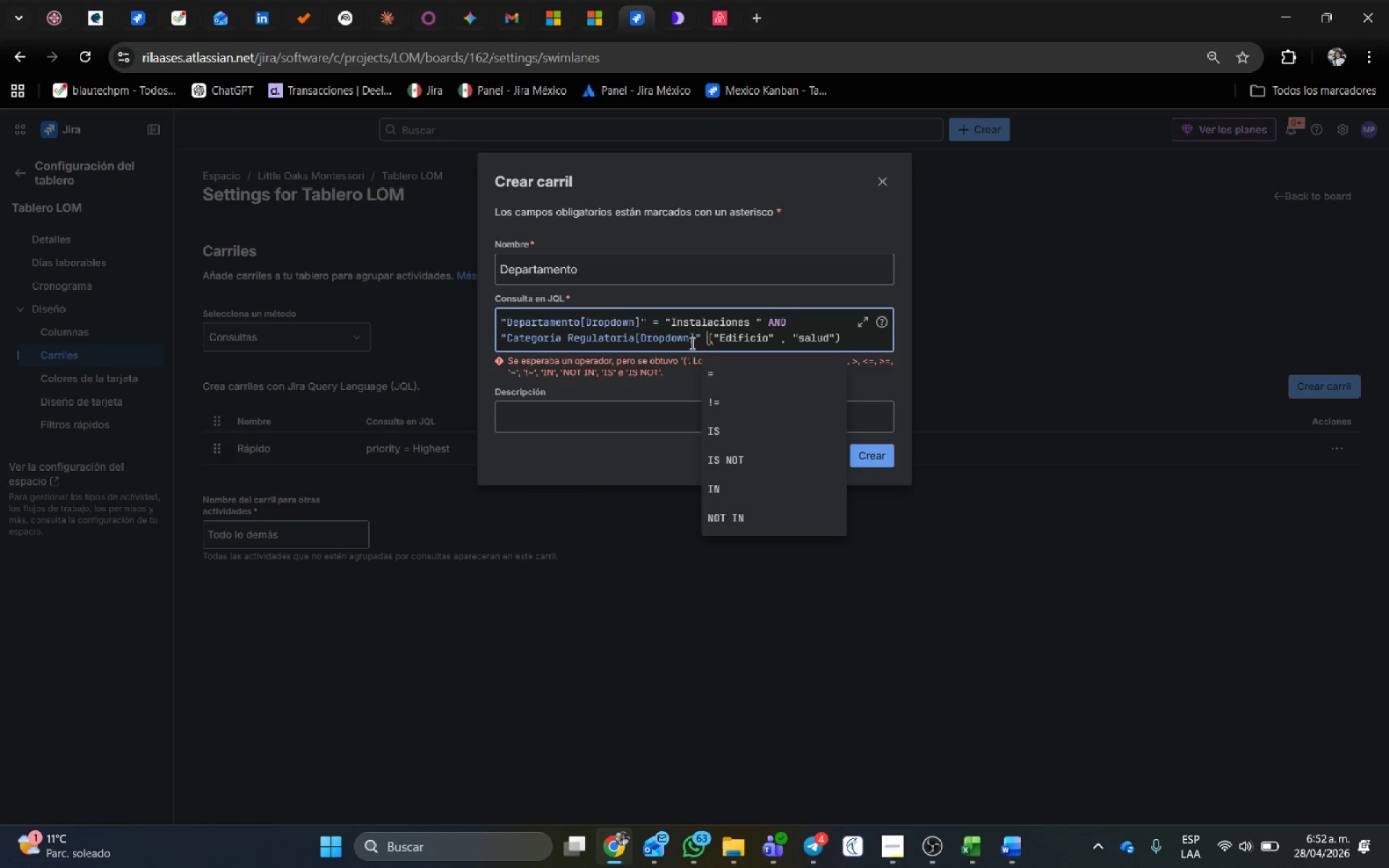 
left_click([729, 488])
 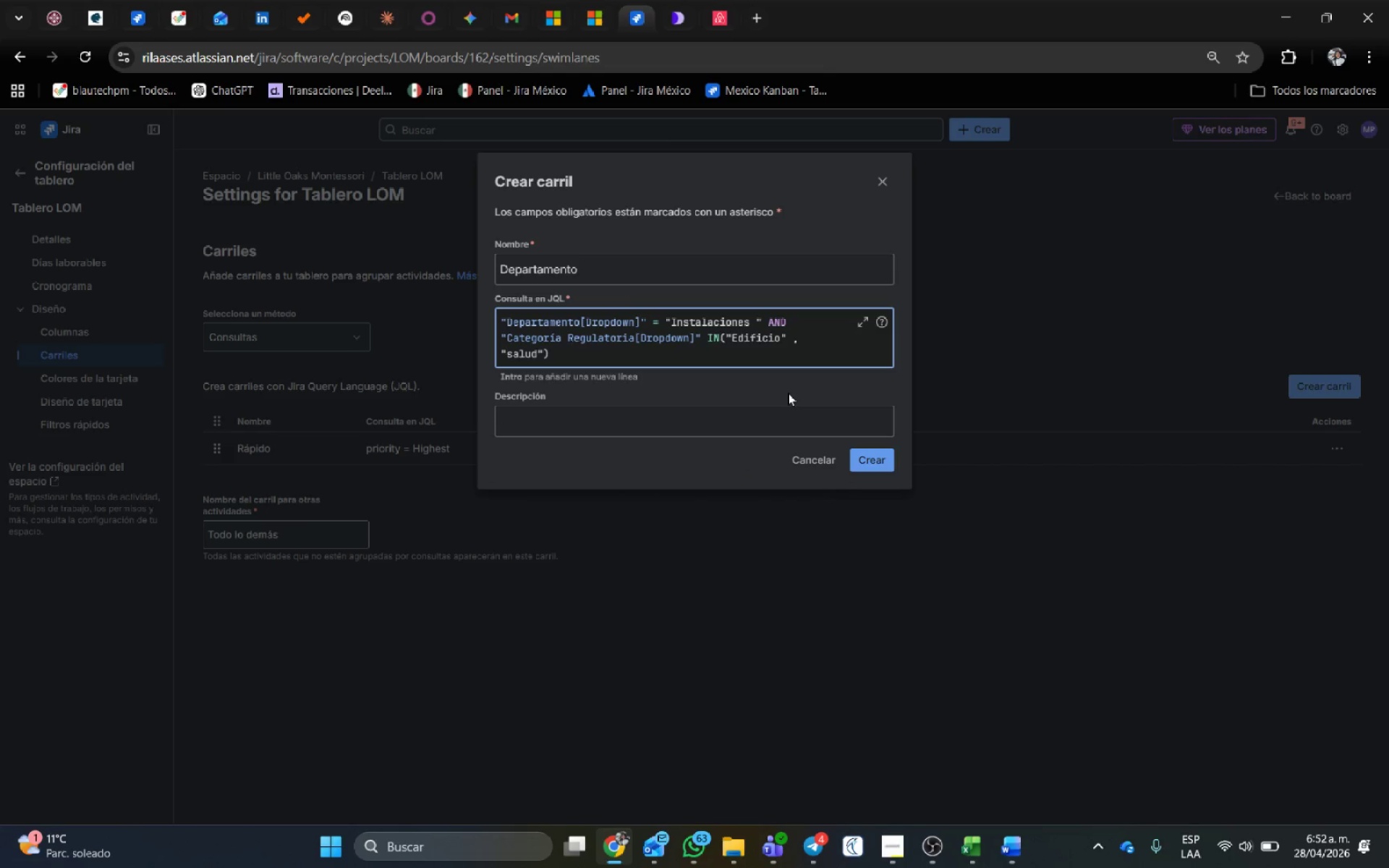 
key(Space)
 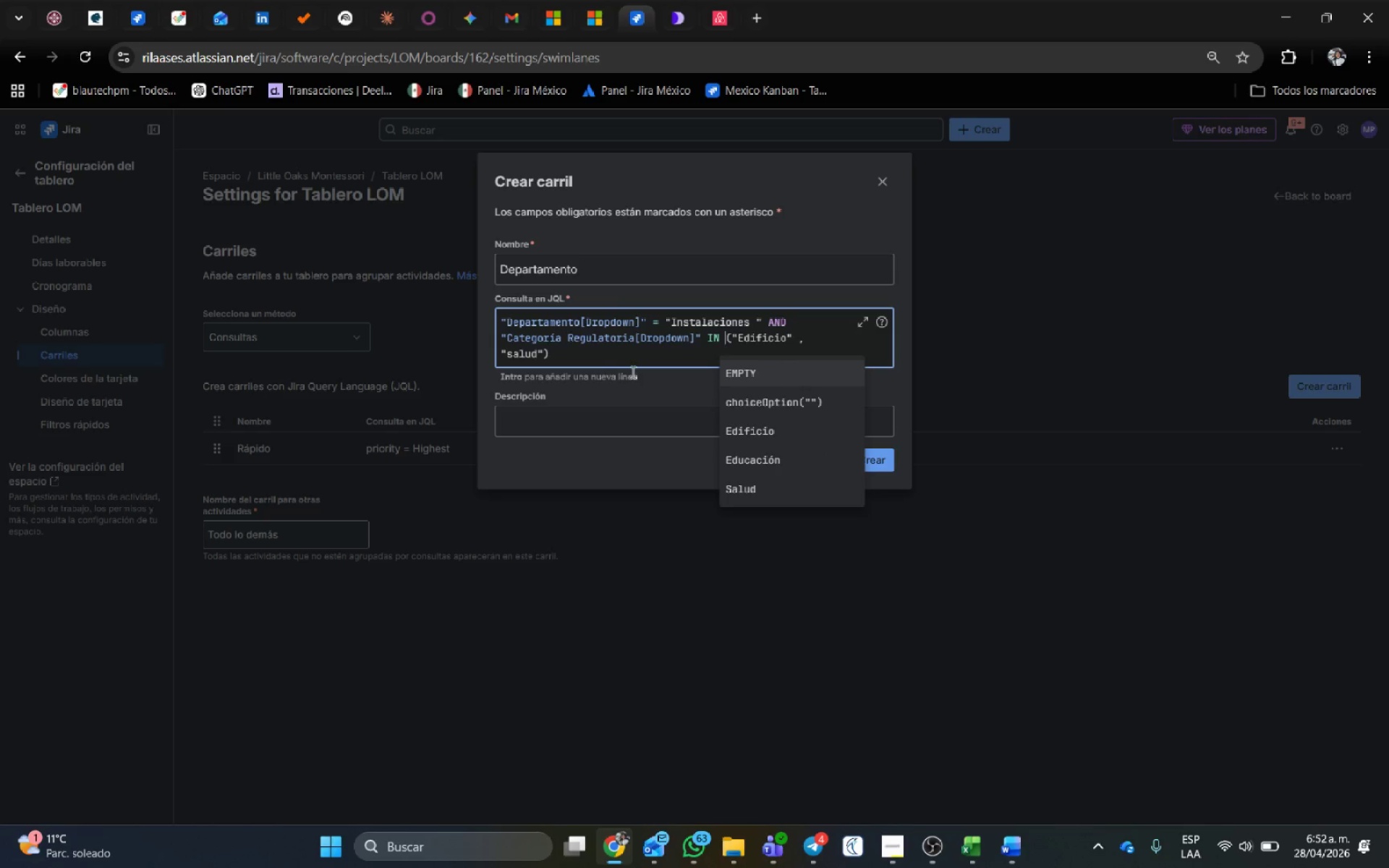 
left_click([630, 380])
 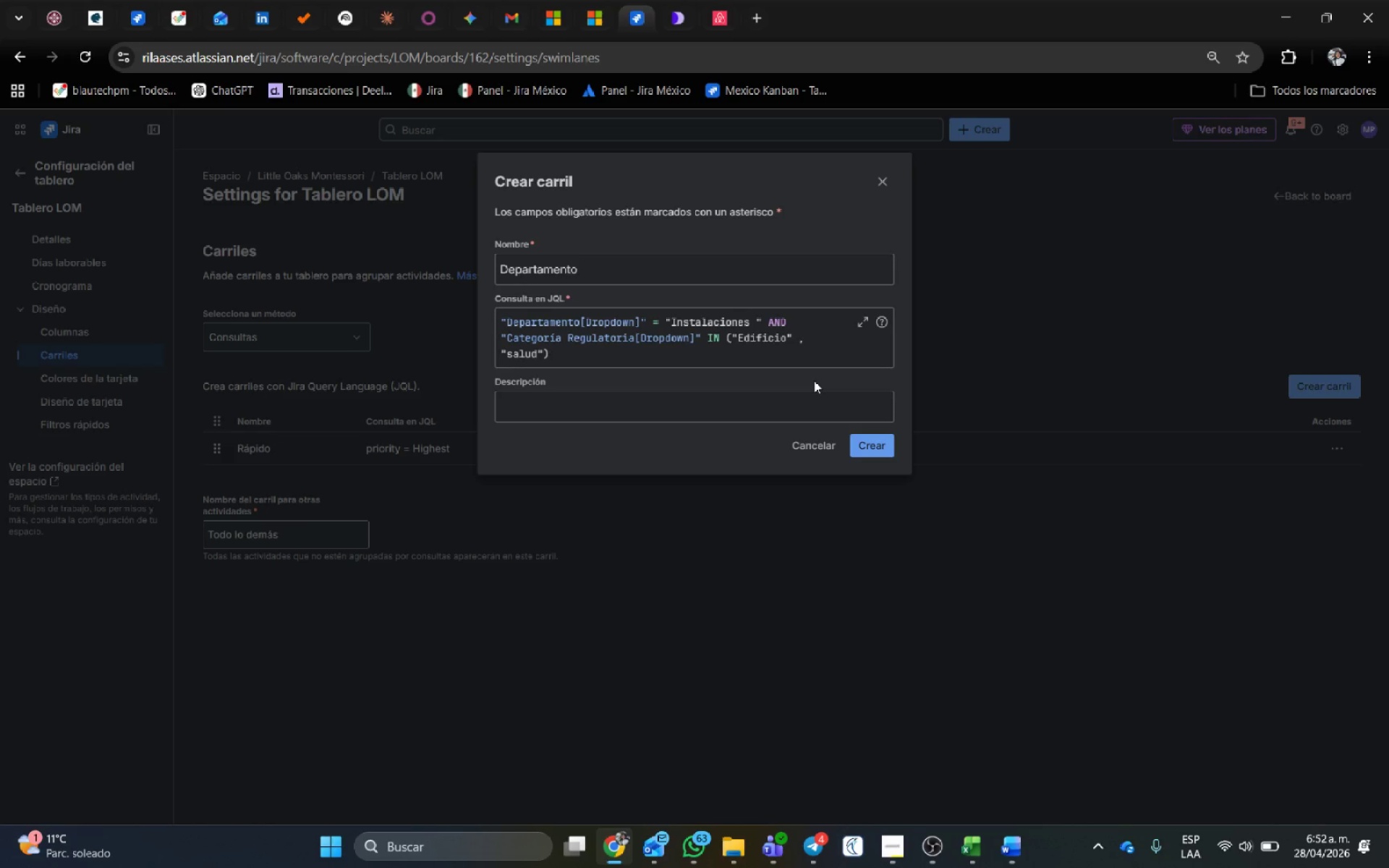 
wait(6.42)
 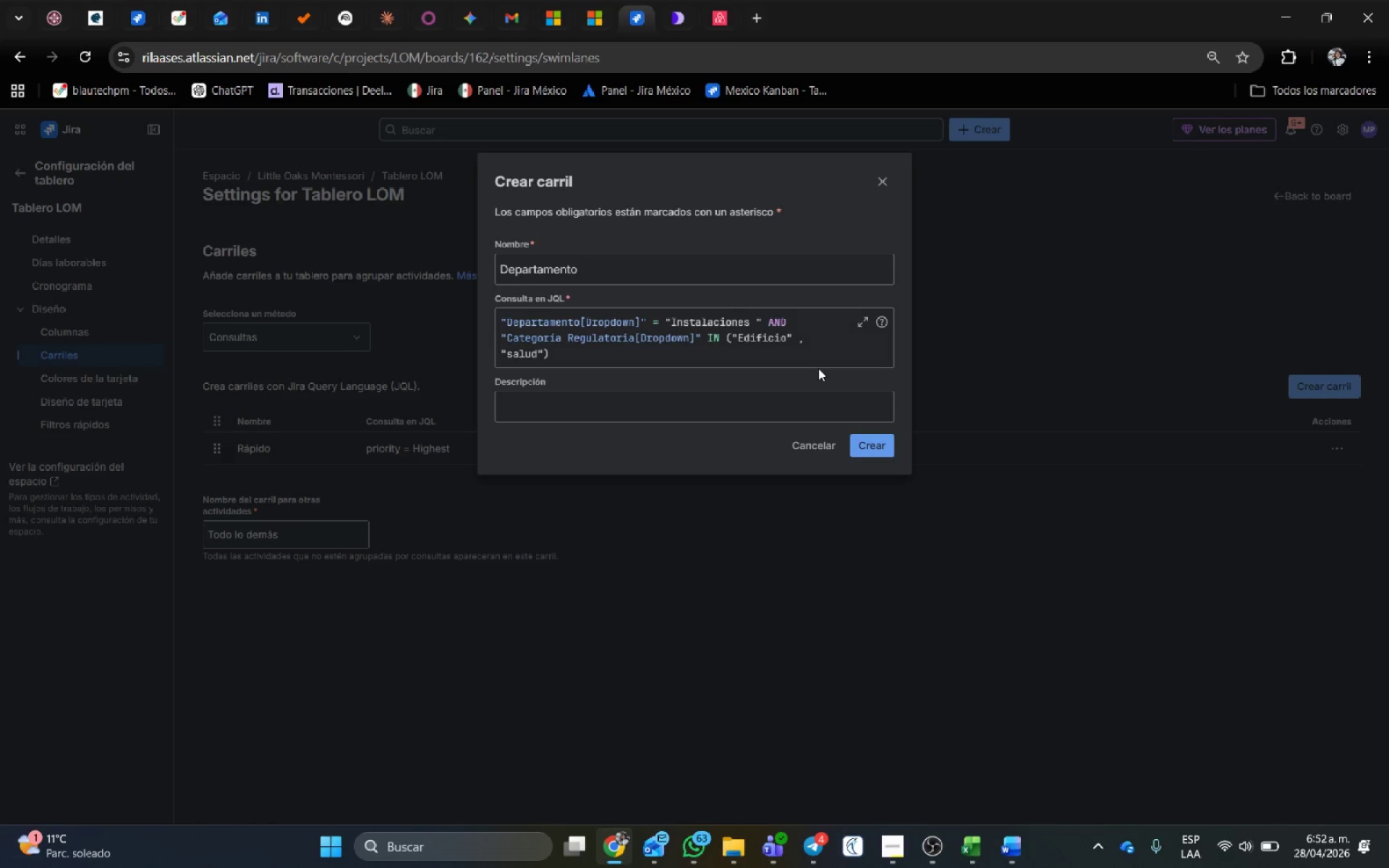 
left_click([884, 451])
 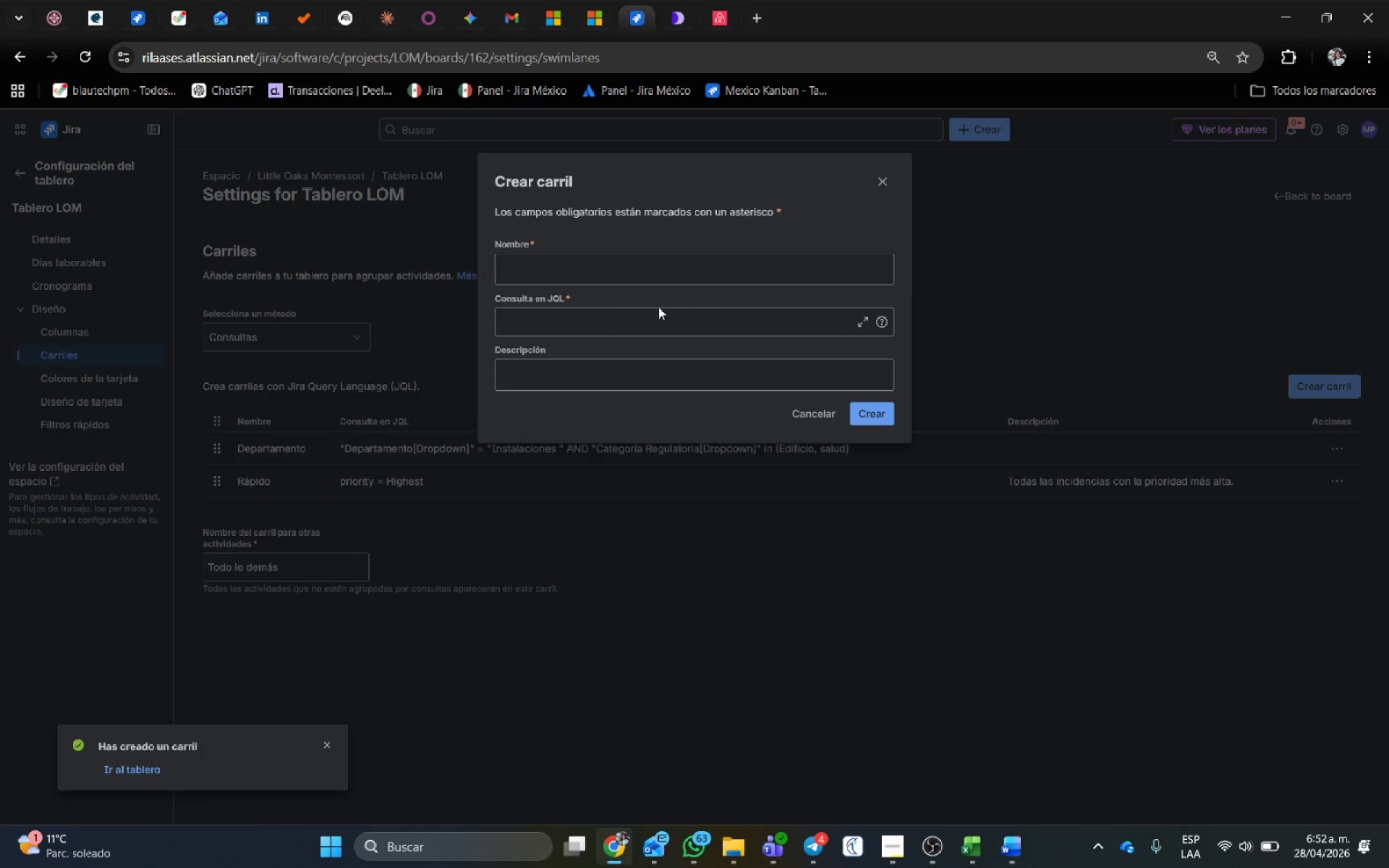 
type(Ci)
key(Backspace)
type(urr;iculo Personal)
key(Tab)
type(DEPA)
 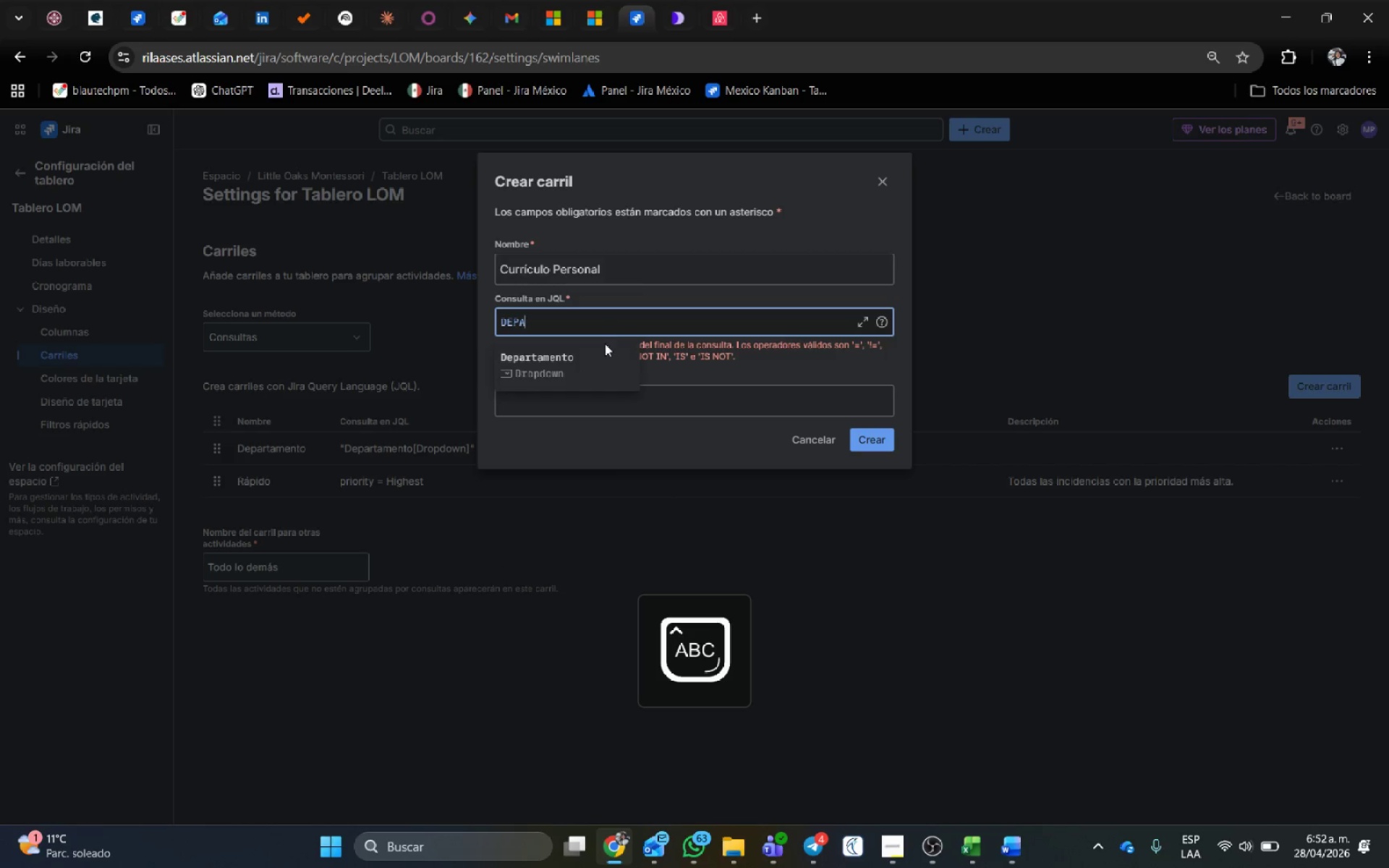 
left_click([587, 355])
 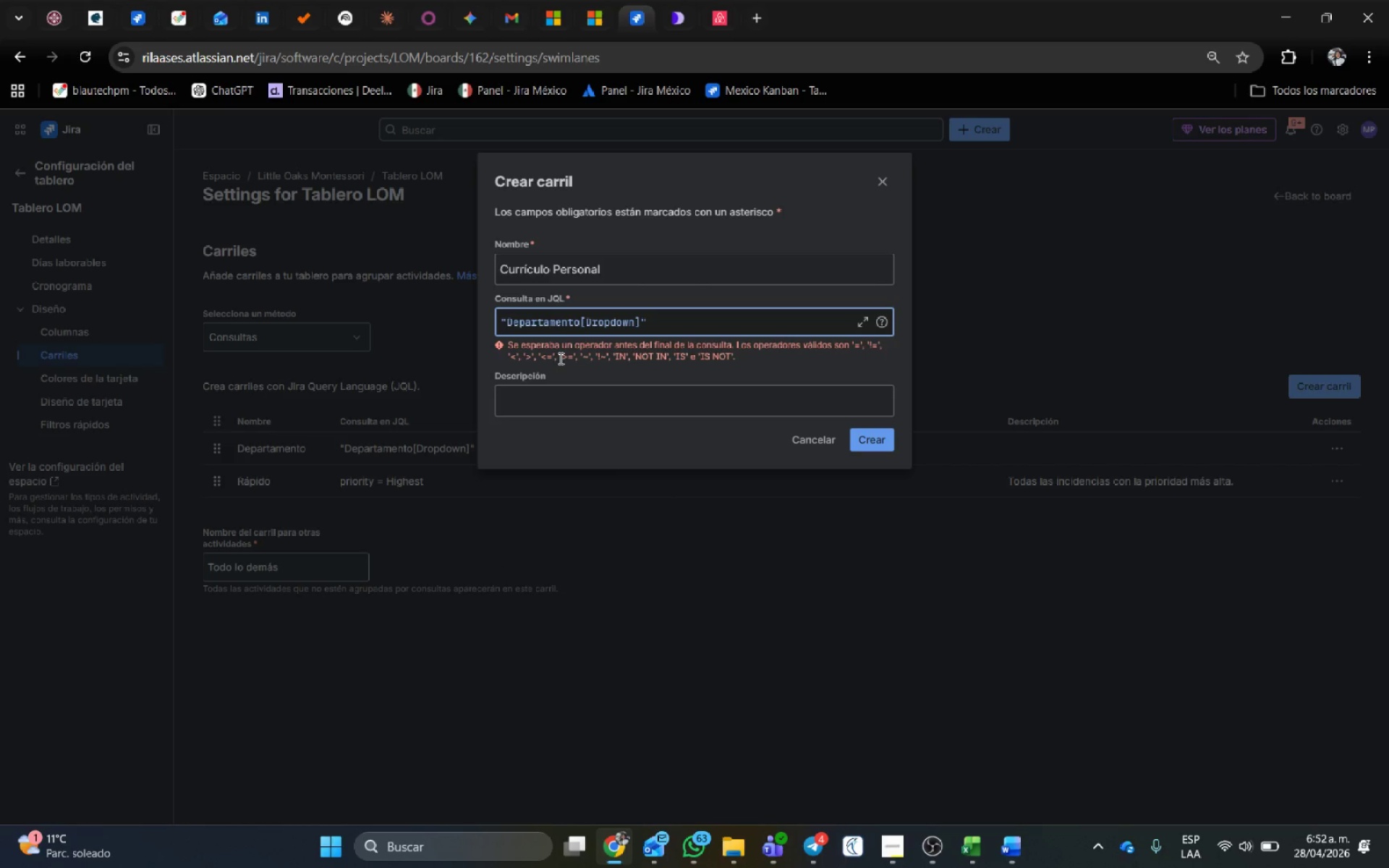 
key(Space)
 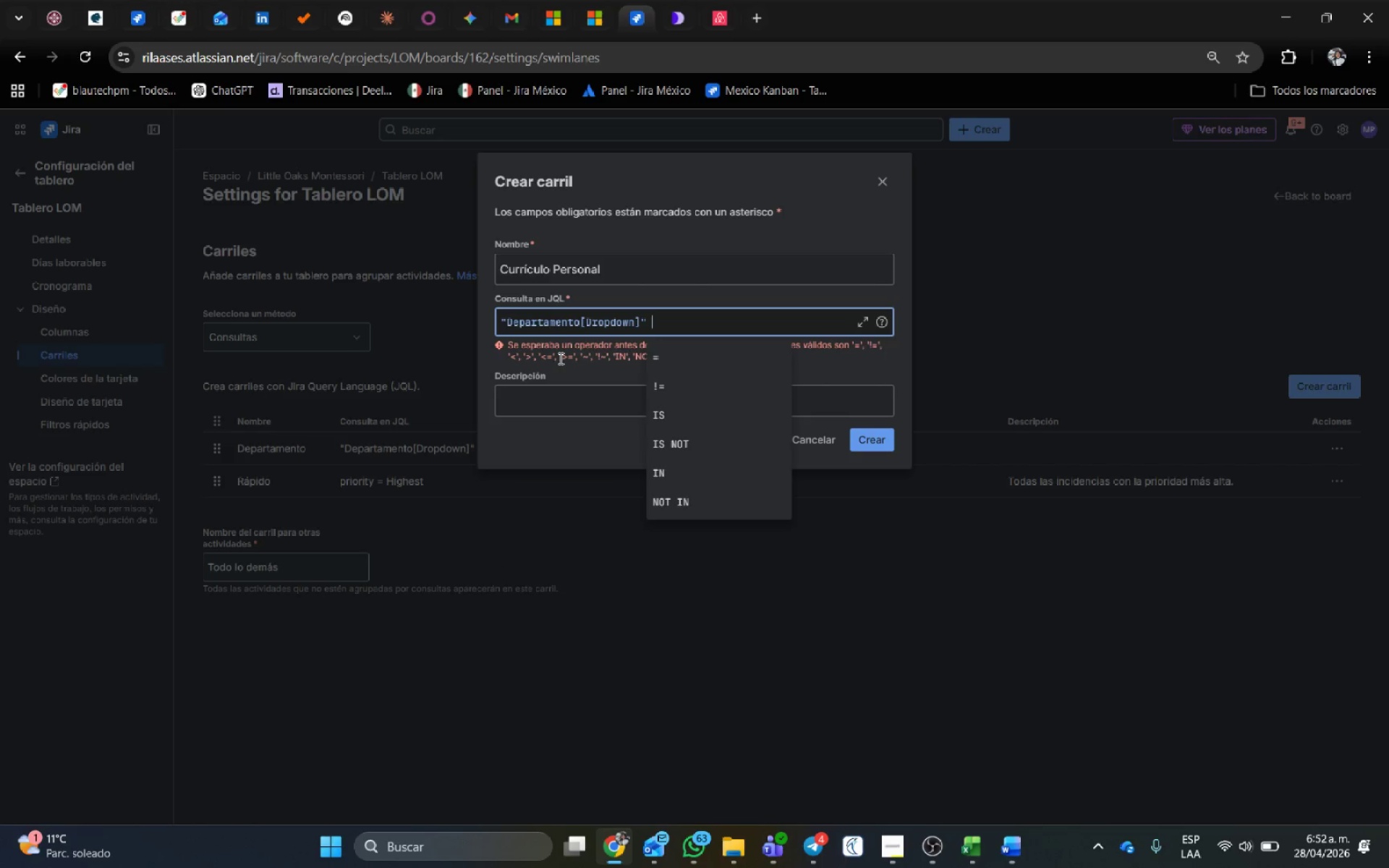 
key(Shift+ShiftRight)
 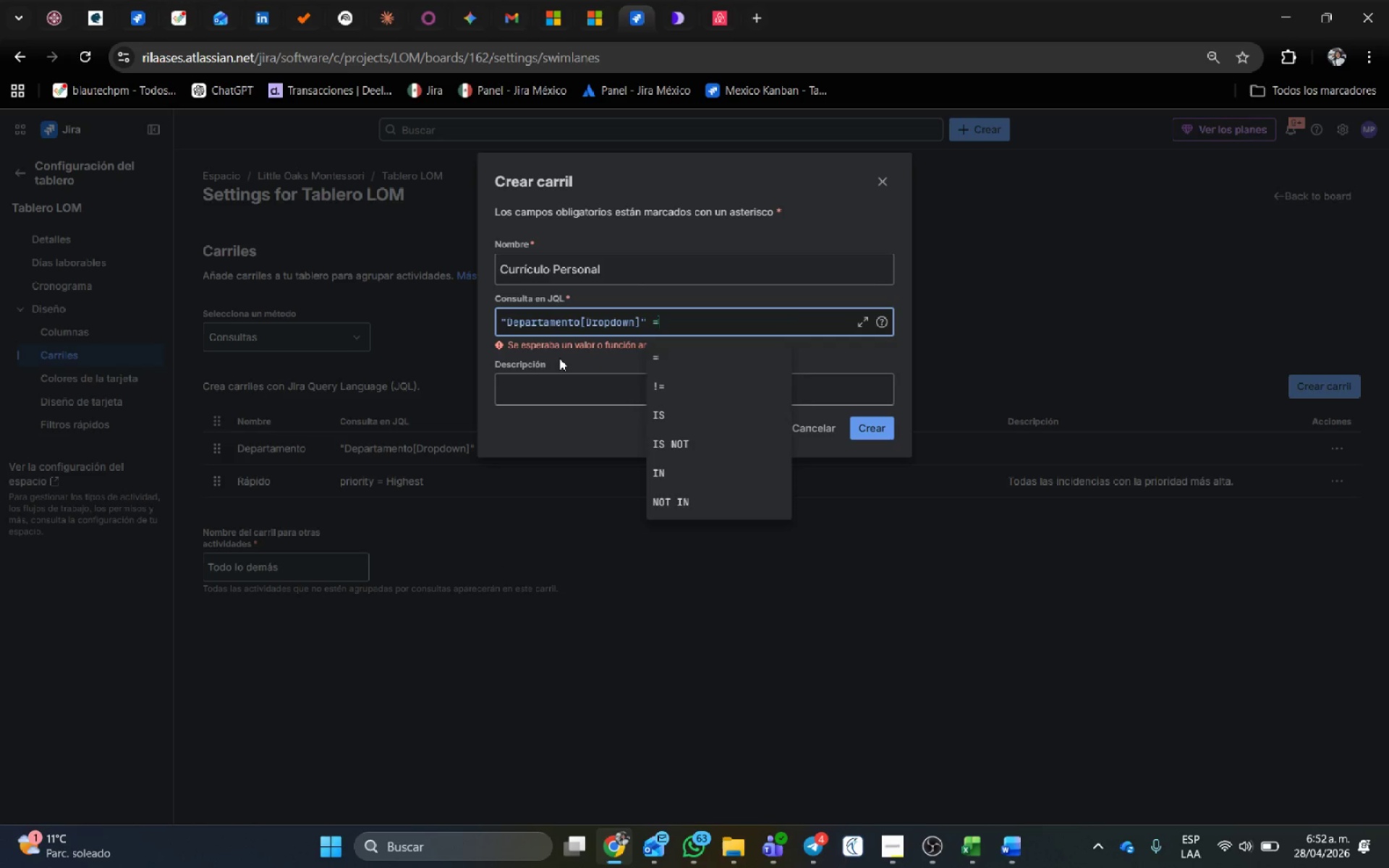 
key(Shift+0)
 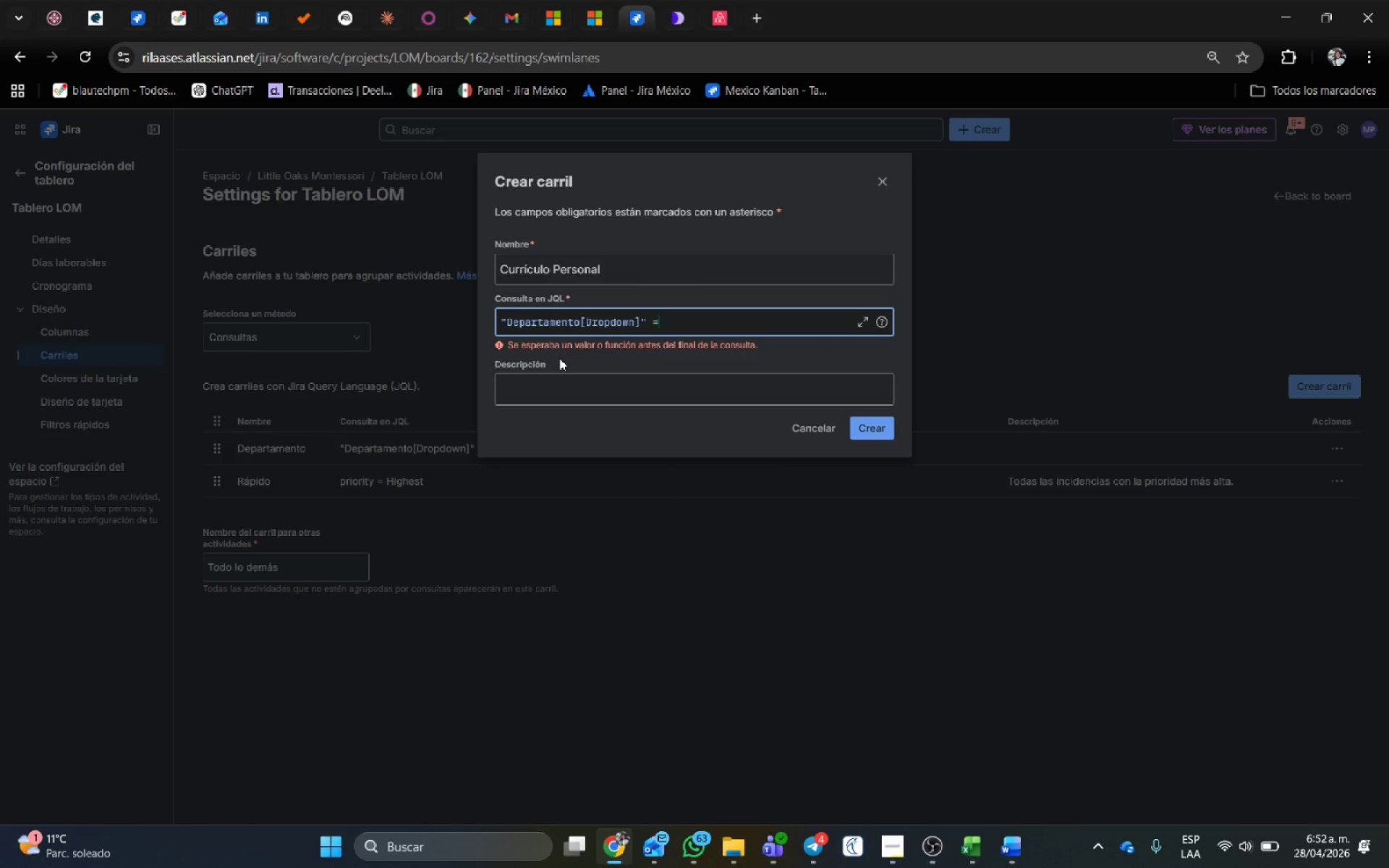 
key(Space)
 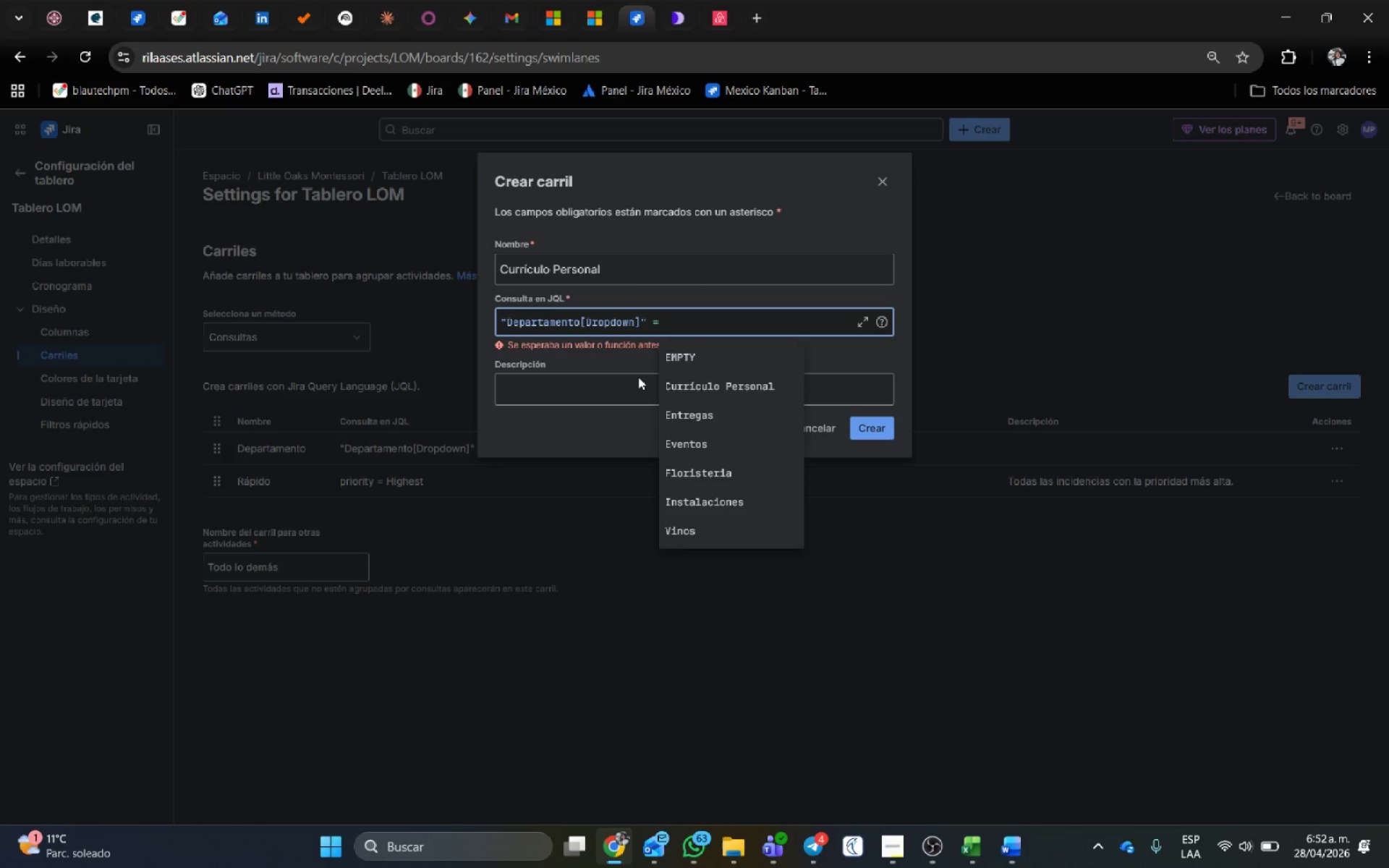 
left_click([726, 387])
 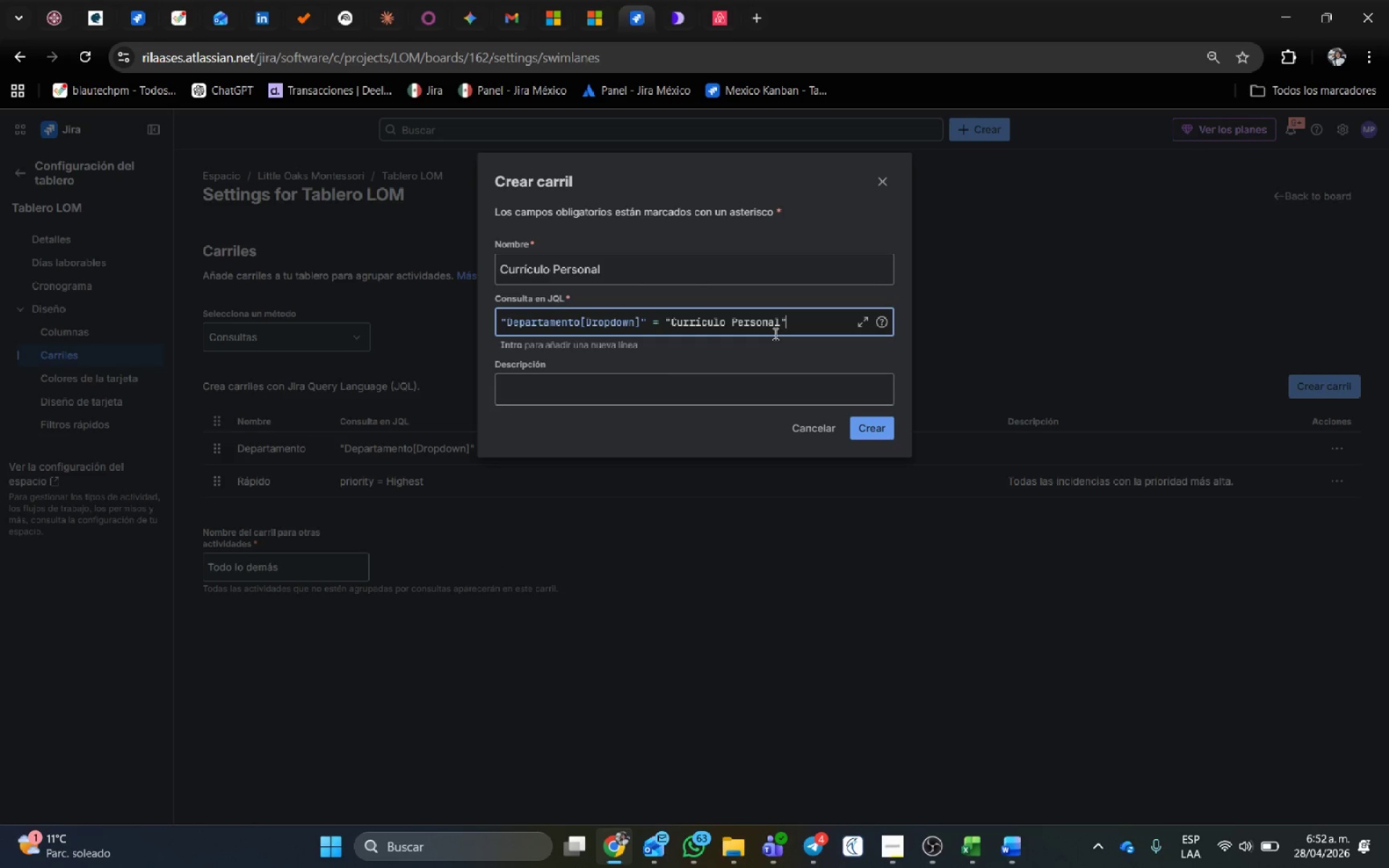 
type( OR CATEGORIA)
 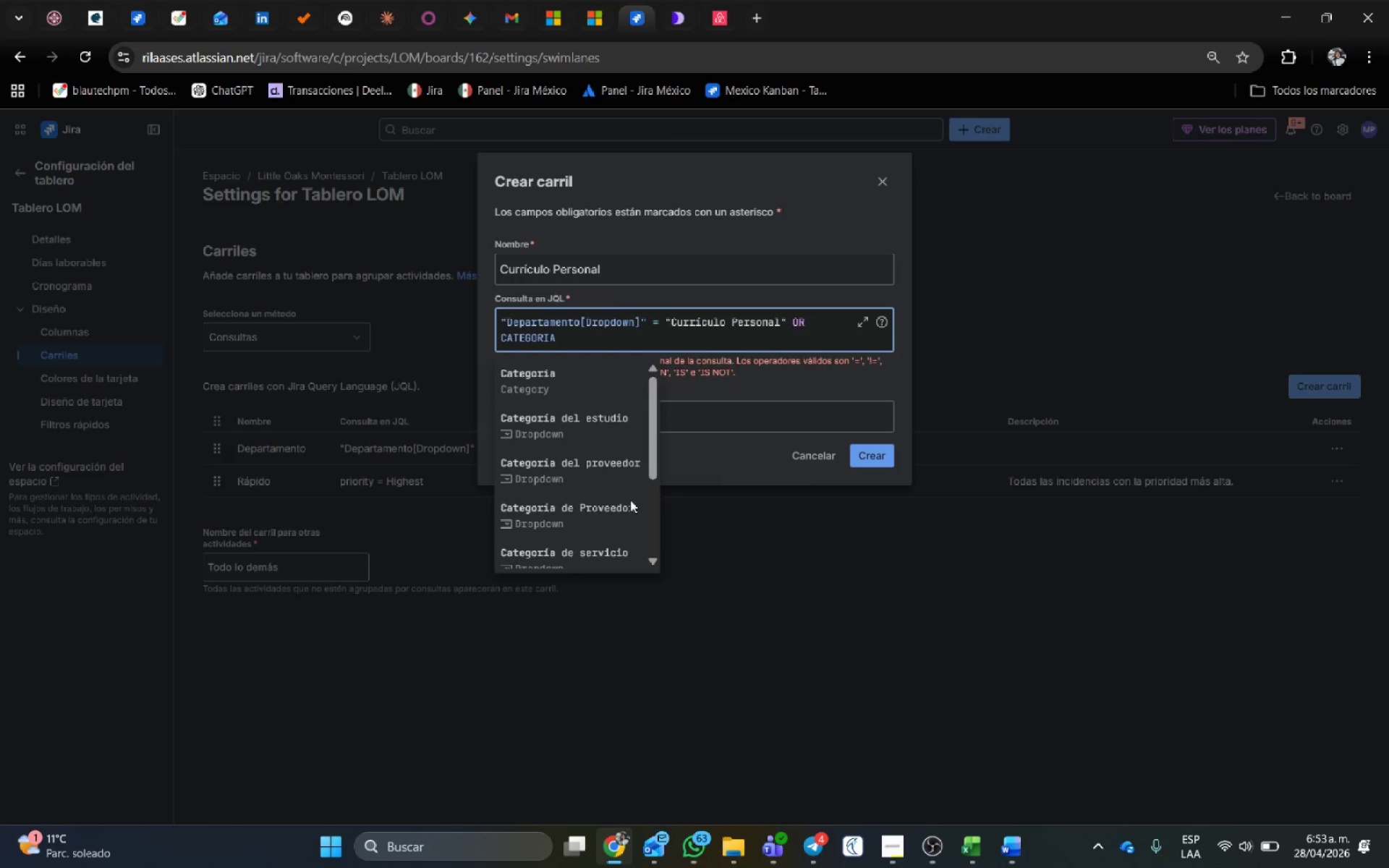 
scroll: coordinate [603, 493], scroll_direction: down, amount: 2.0
 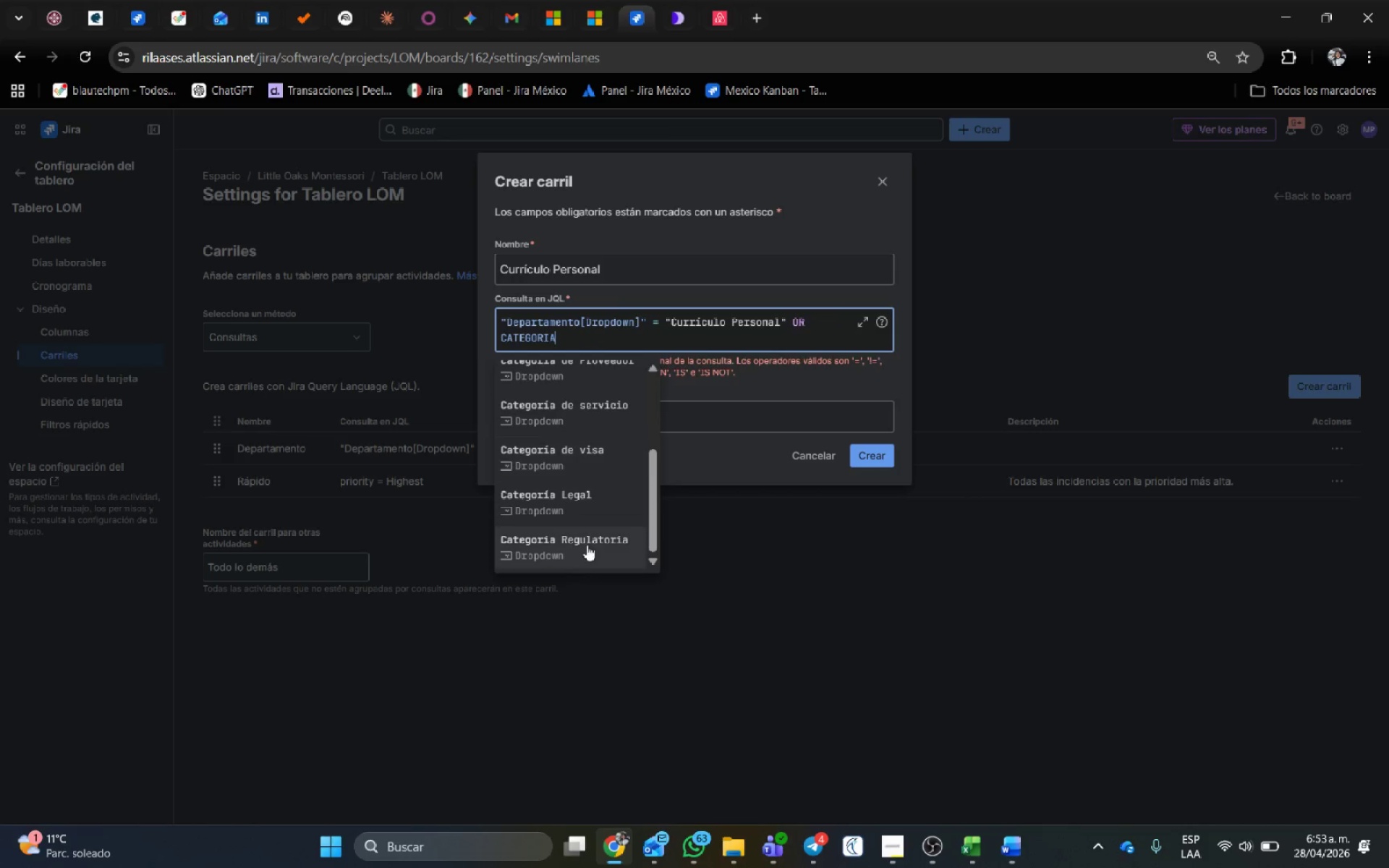 
left_click([586, 550])
 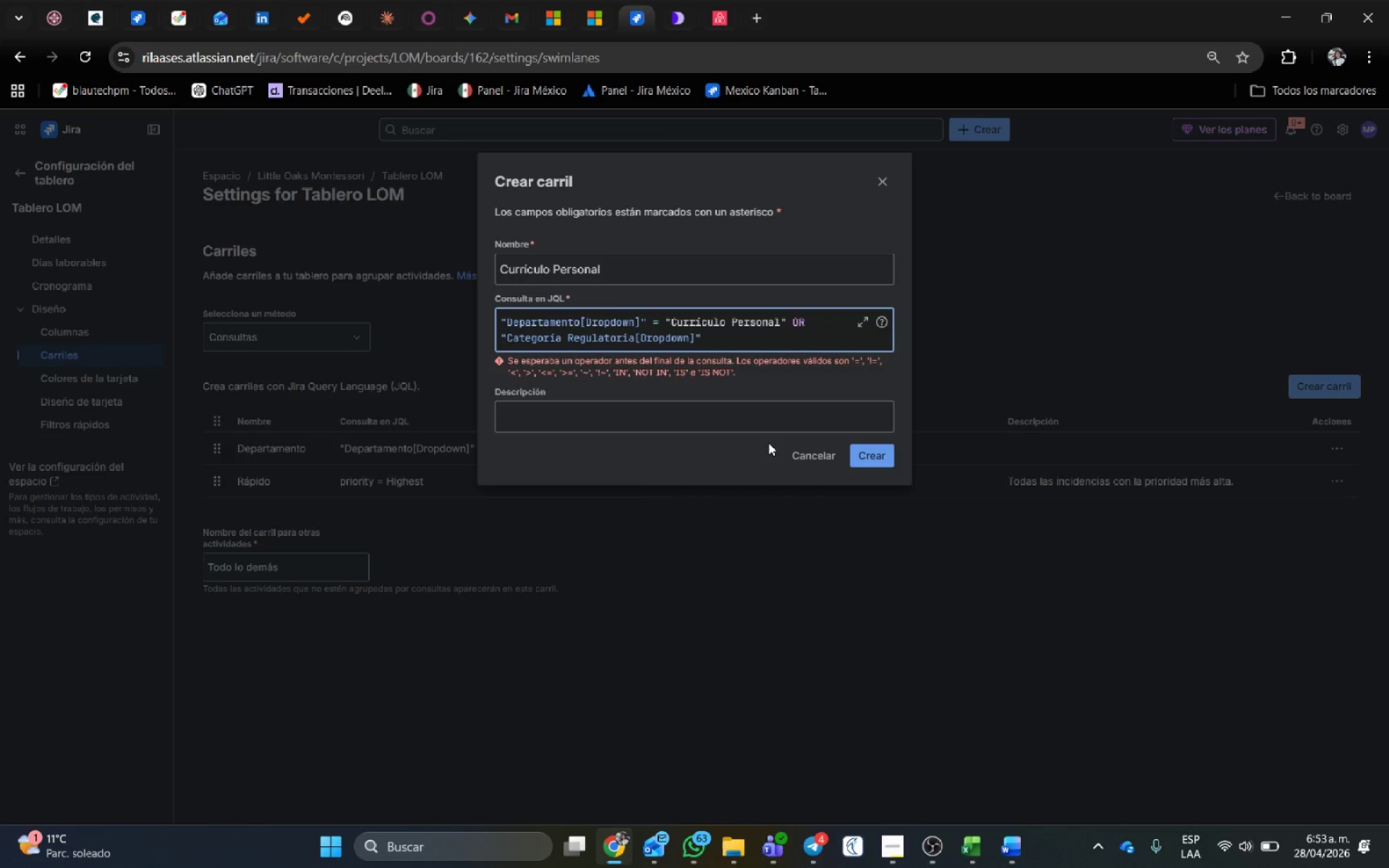 
key(Space)
 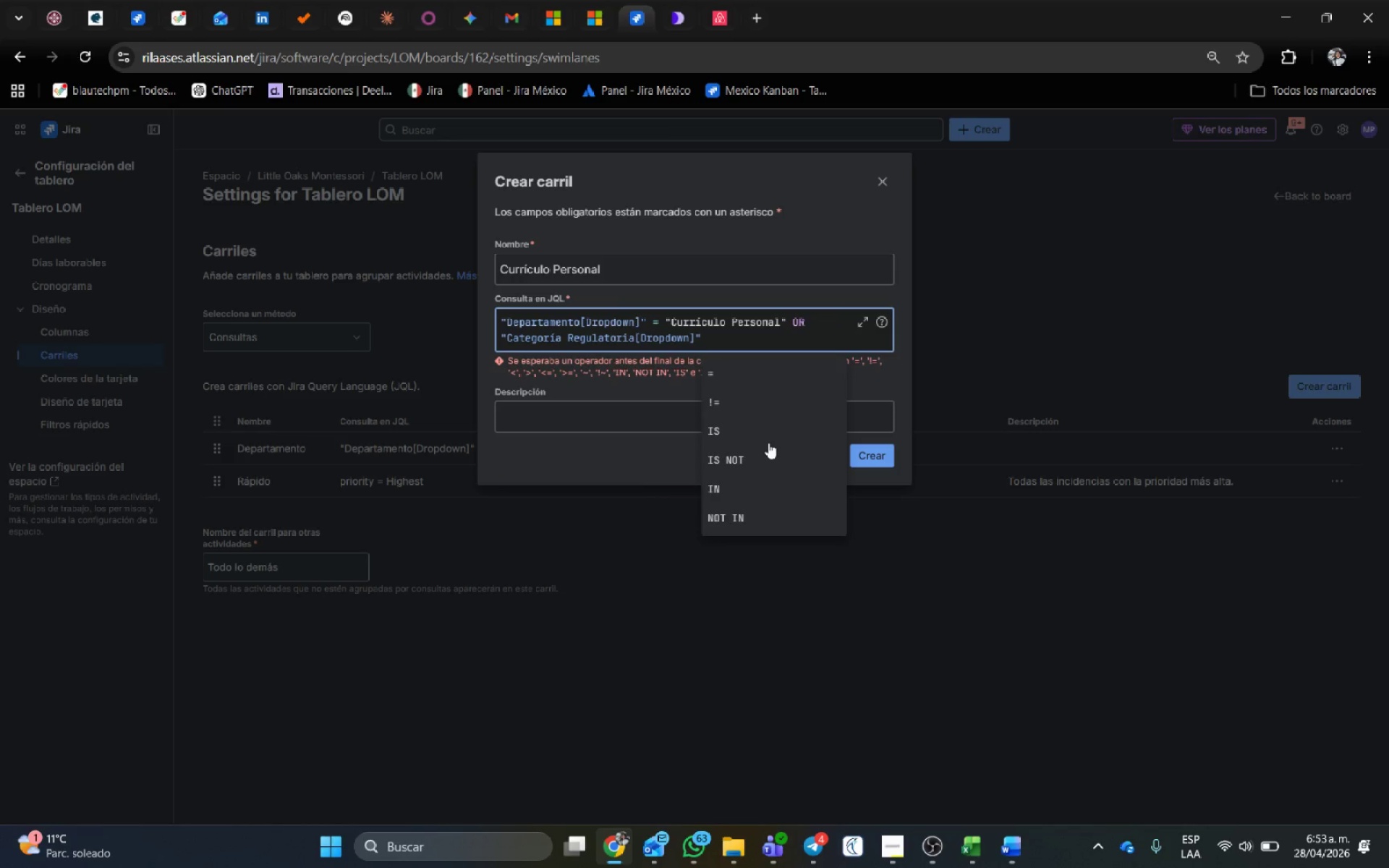 
key(Shift+ShiftRight)
 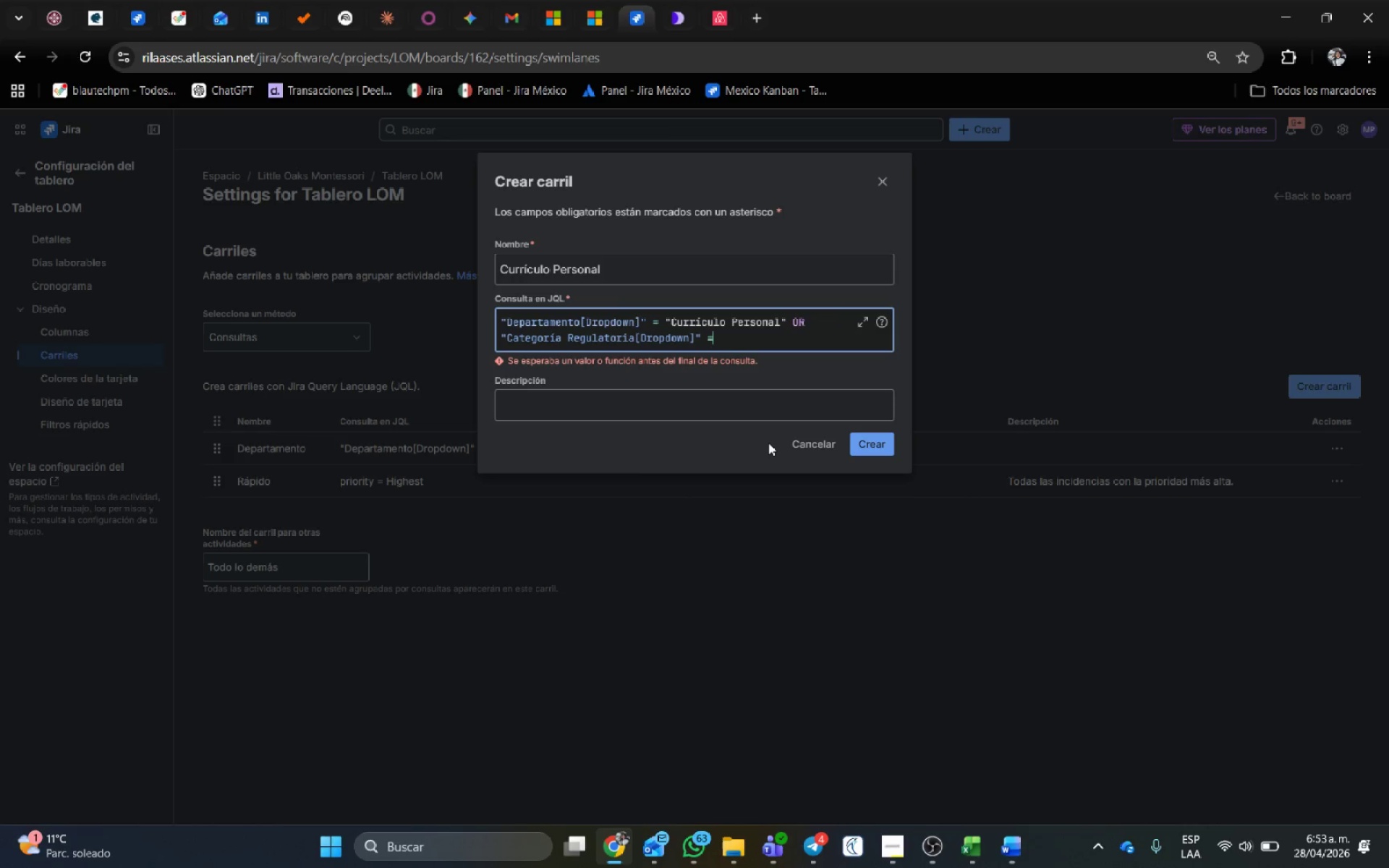 
key(Shift+0)
 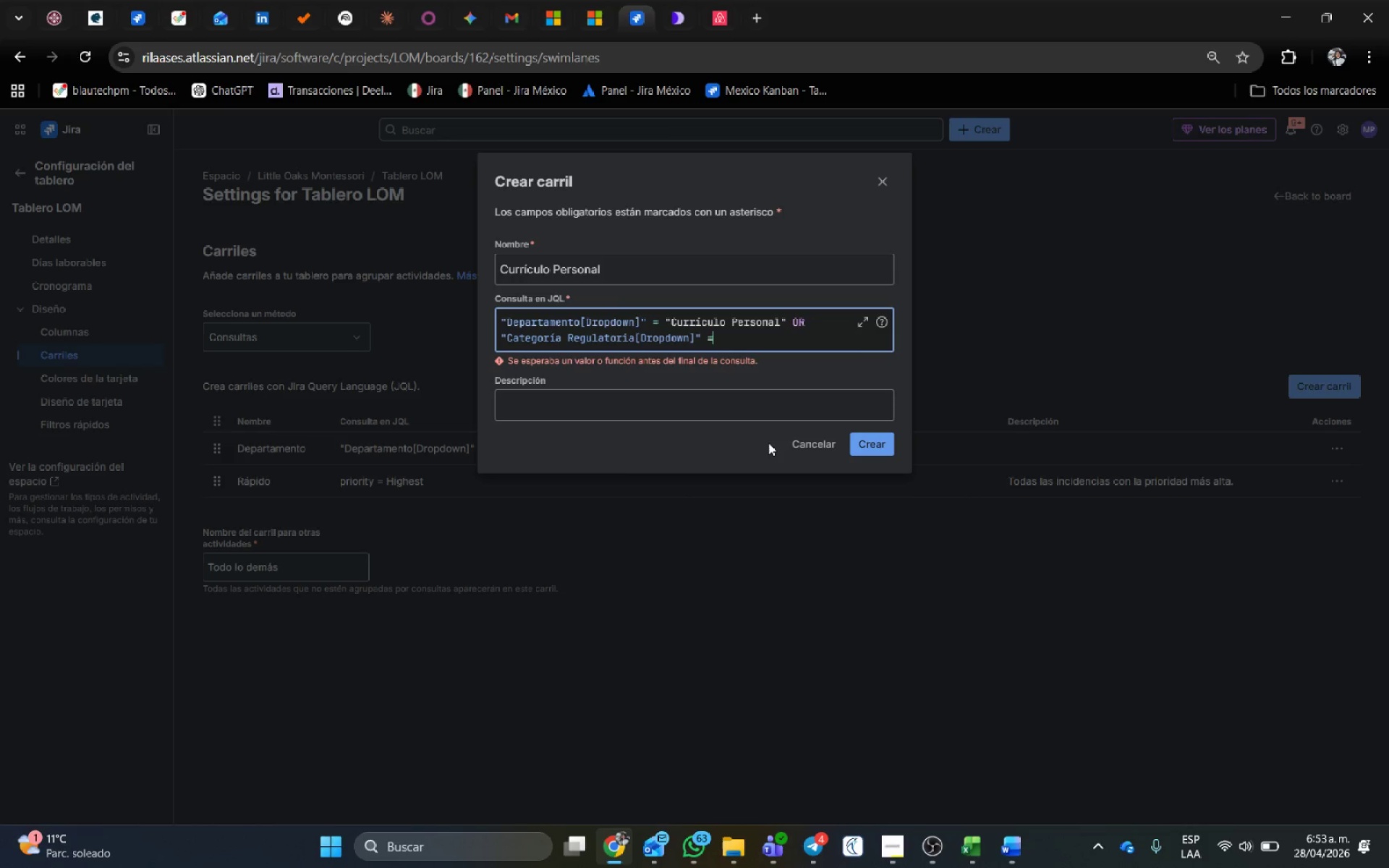 
key(Space)
 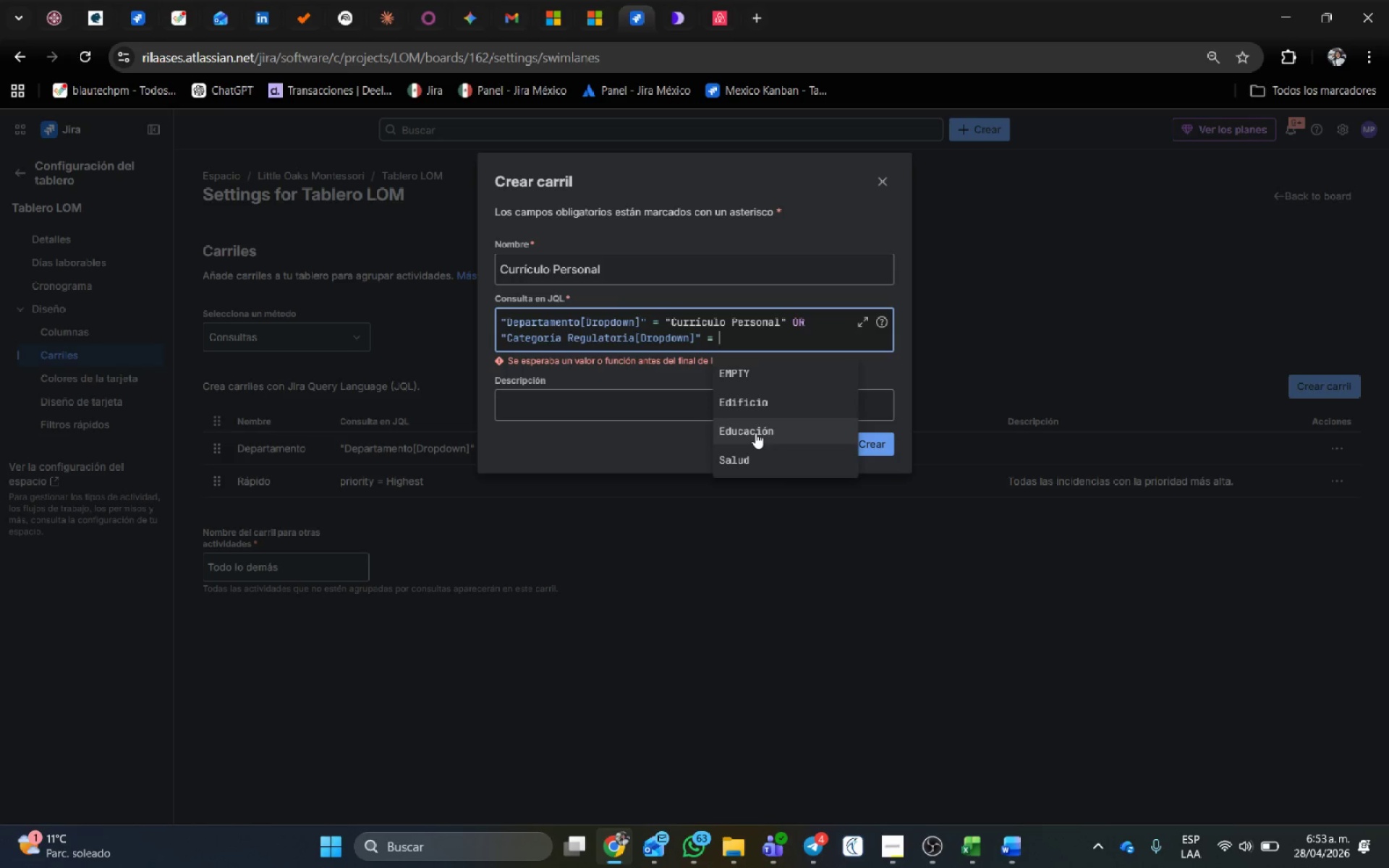 
left_click([755, 433])
 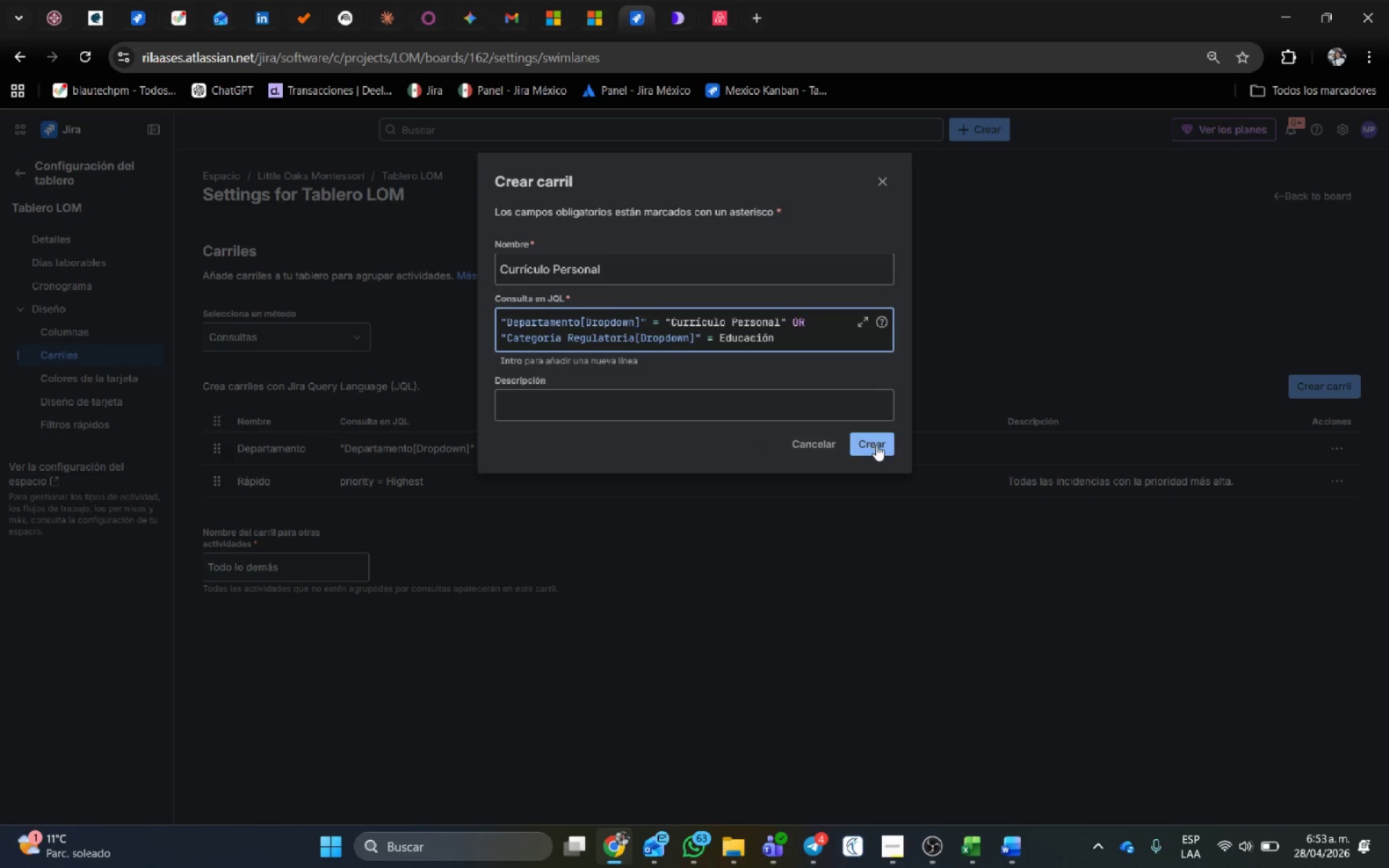 
left_click([877, 446])
 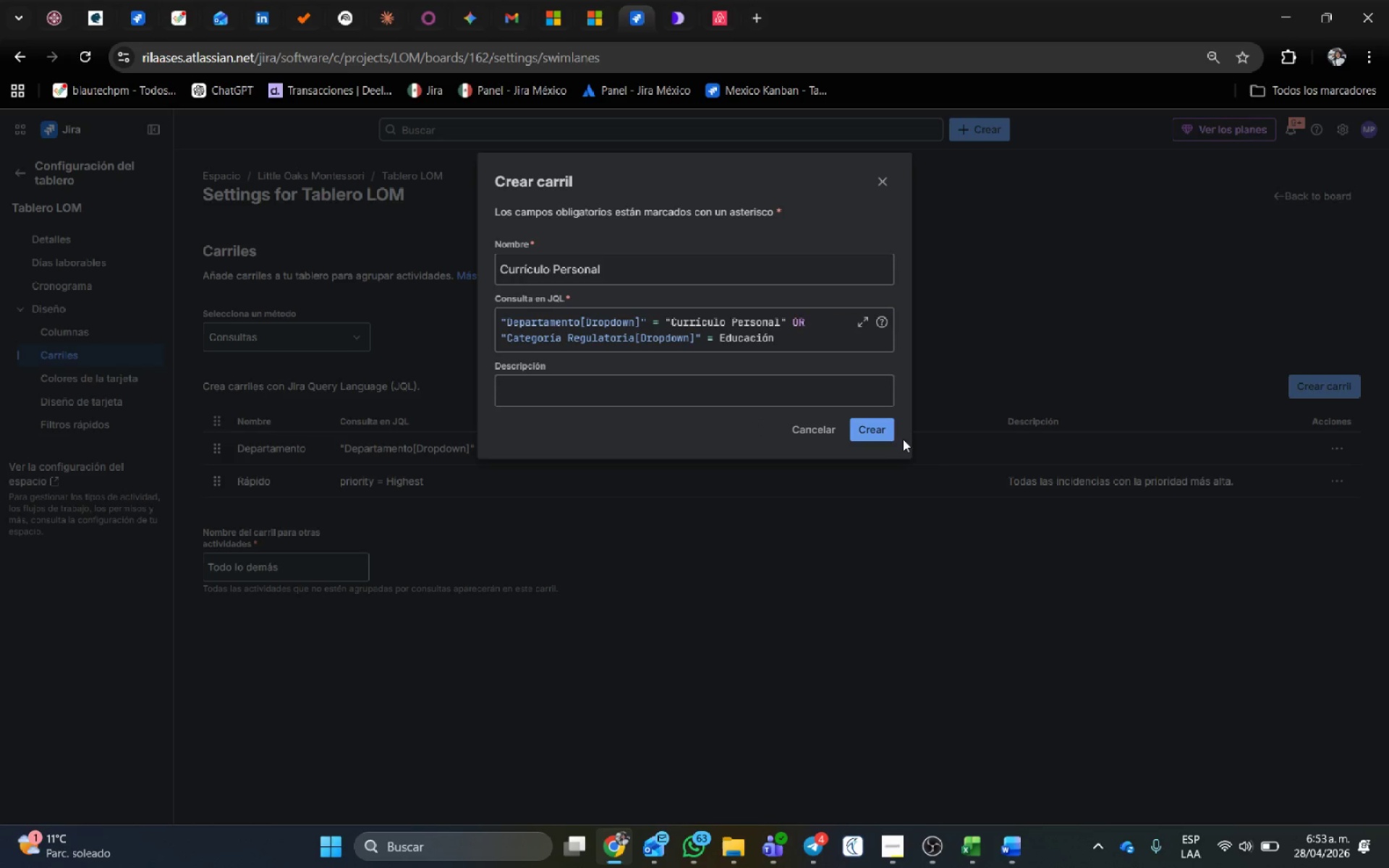 
left_click([885, 427])
 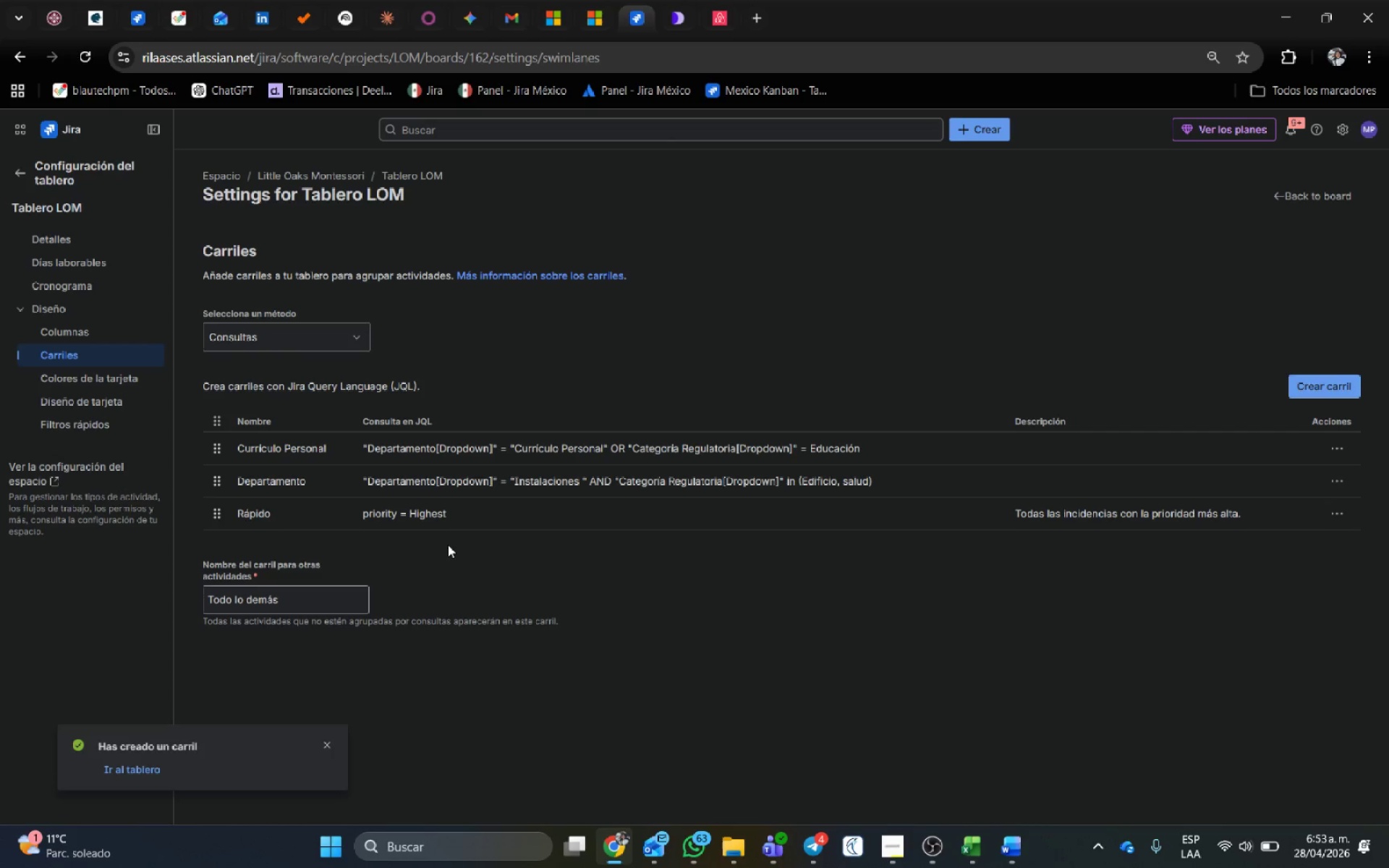 
left_click([575, 650])
 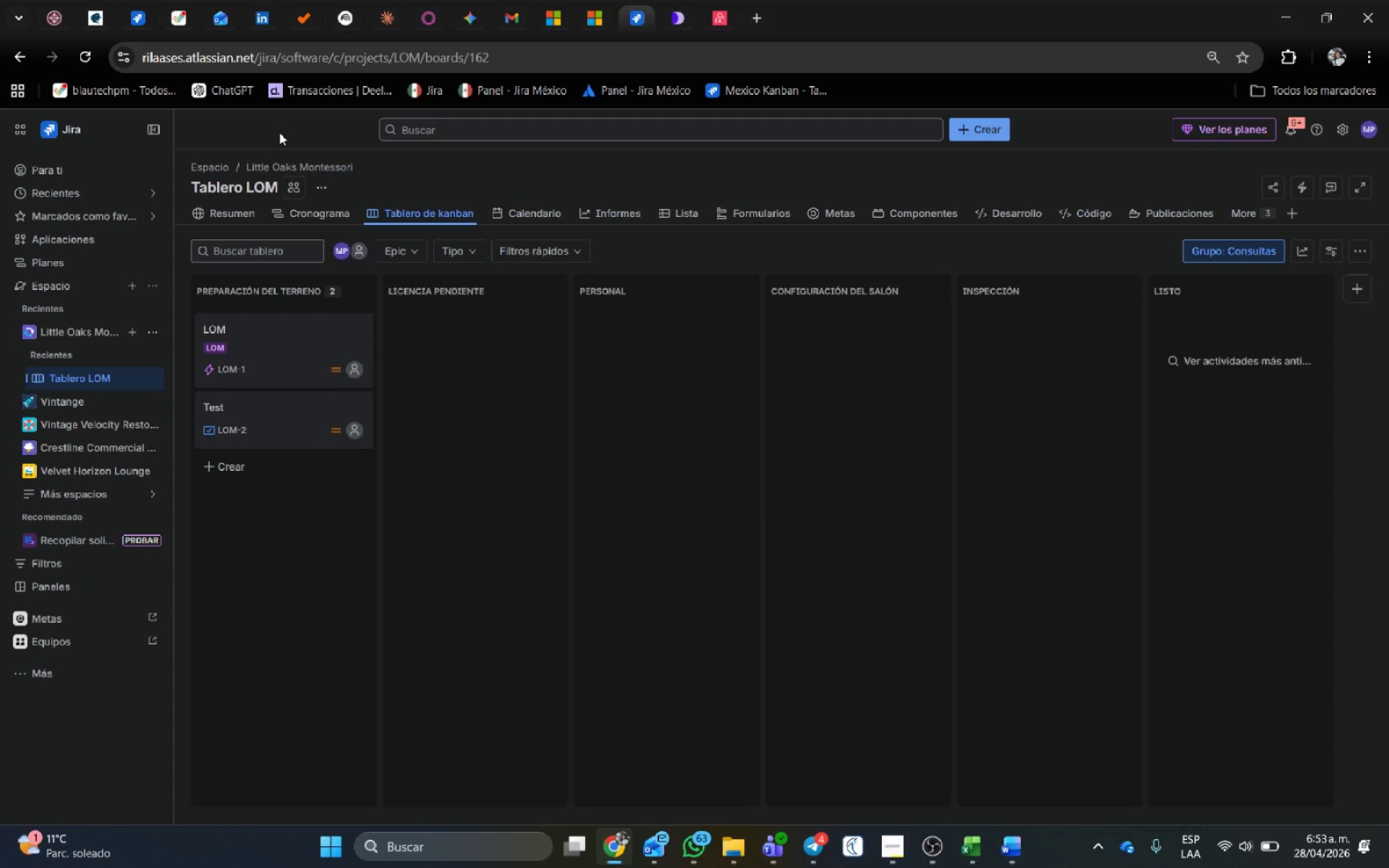 
wait(21.34)
 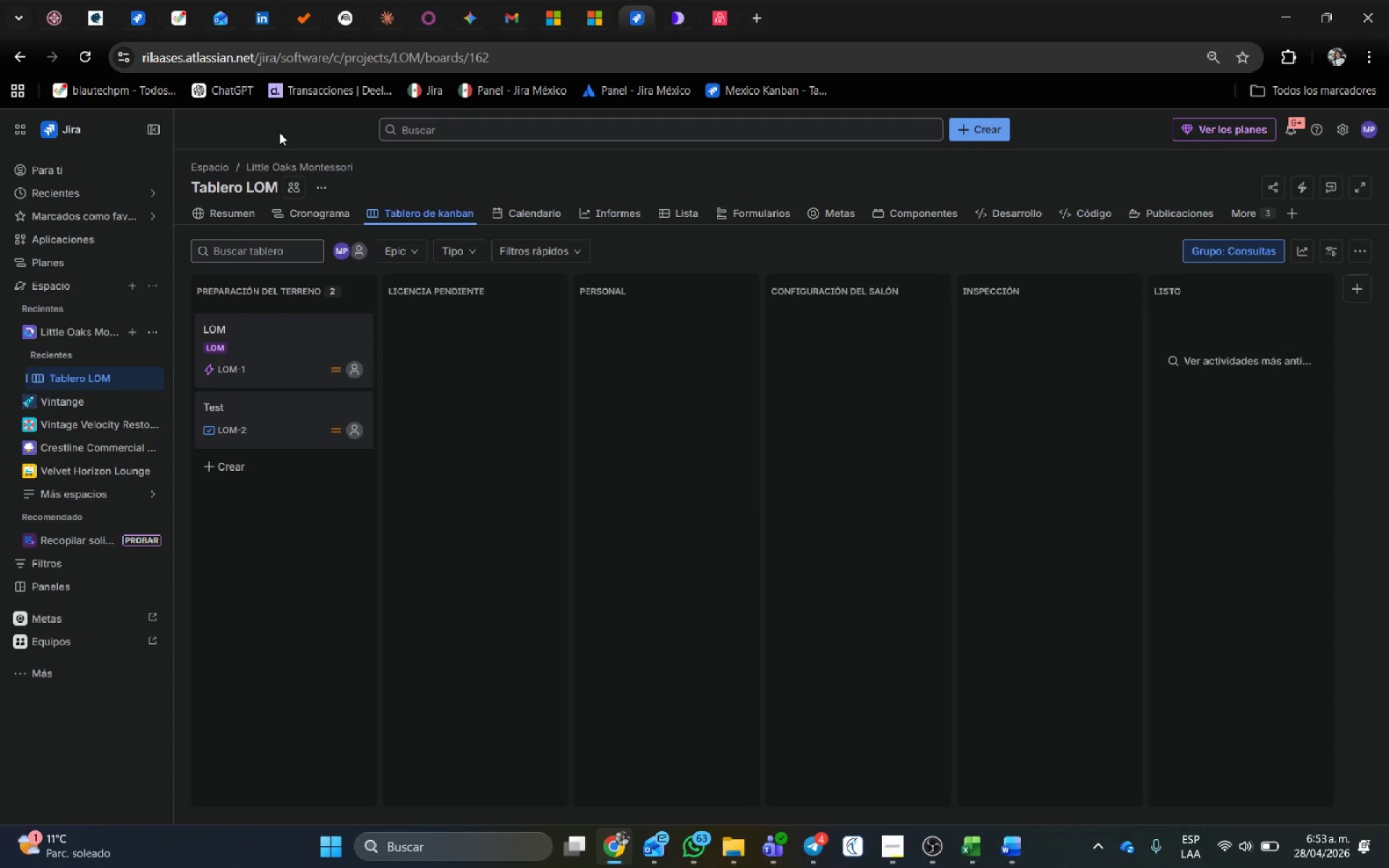 
left_click([1151, 739])
 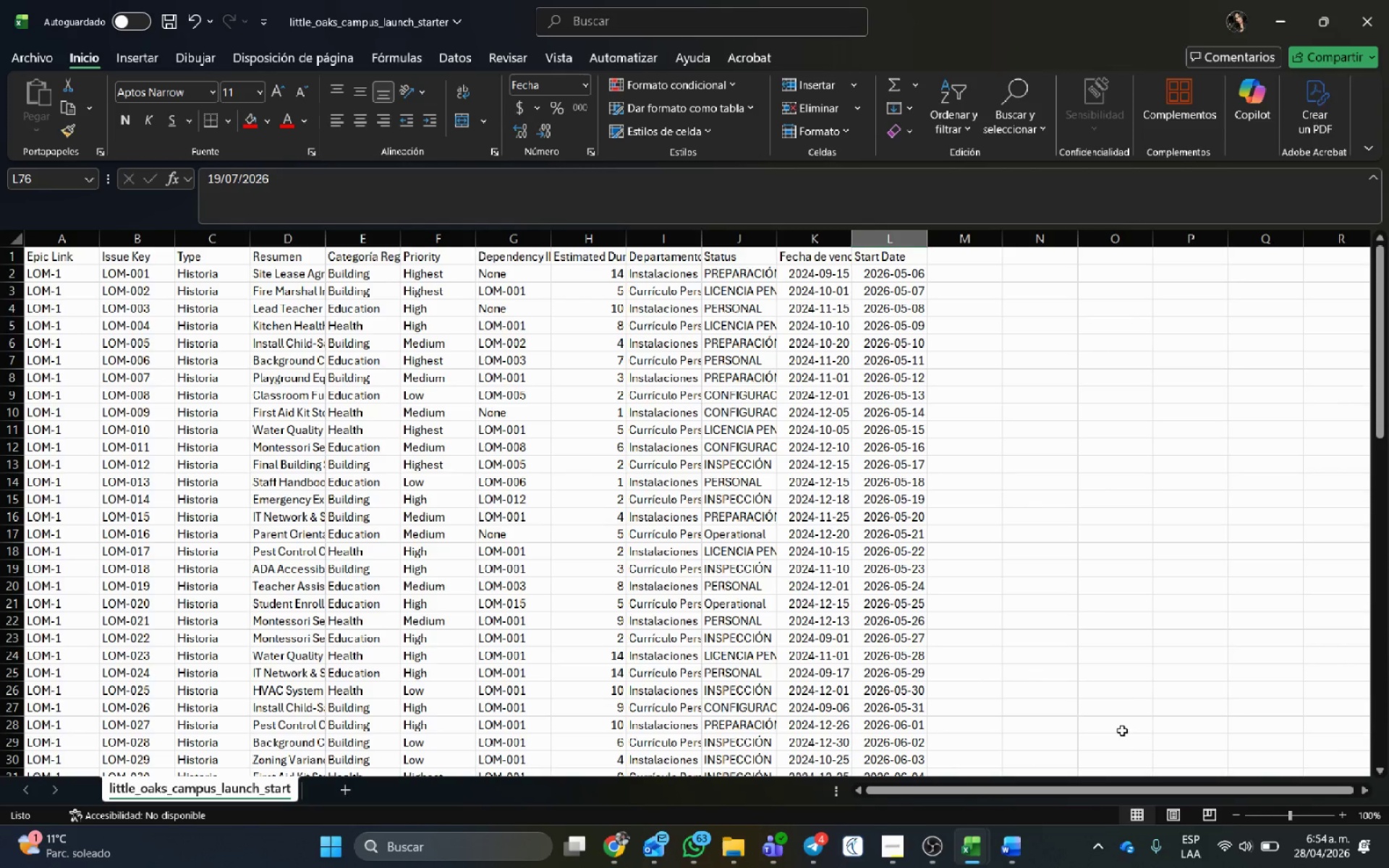 
wait(28.27)
 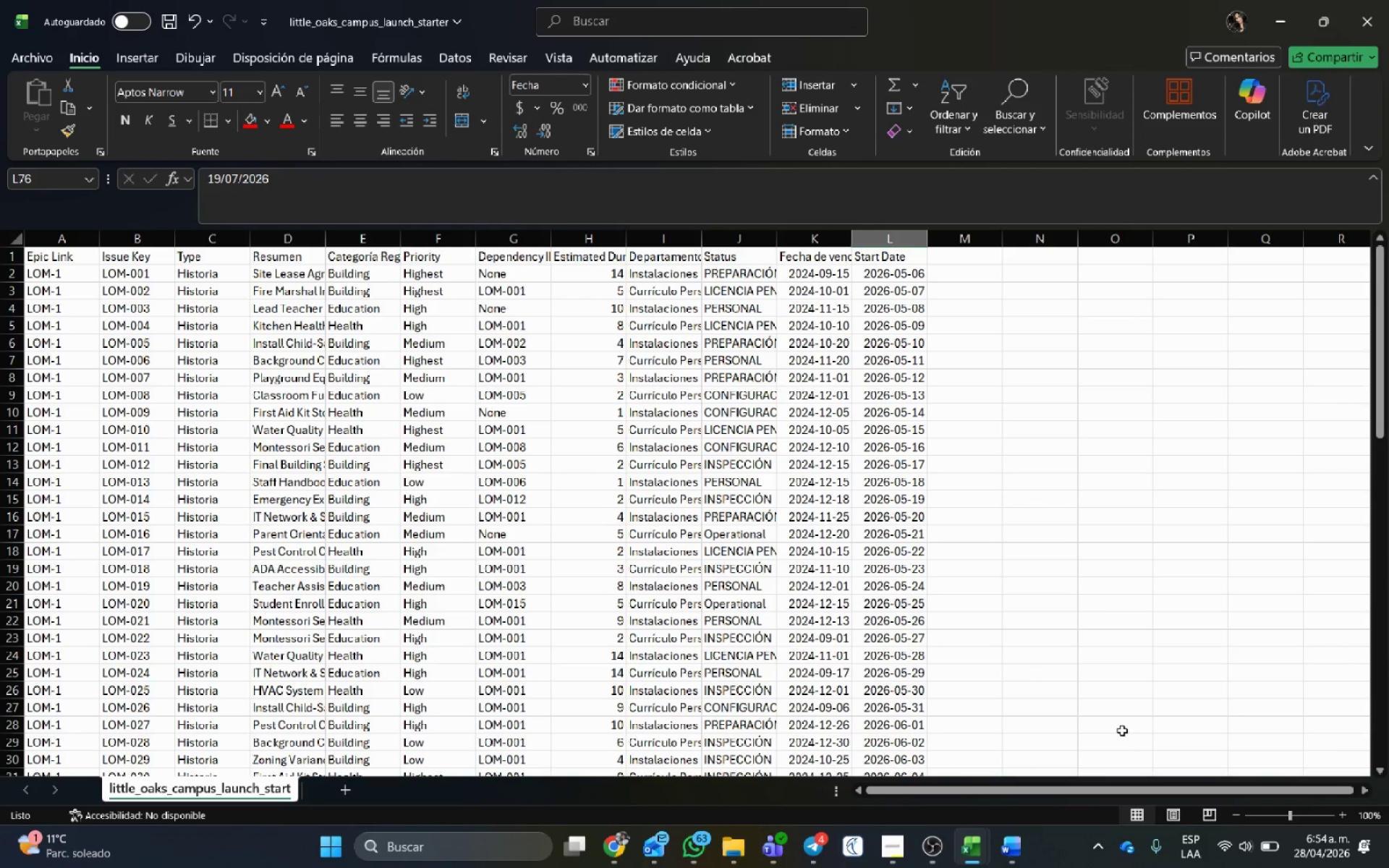 
scroll: coordinate [637, 323], scroll_direction: up, amount: 2.0
 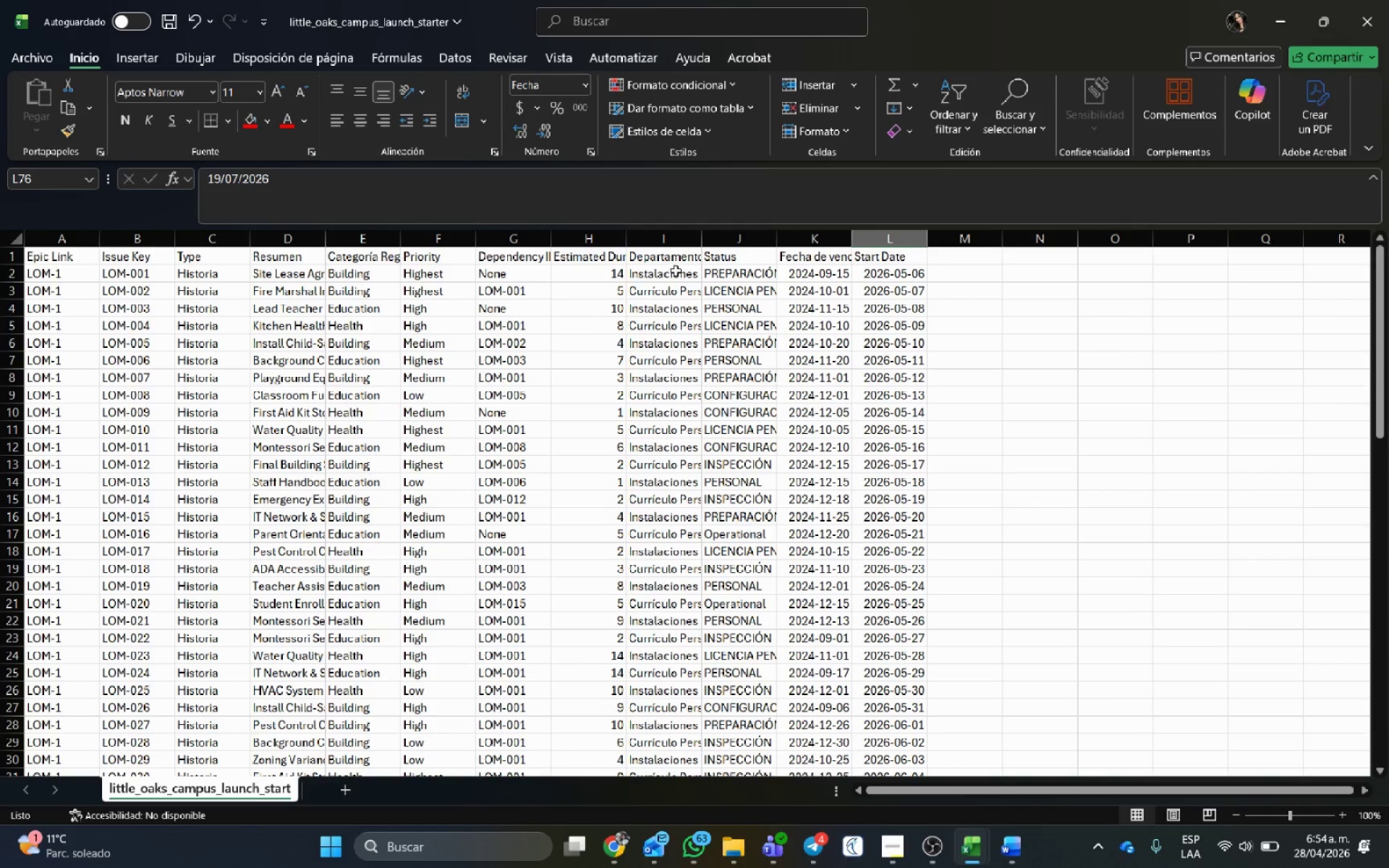 
left_click([676, 271])
 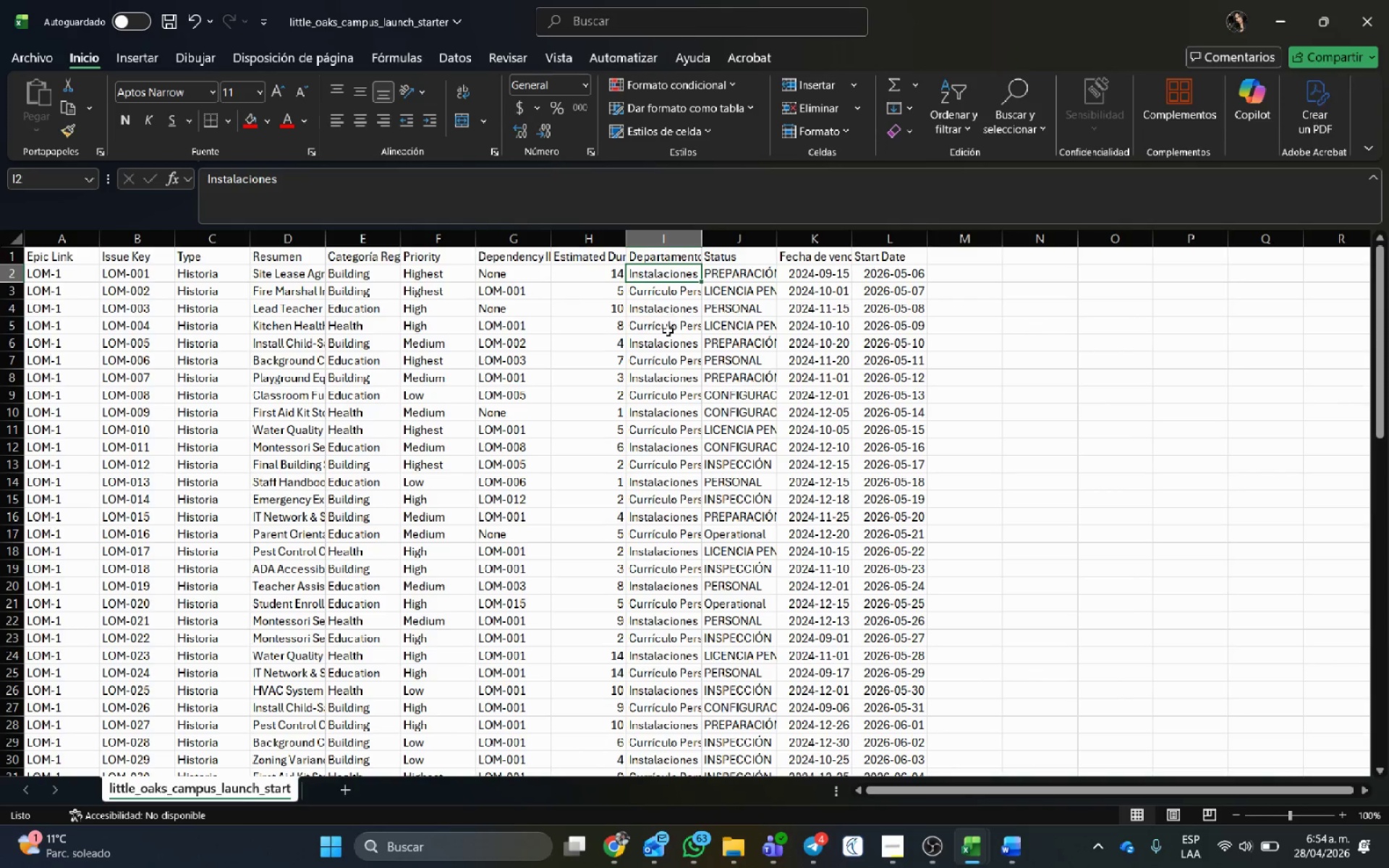 
left_click([668, 331])
 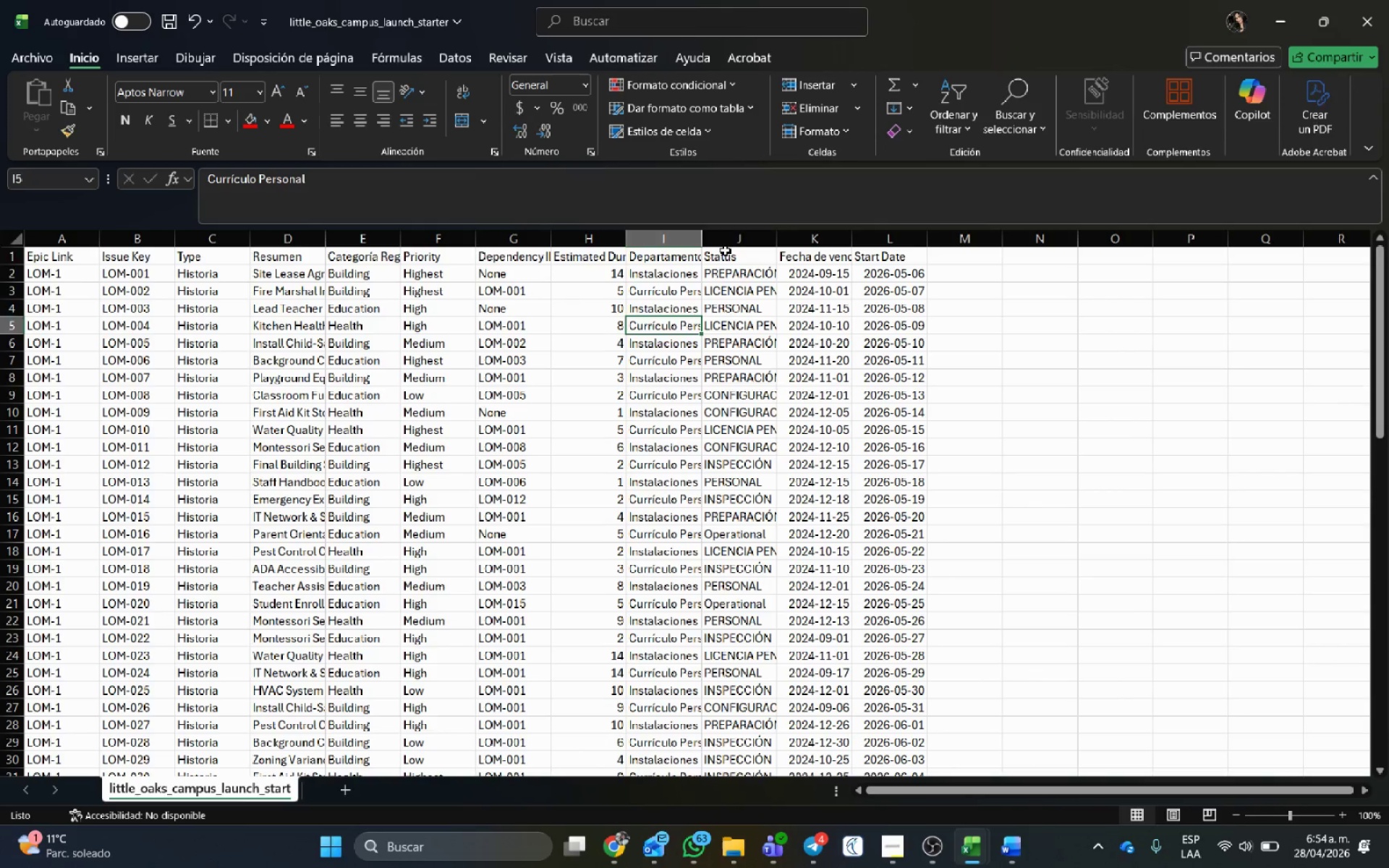 
left_click([725, 250])
 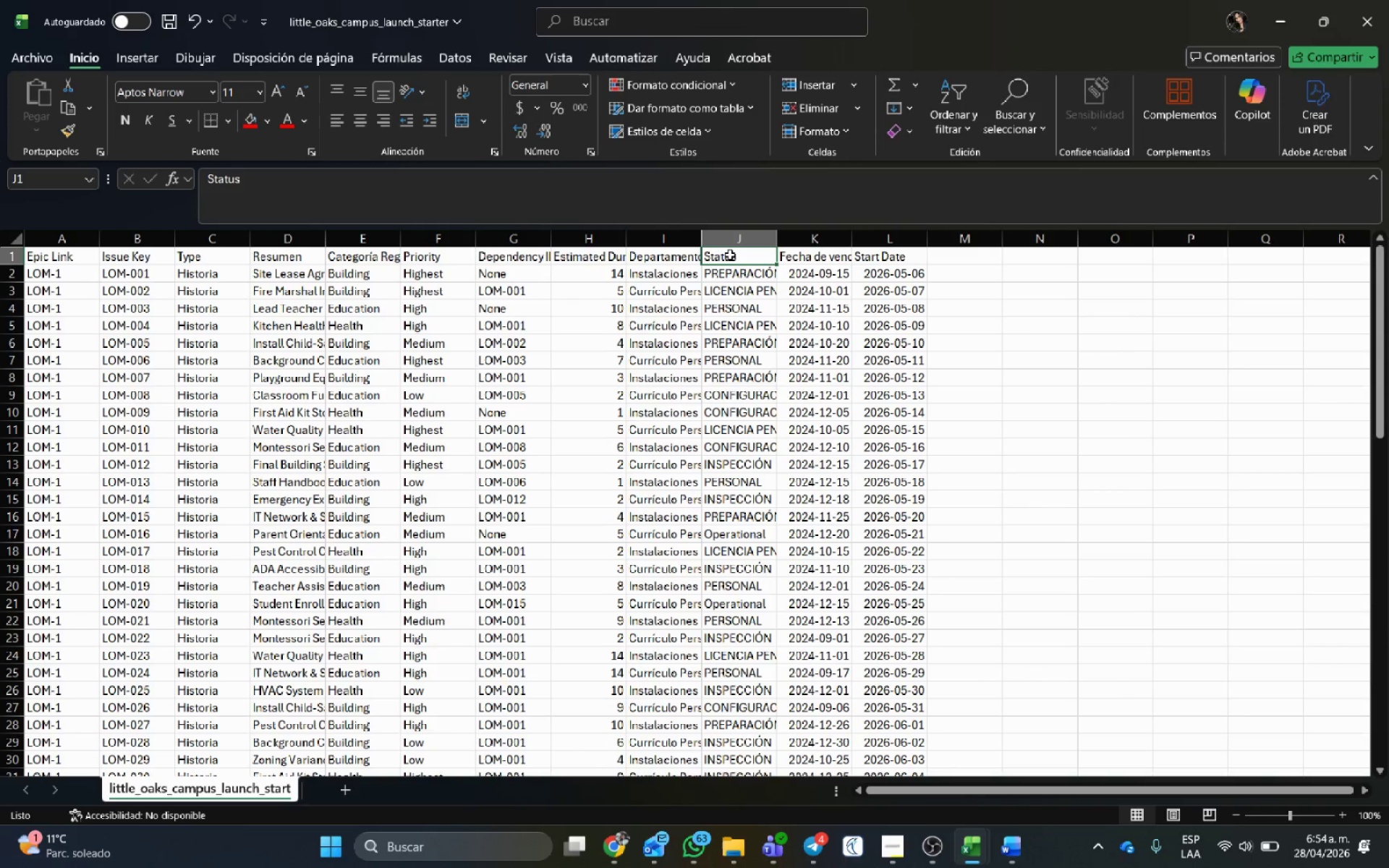 
left_click([730, 255])
 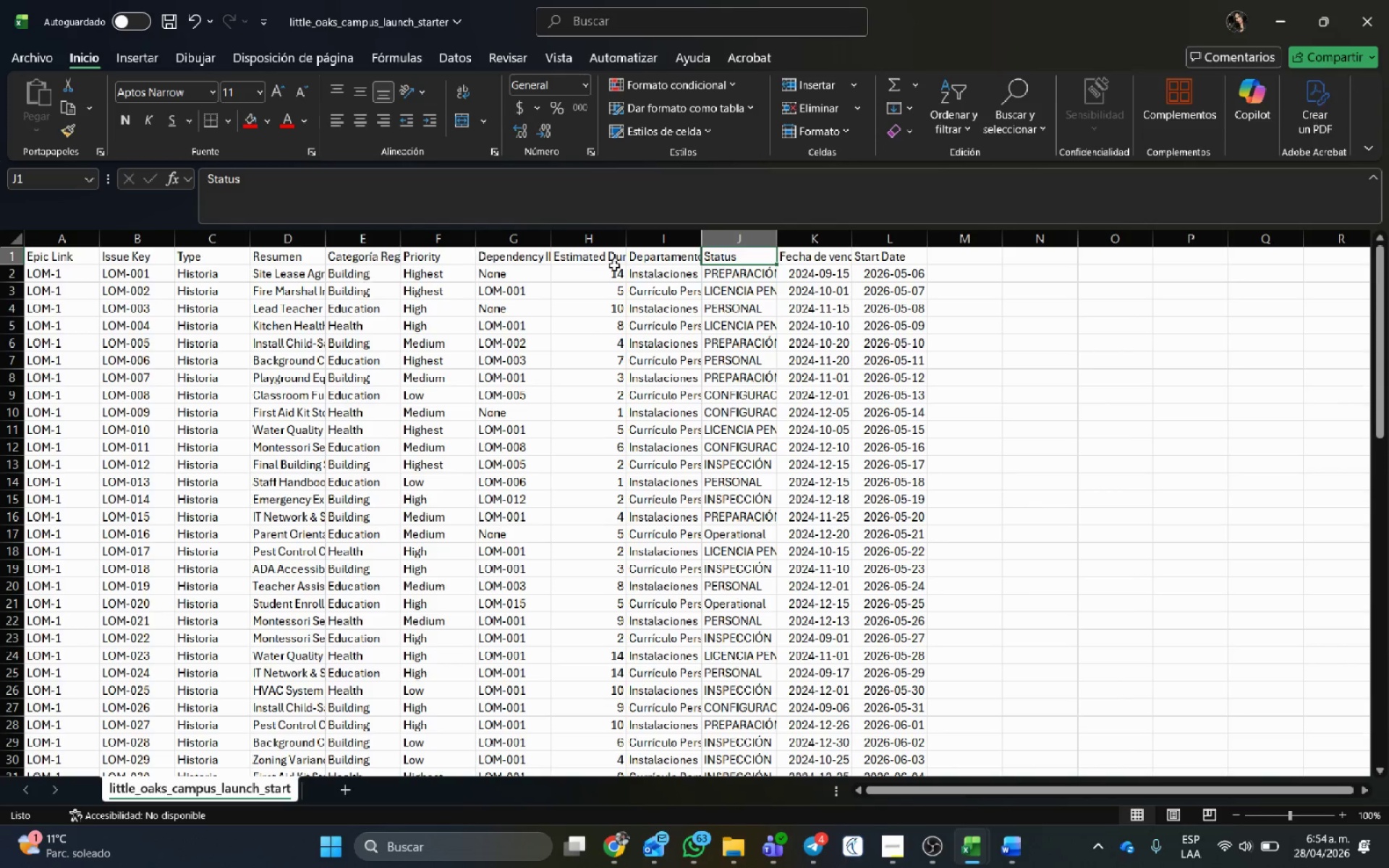 
type(eSTA)
key(Backspace)
key(Backspace)
key(Backspace)
key(Backspace)
type(Estado)
 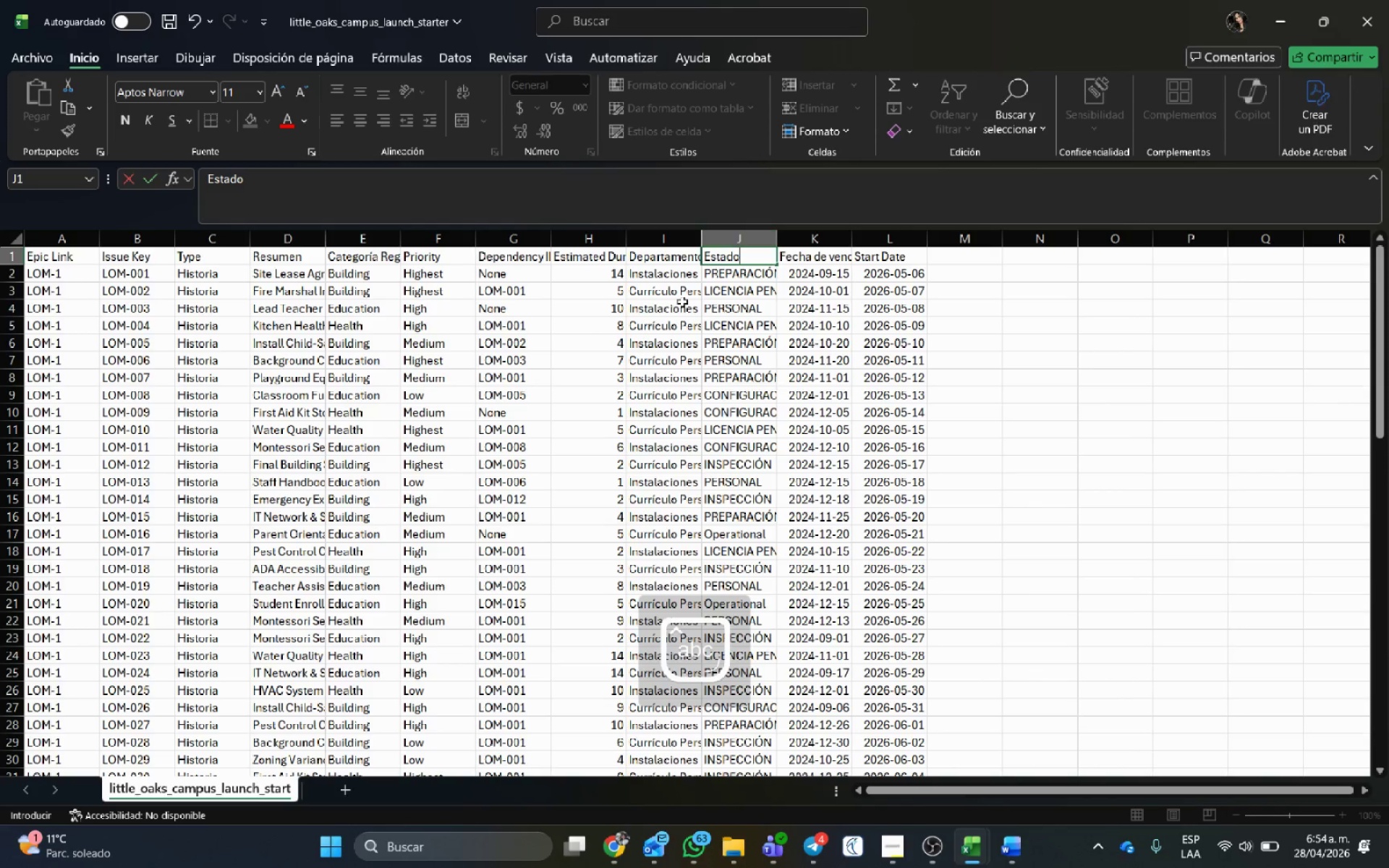 
left_click([645, 406])
 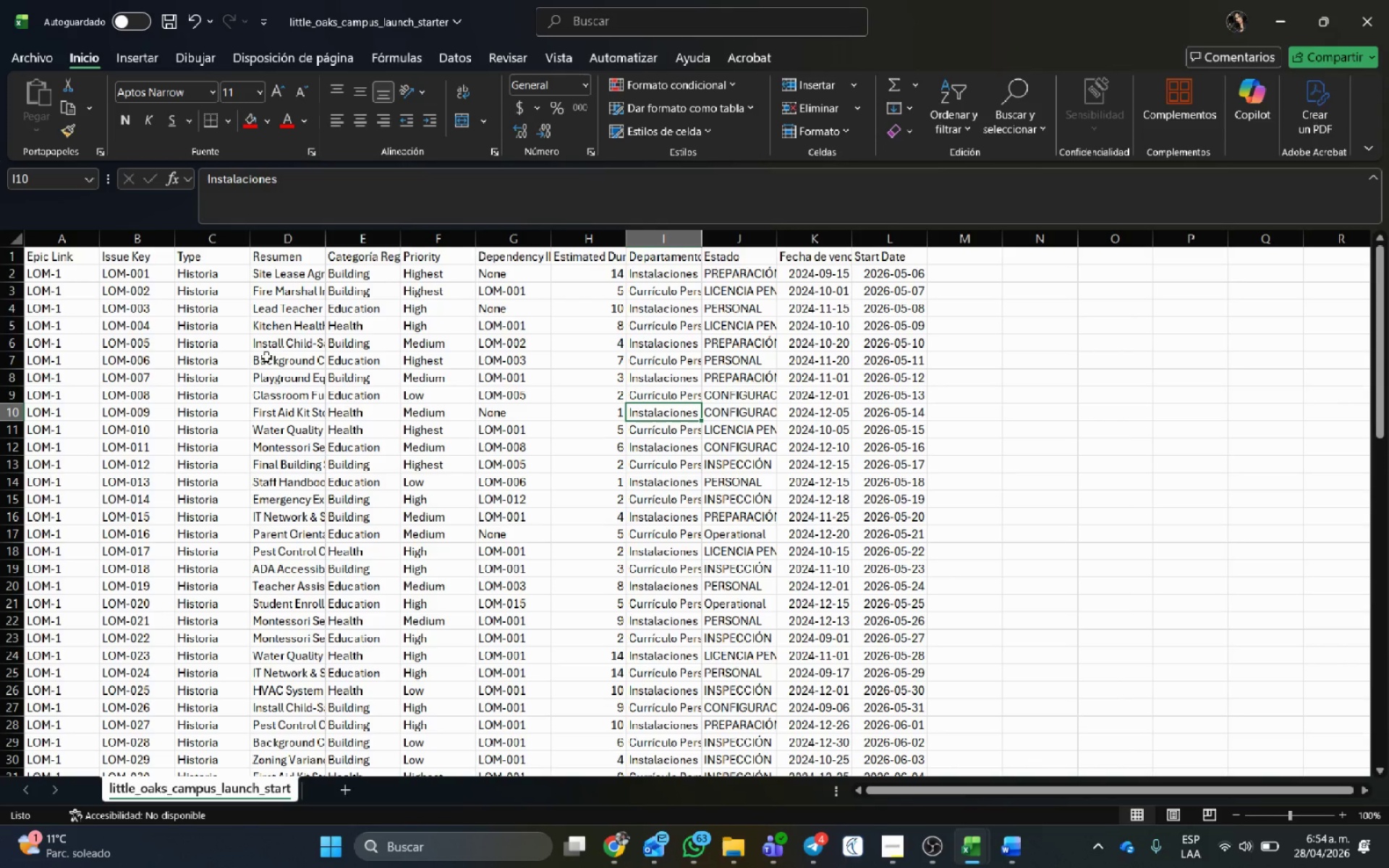 
wait(15.36)
 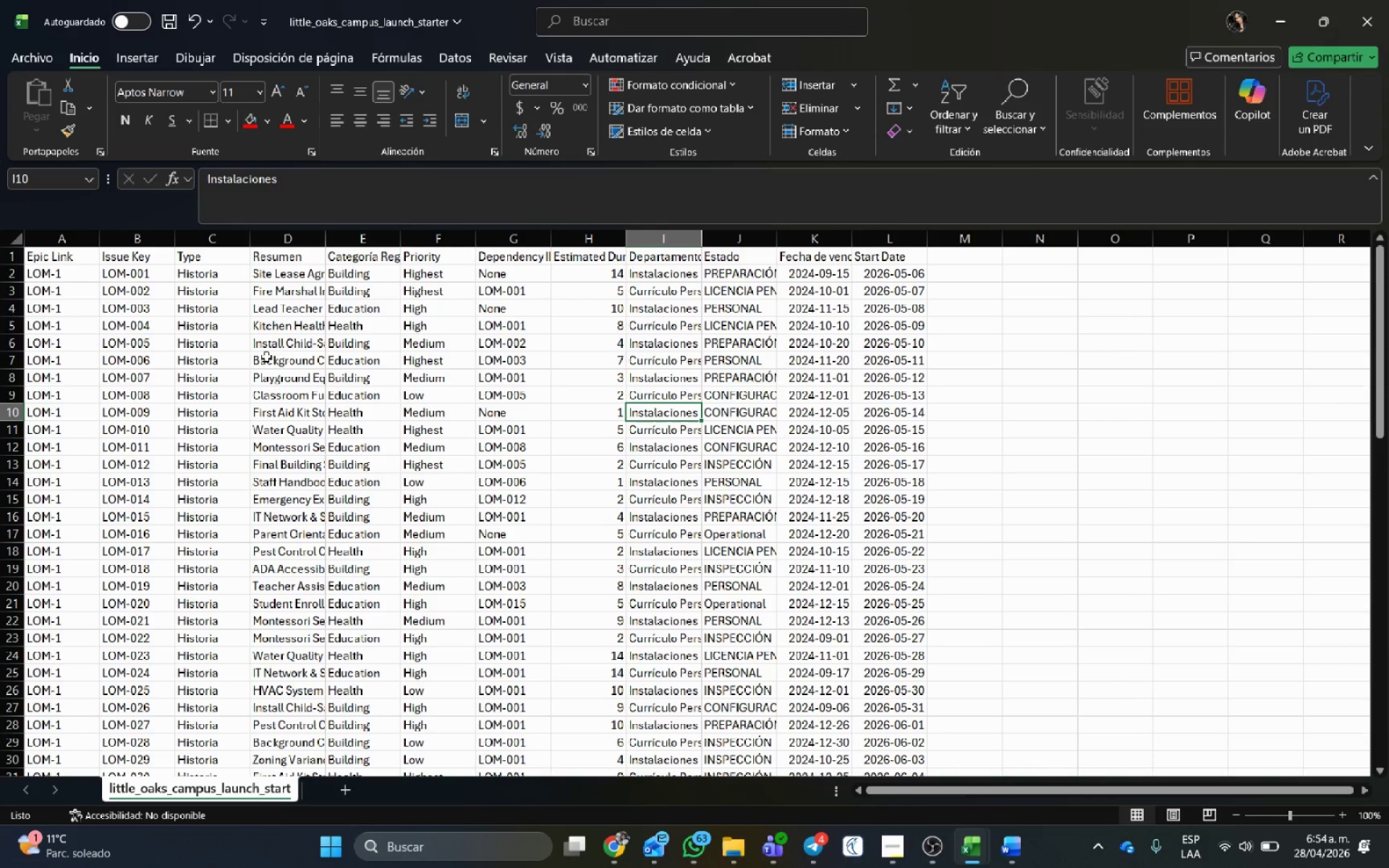 
left_click([453, 252])
 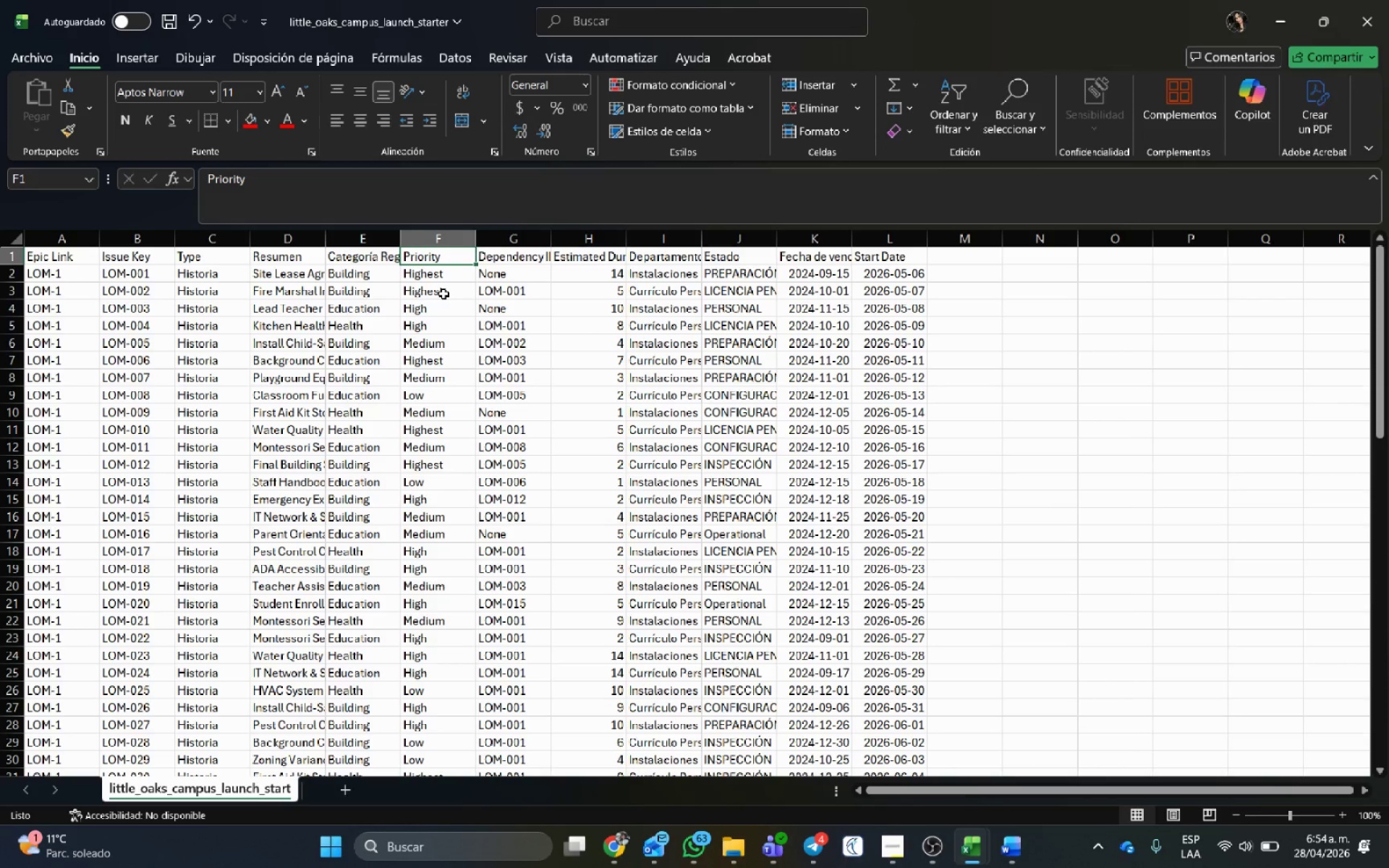 
wait(16.66)
 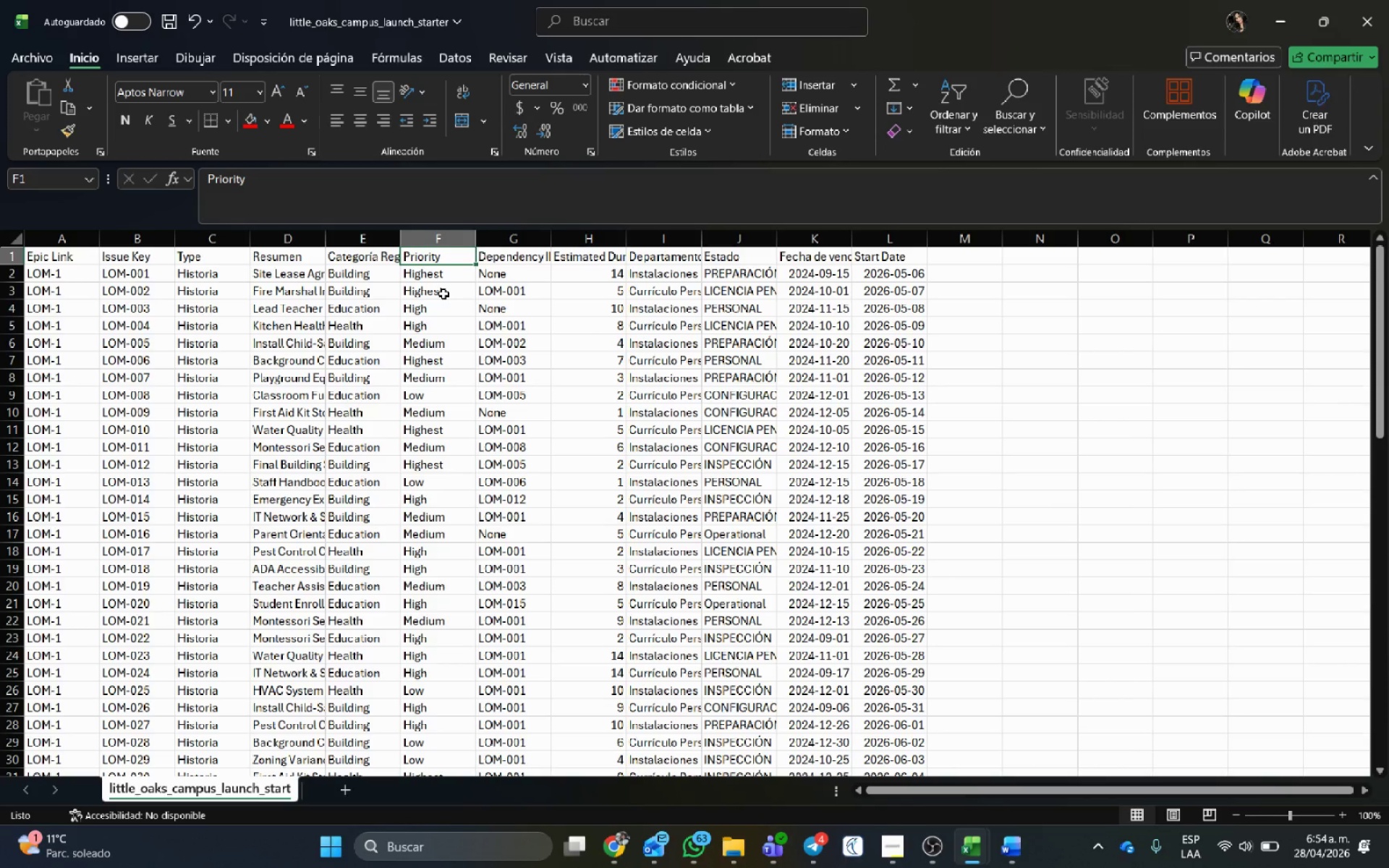 
double_click([777, 239])
 